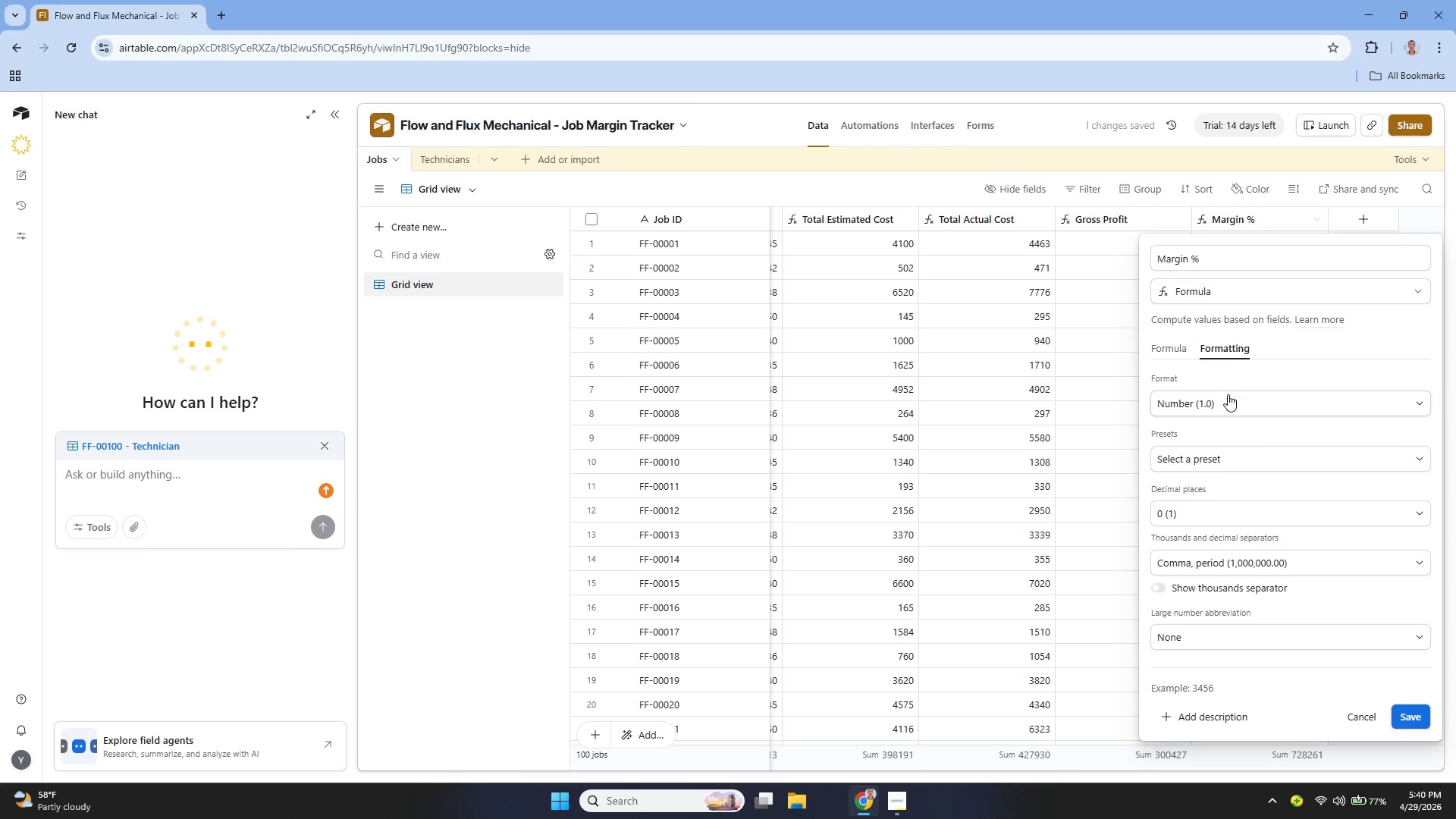 
left_click([1228, 403])
 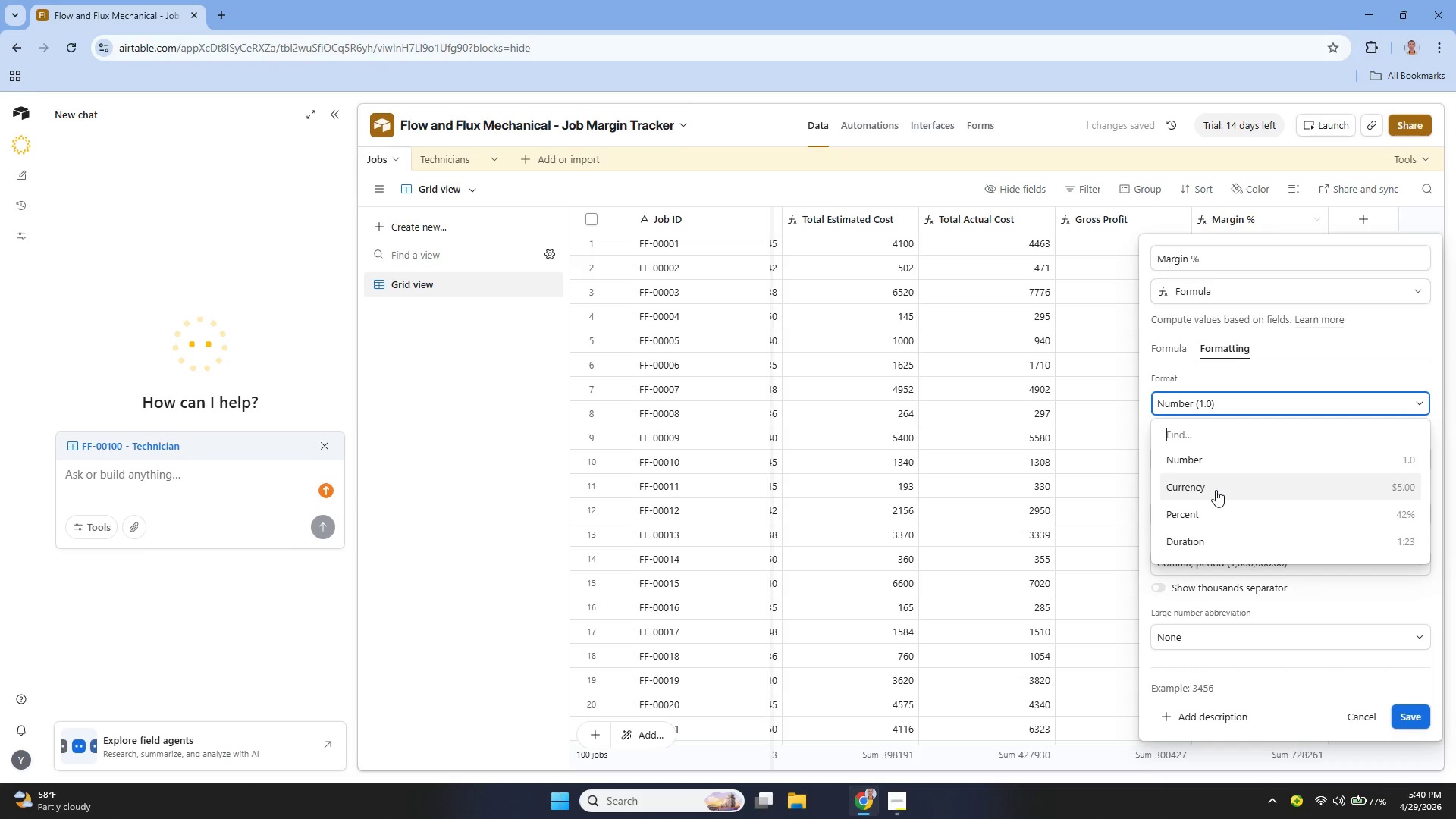 
left_click([1216, 490])
 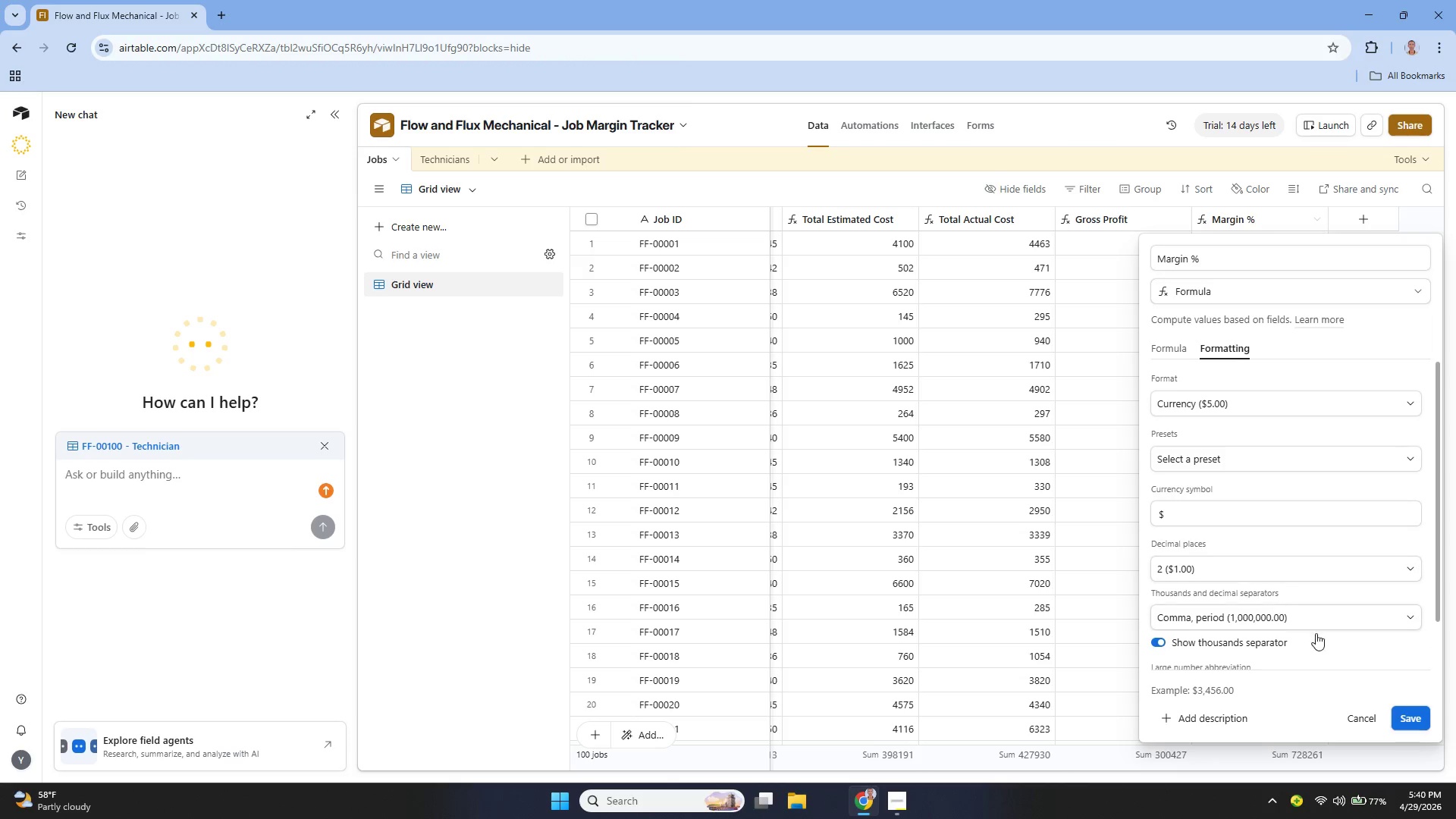 
left_click([1406, 718])
 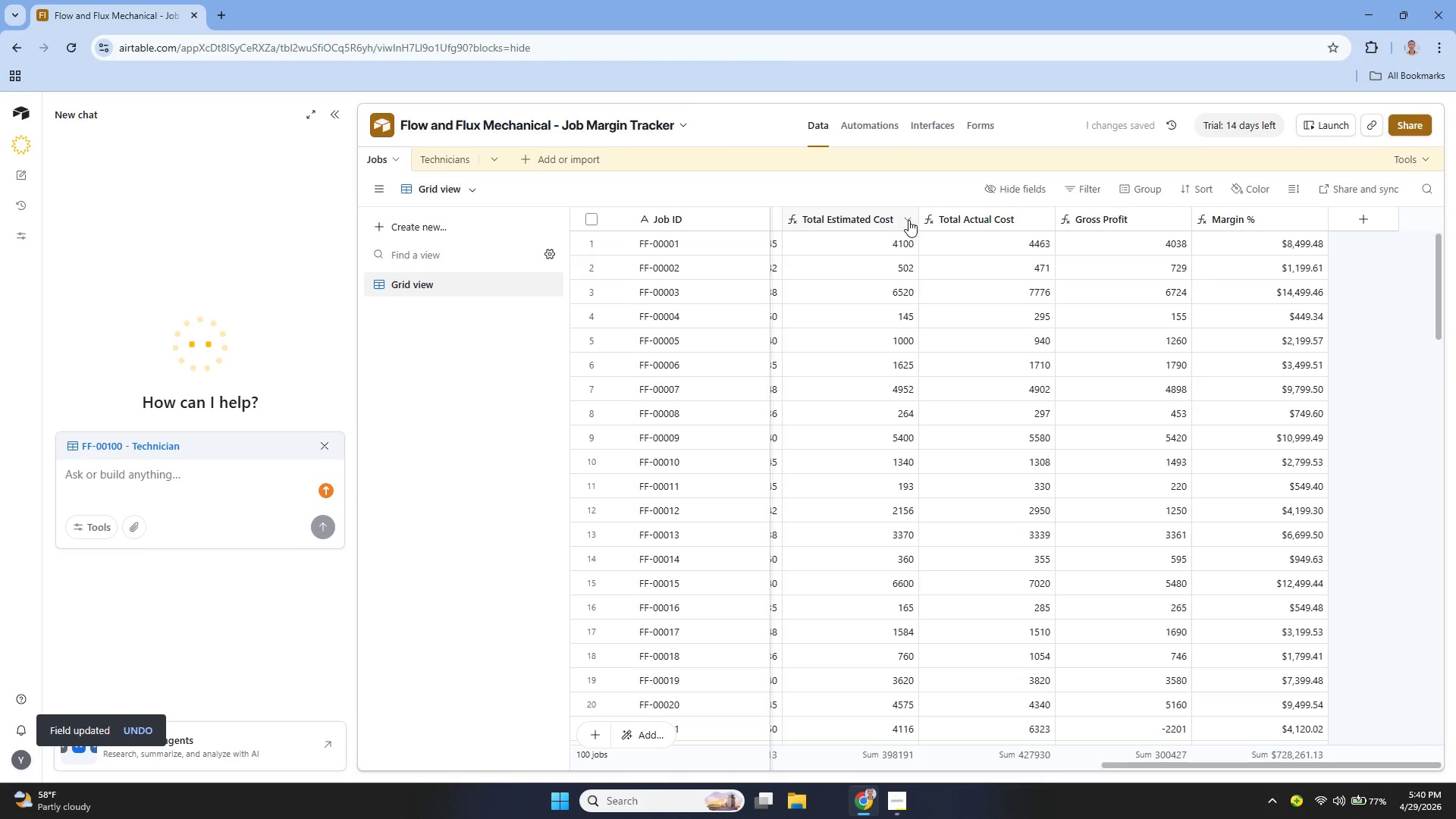 
left_click([908, 219])
 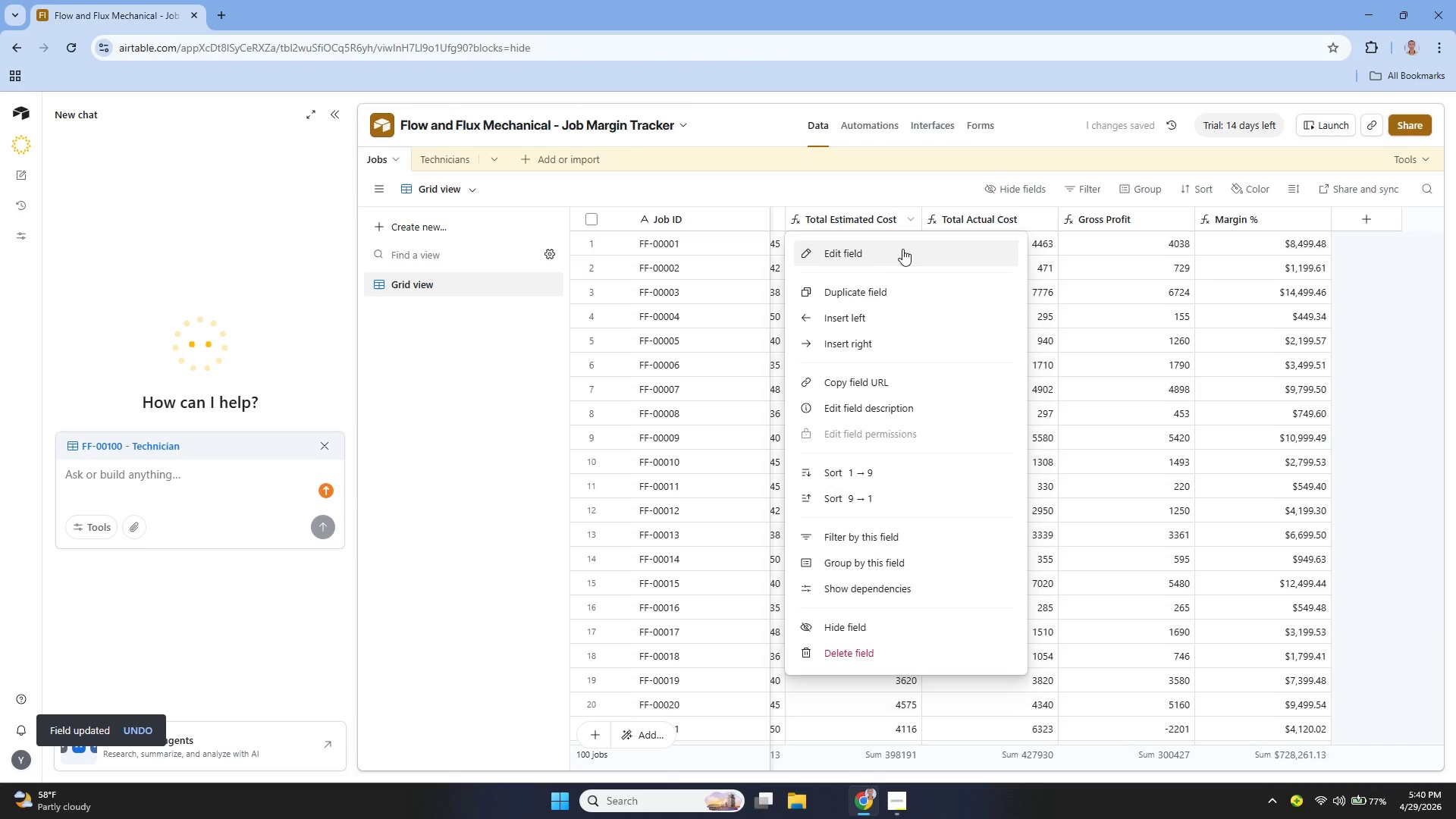 
left_click([890, 246])
 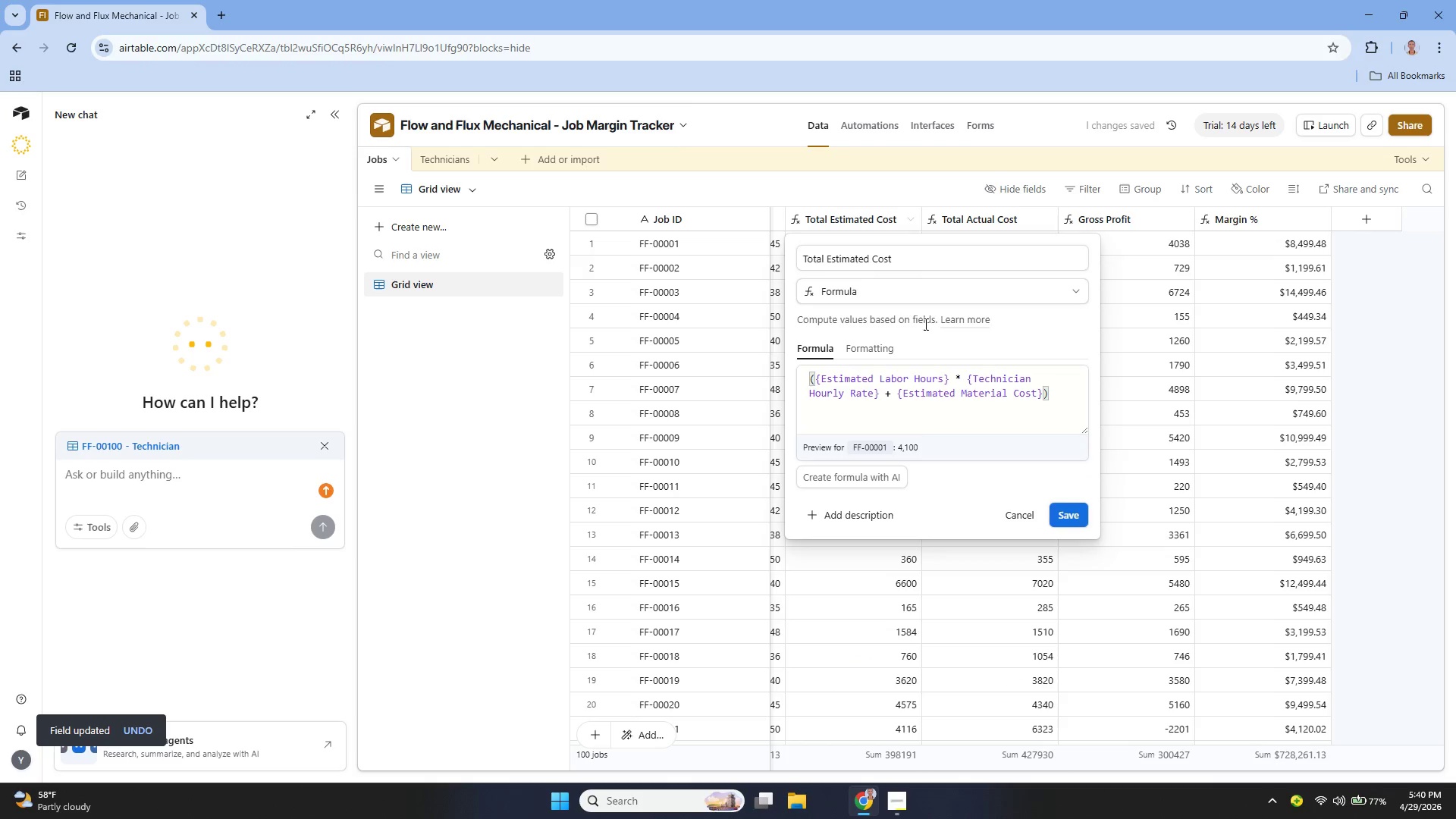 
left_click([878, 347])
 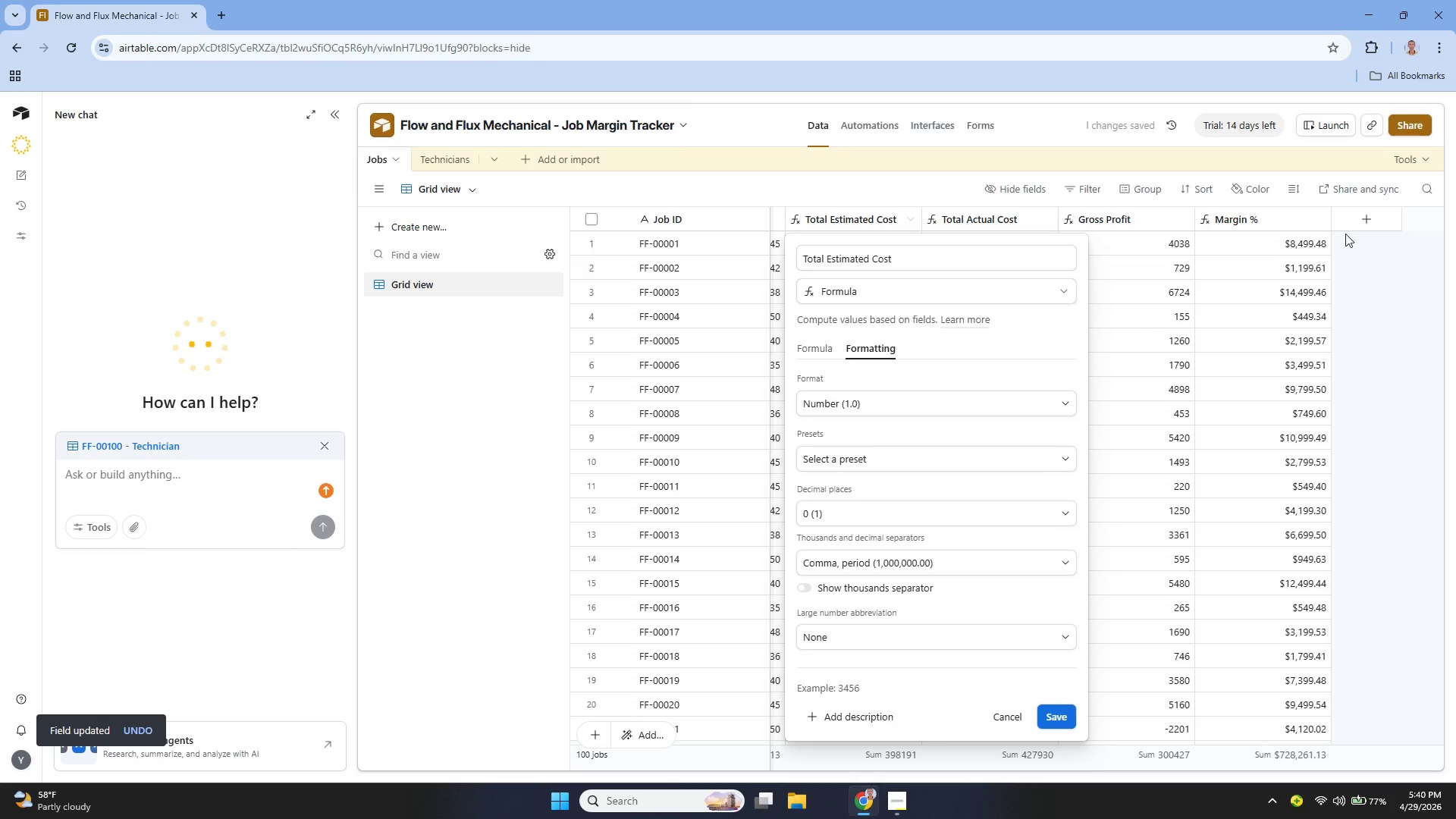 
left_click([1282, 220])
 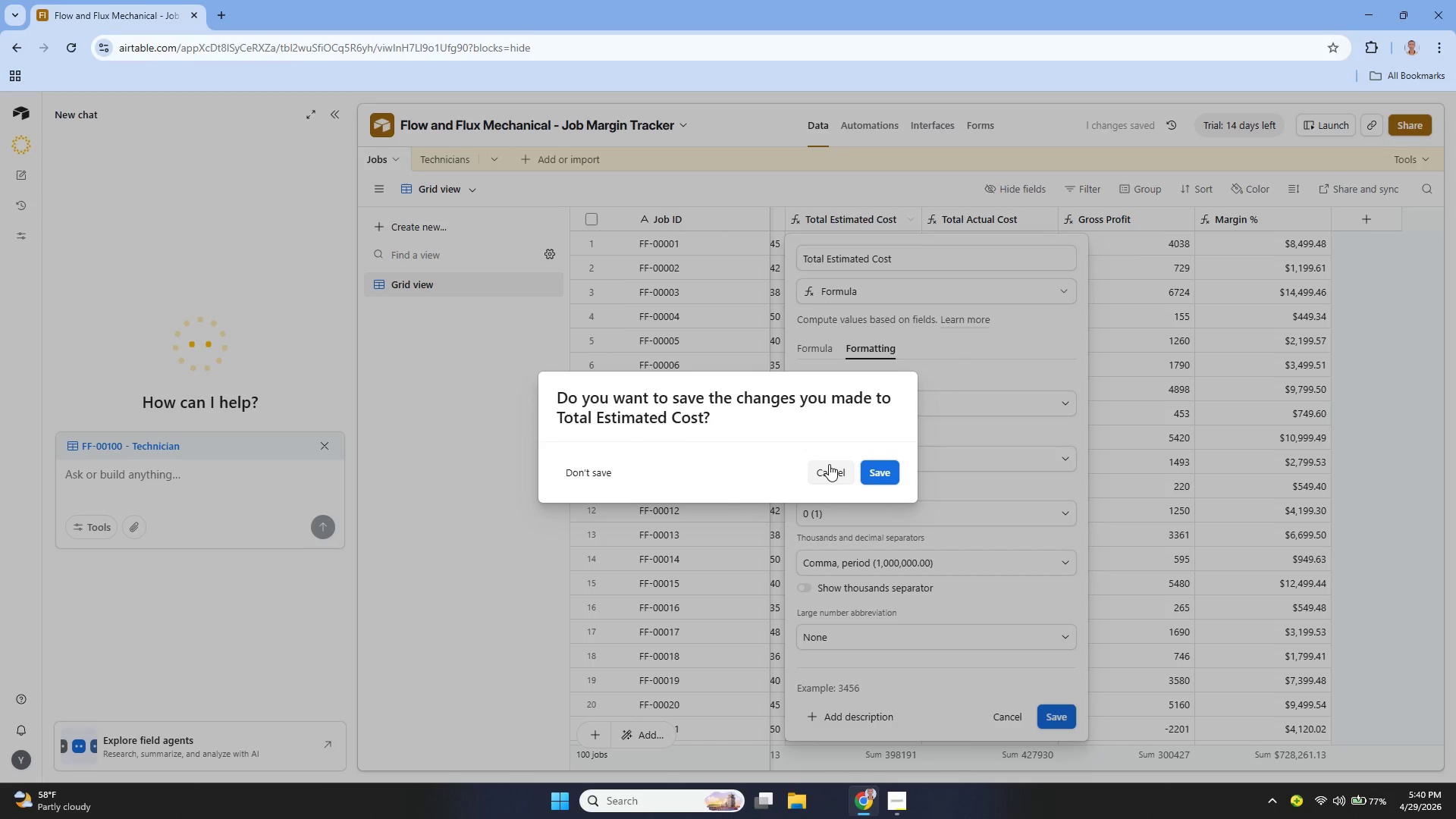 
left_click([829, 467])
 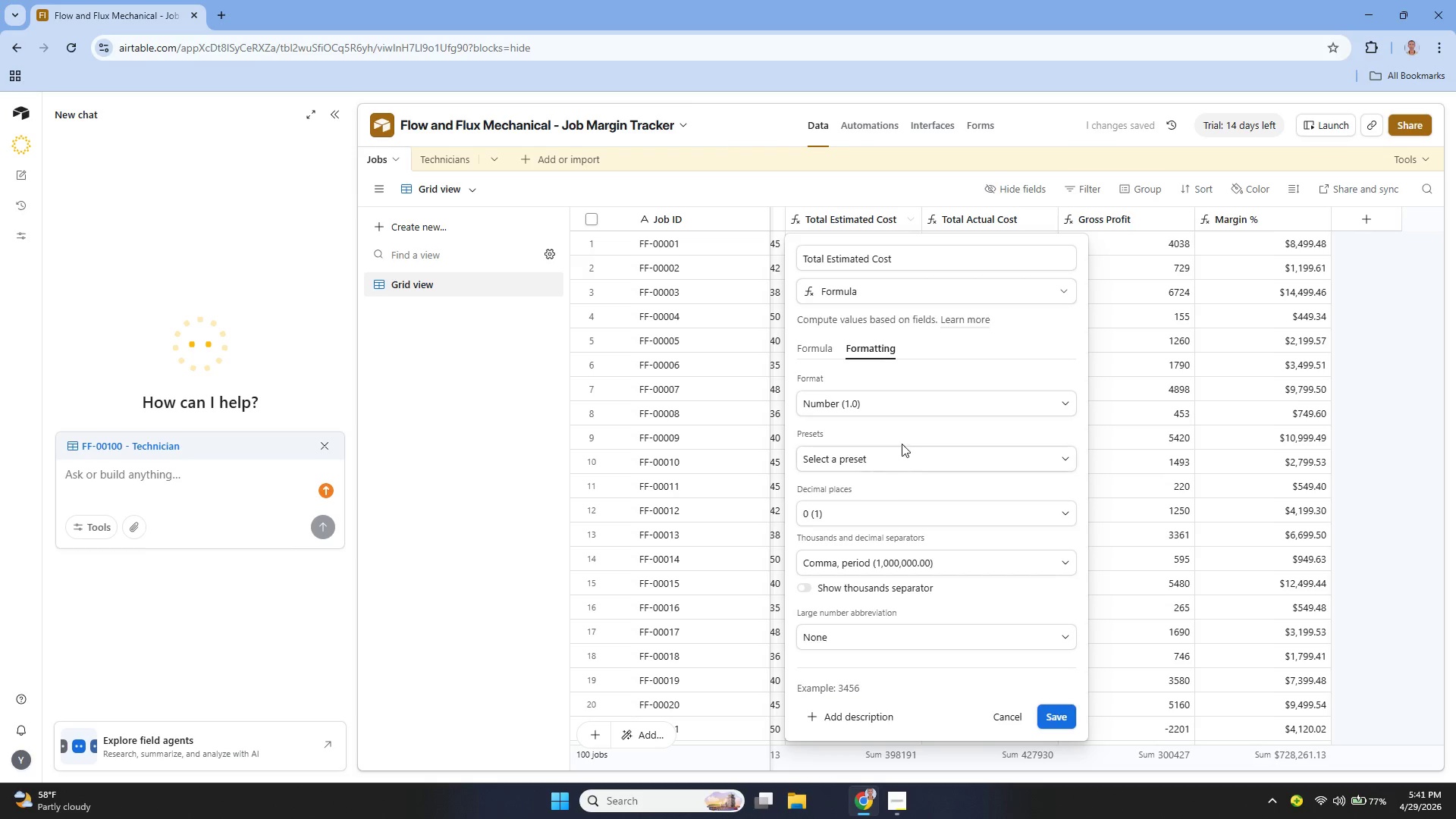 
left_click([871, 400])
 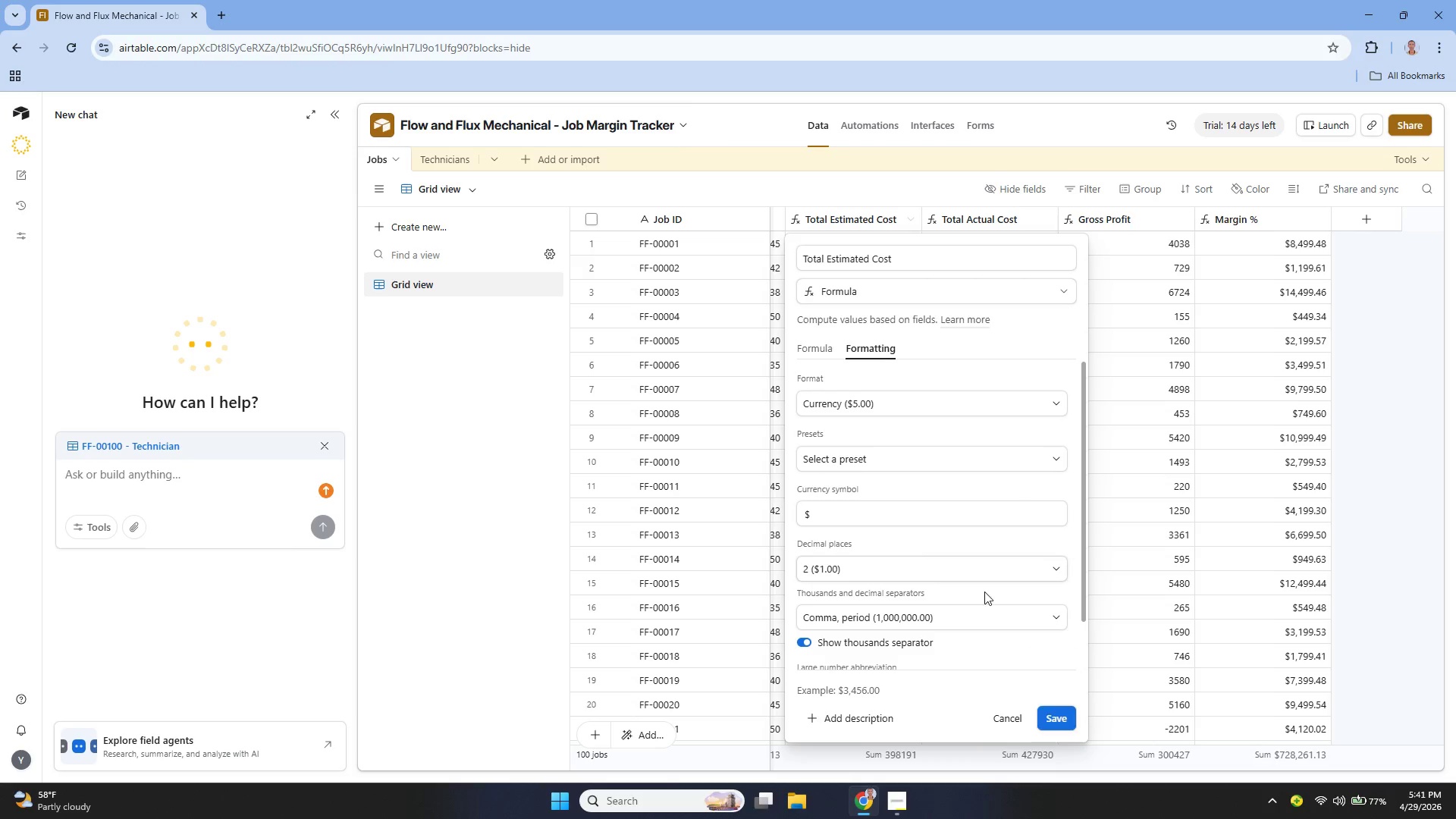 
left_click([1052, 723])
 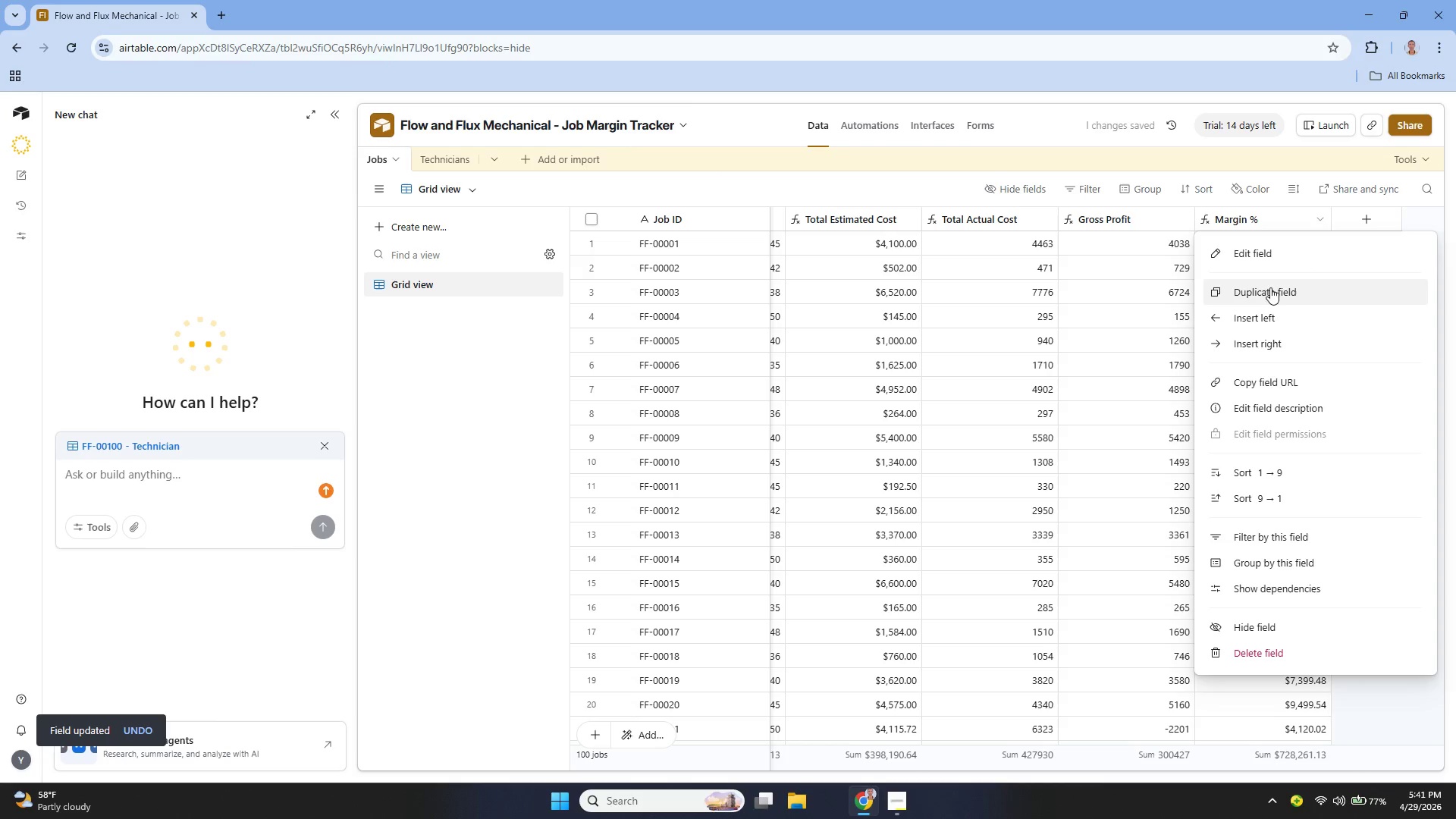 
left_click([1267, 262])
 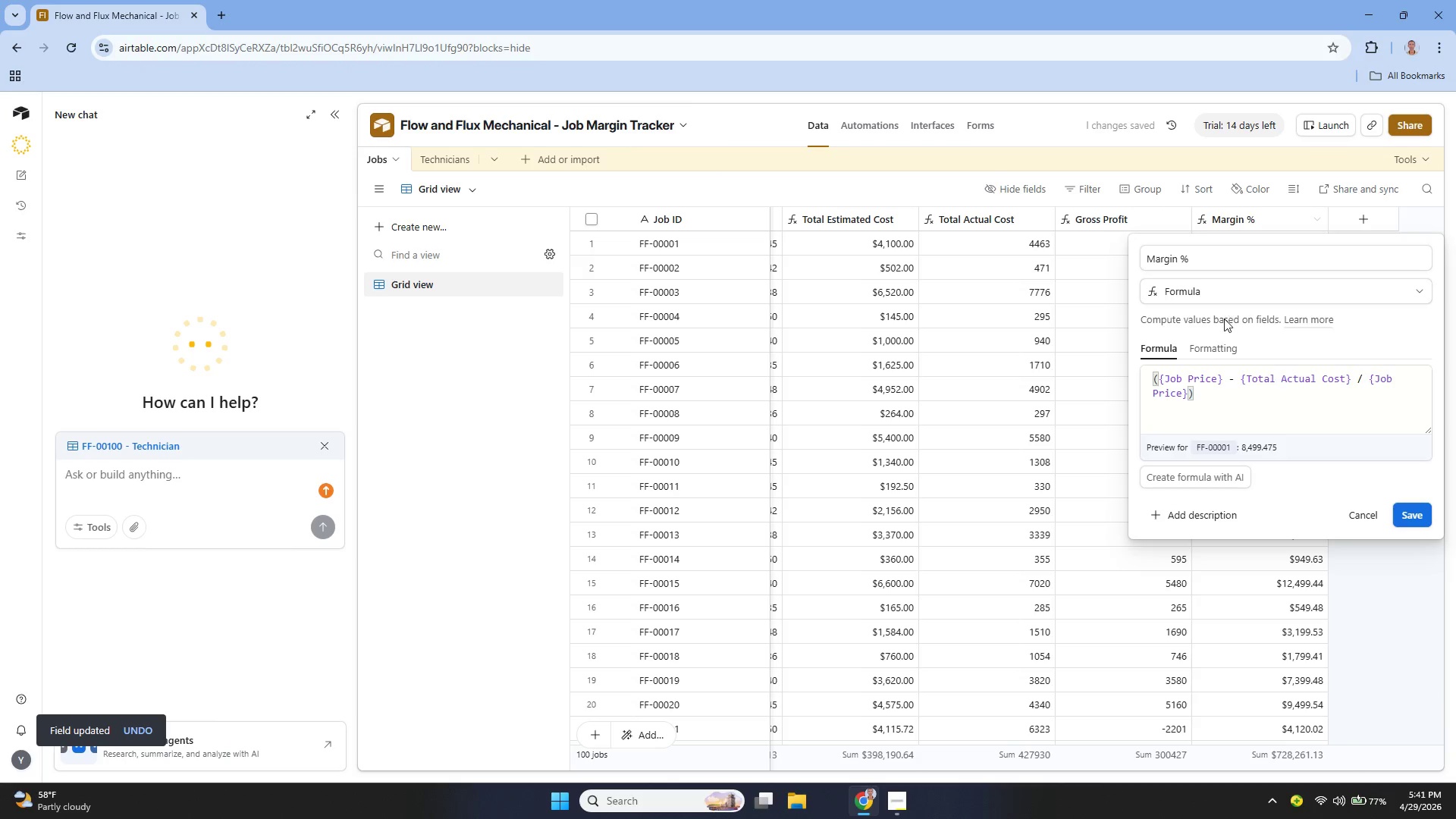 
left_click([1226, 346])
 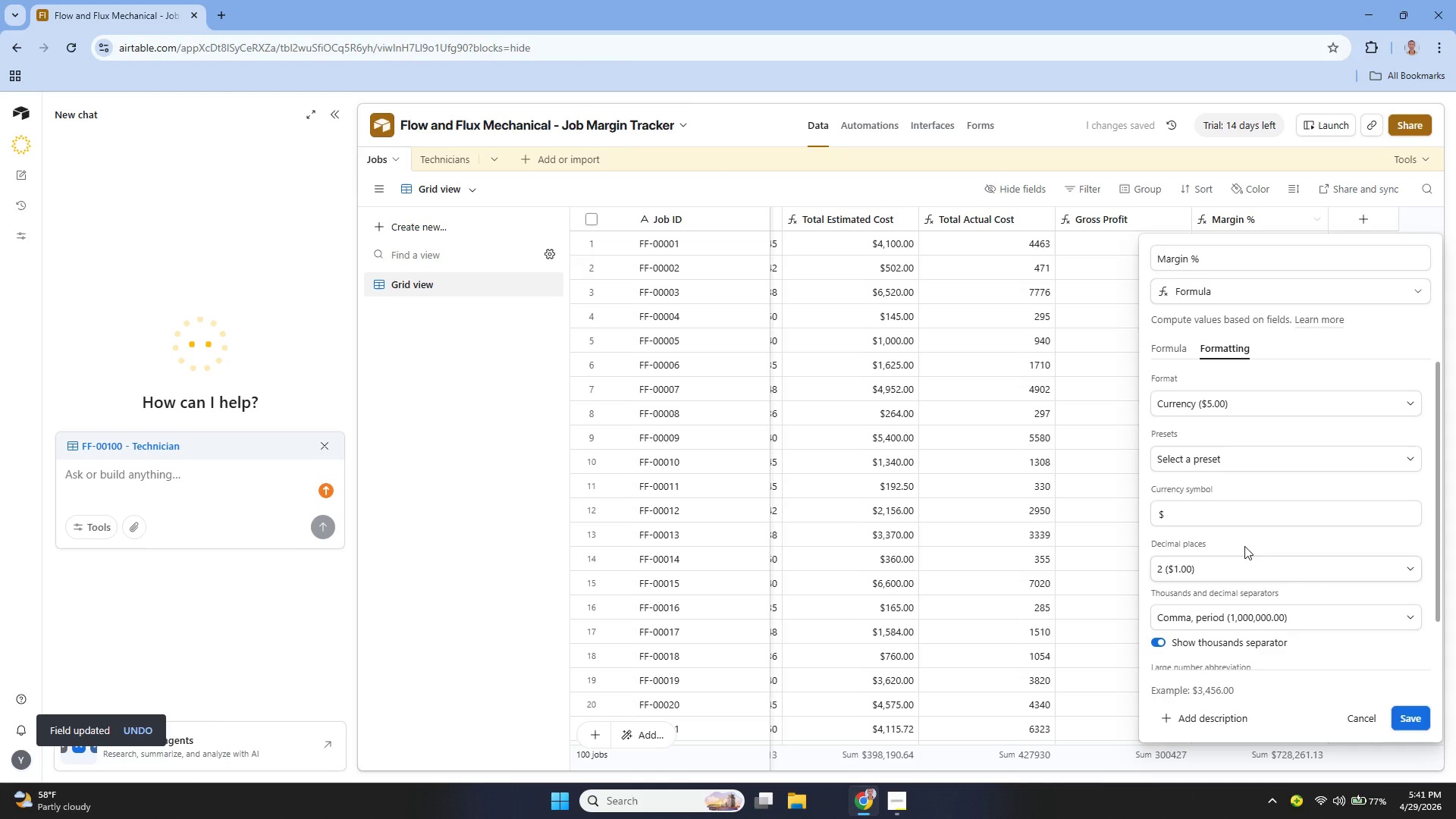 
left_click([1260, 399])
 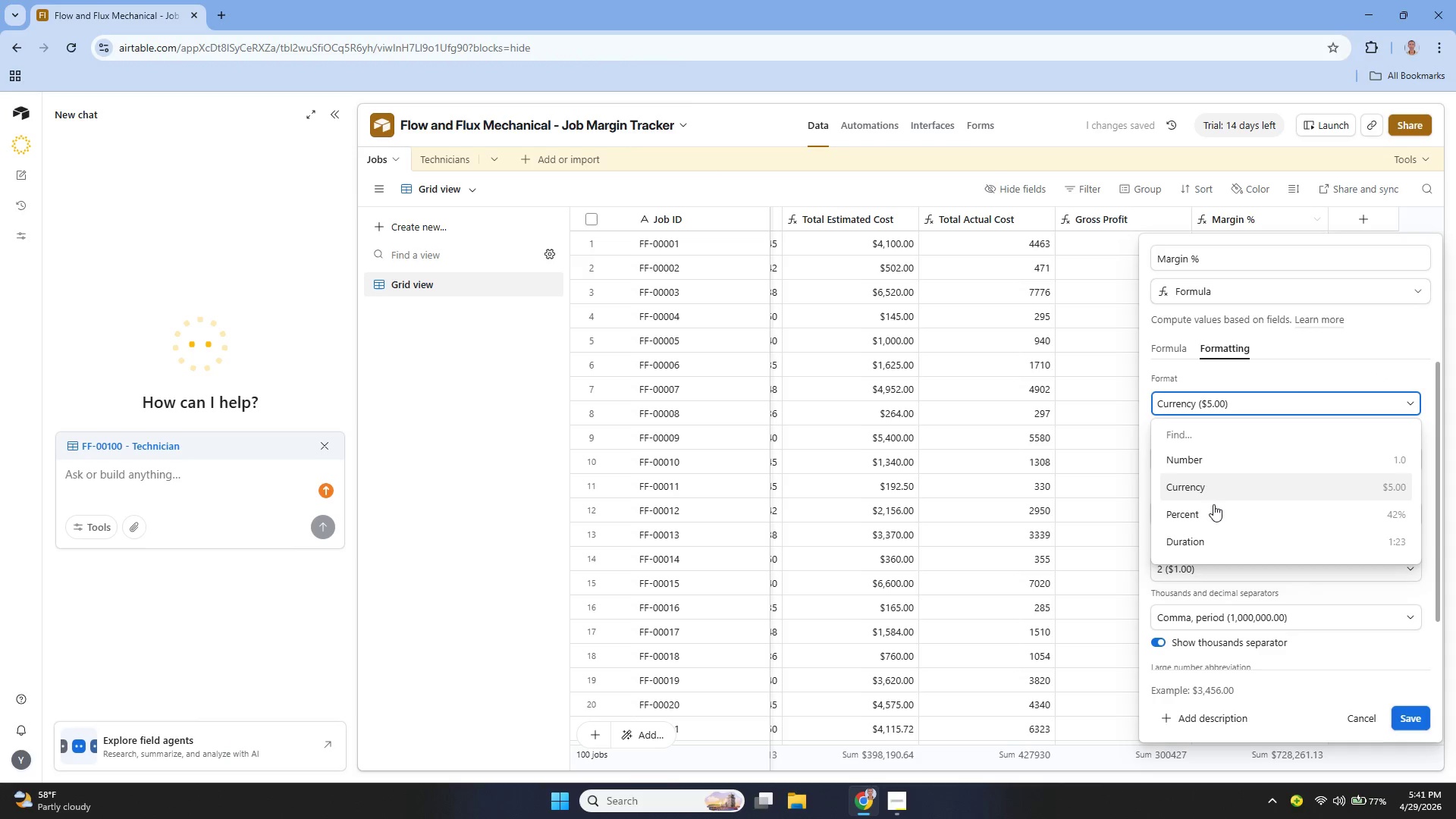 
left_click([1208, 510])
 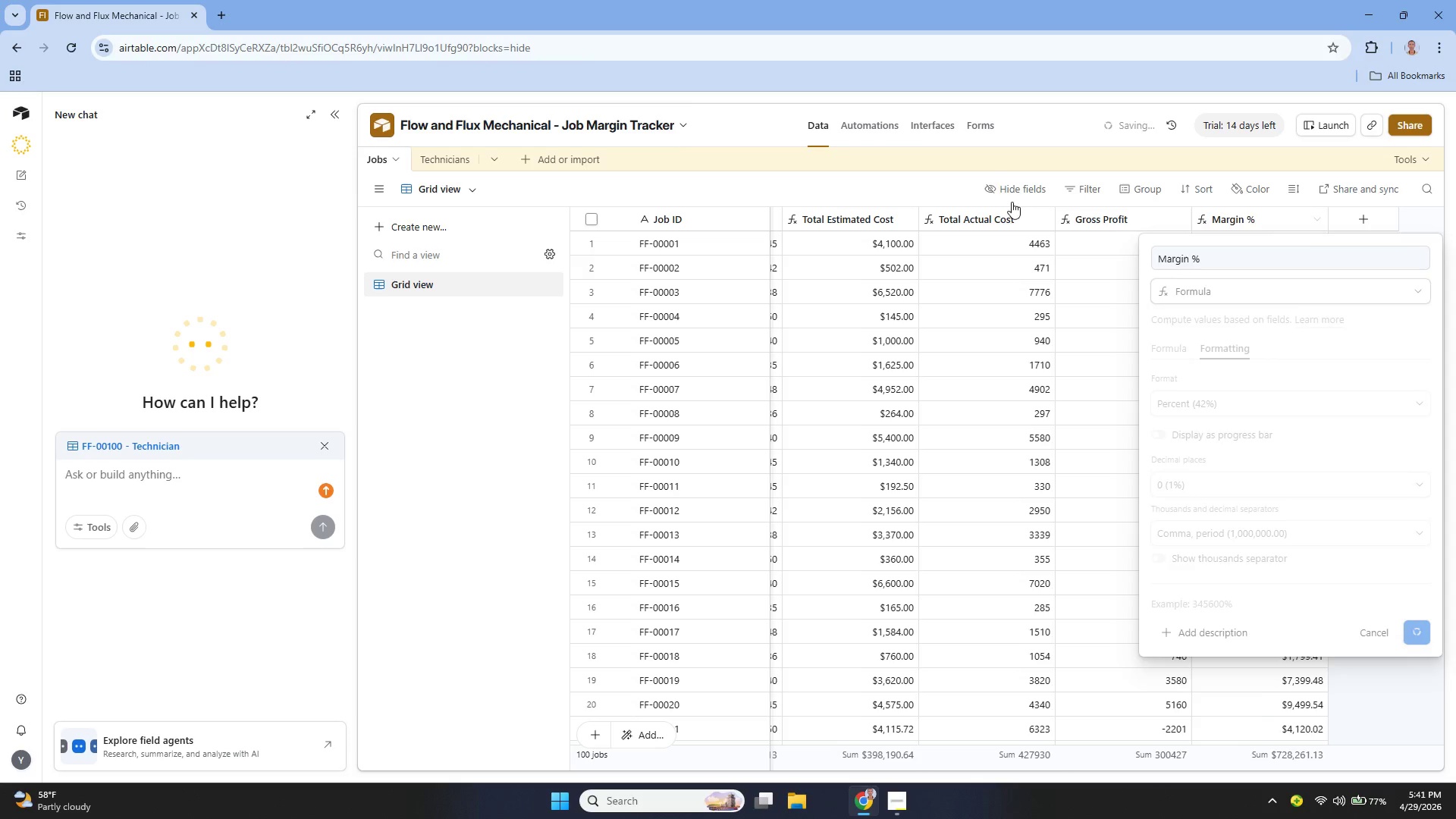 
left_click([1044, 221])
 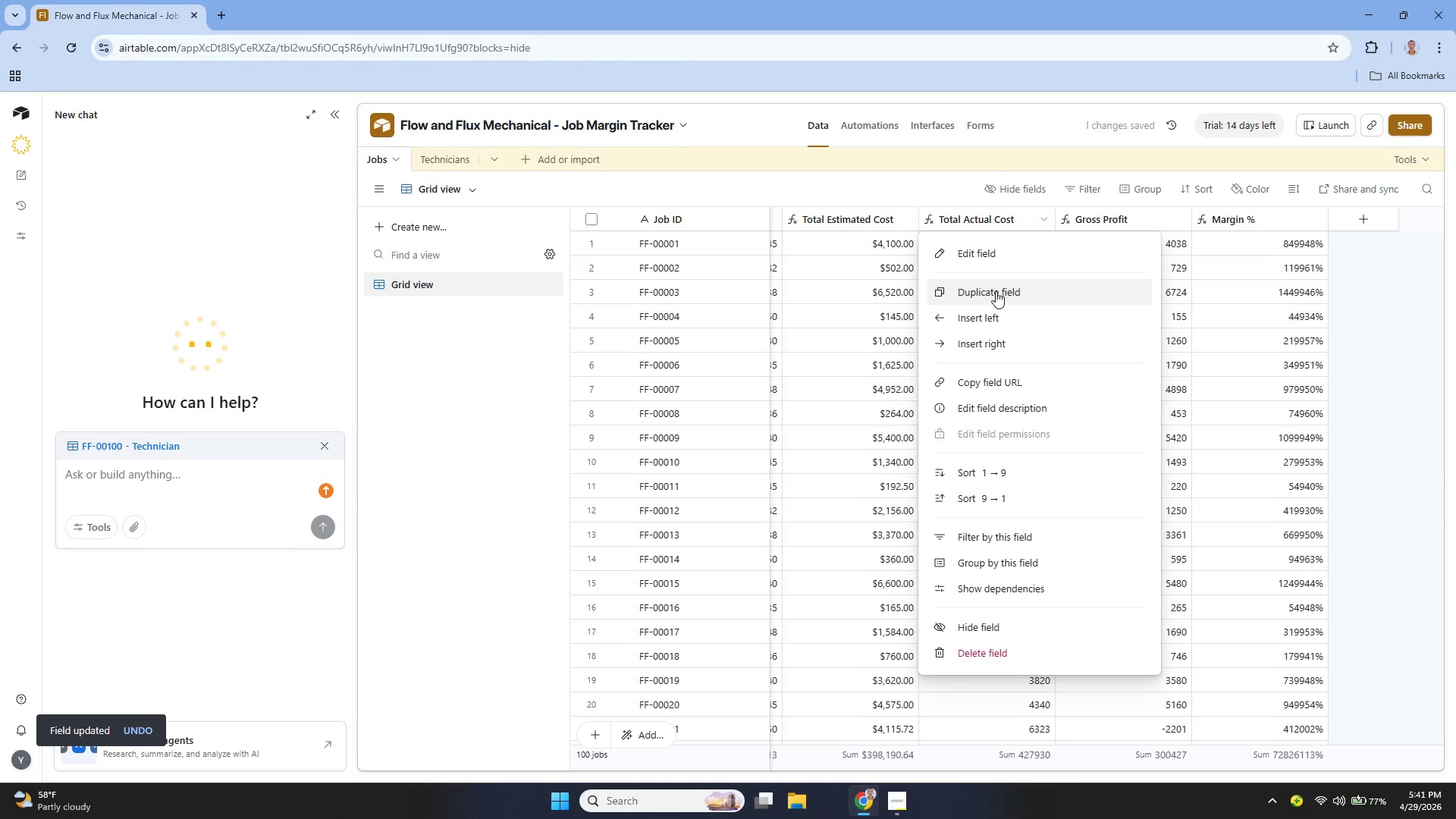 
left_click([992, 248])
 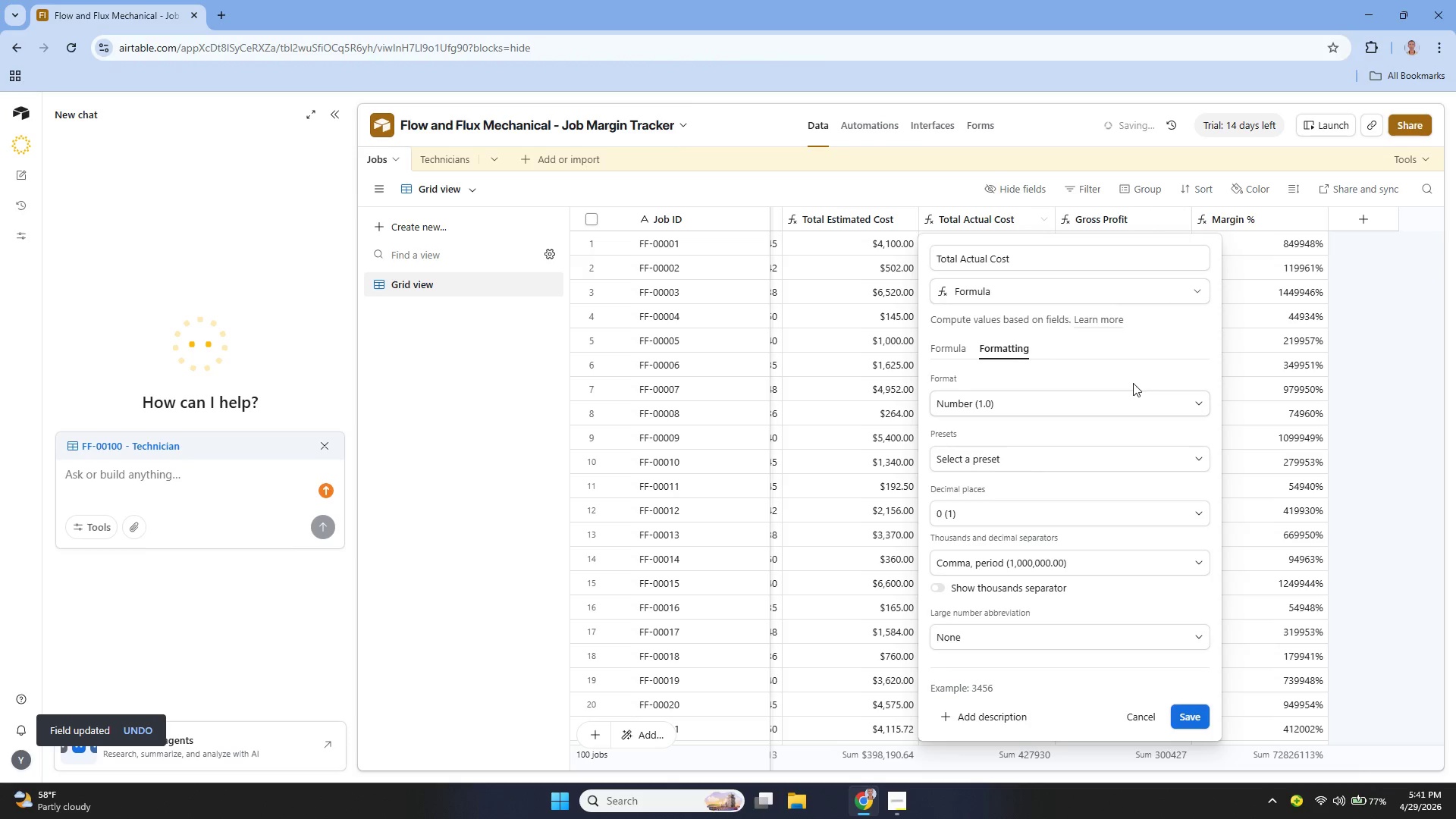 
left_click([1072, 457])
 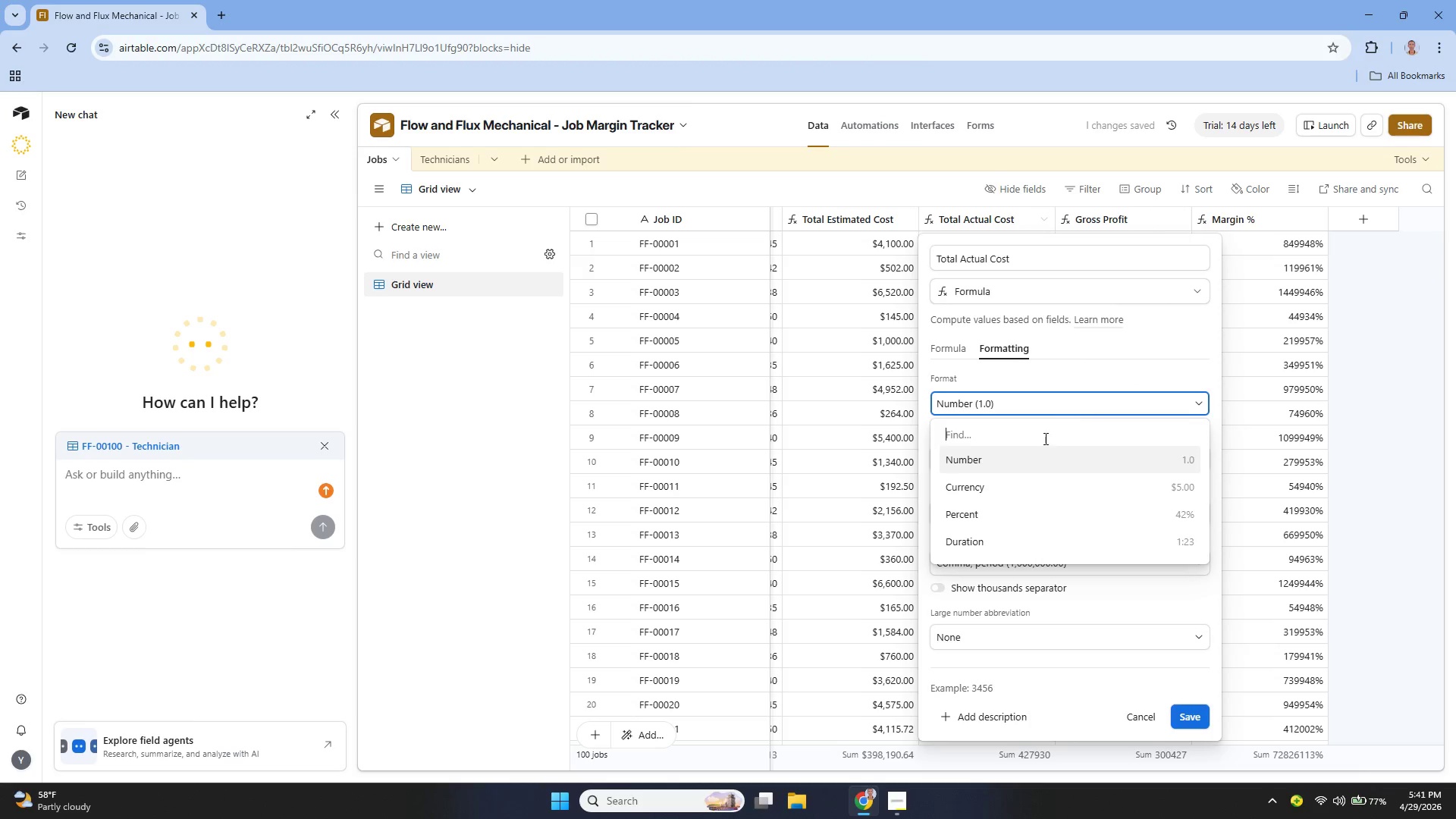 
left_click([1029, 485])
 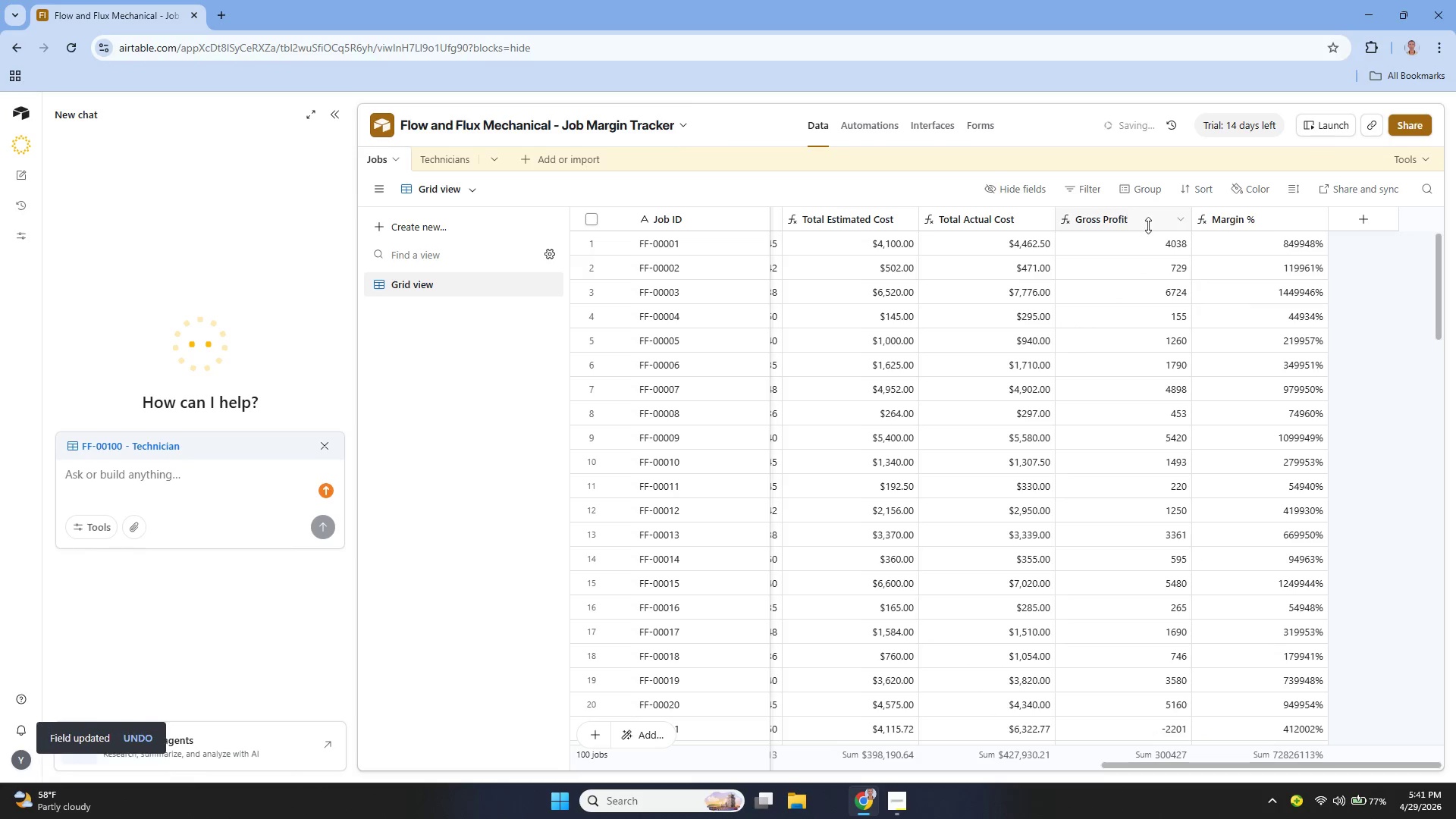 
left_click([1176, 219])
 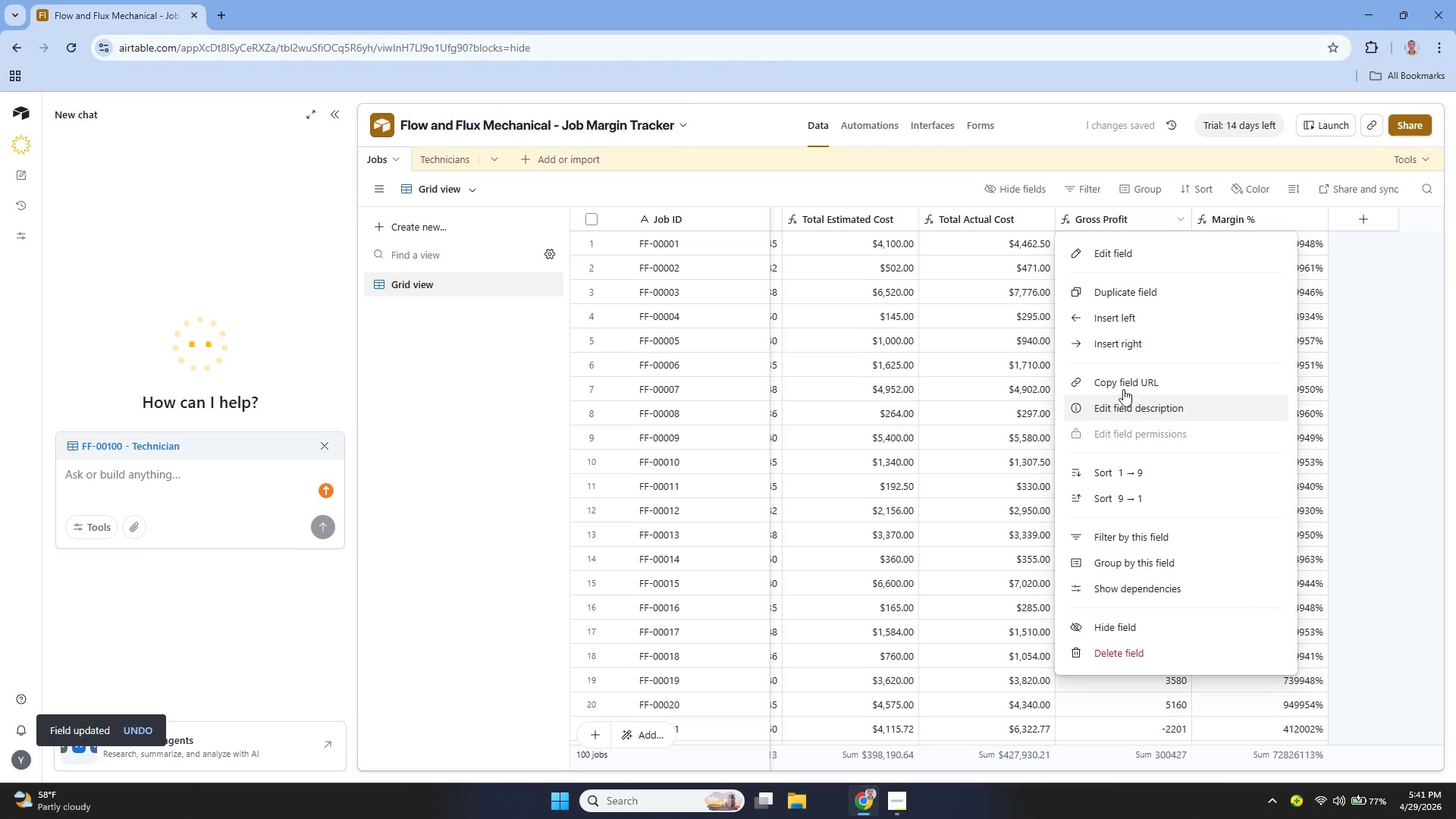 
left_click([1129, 237])
 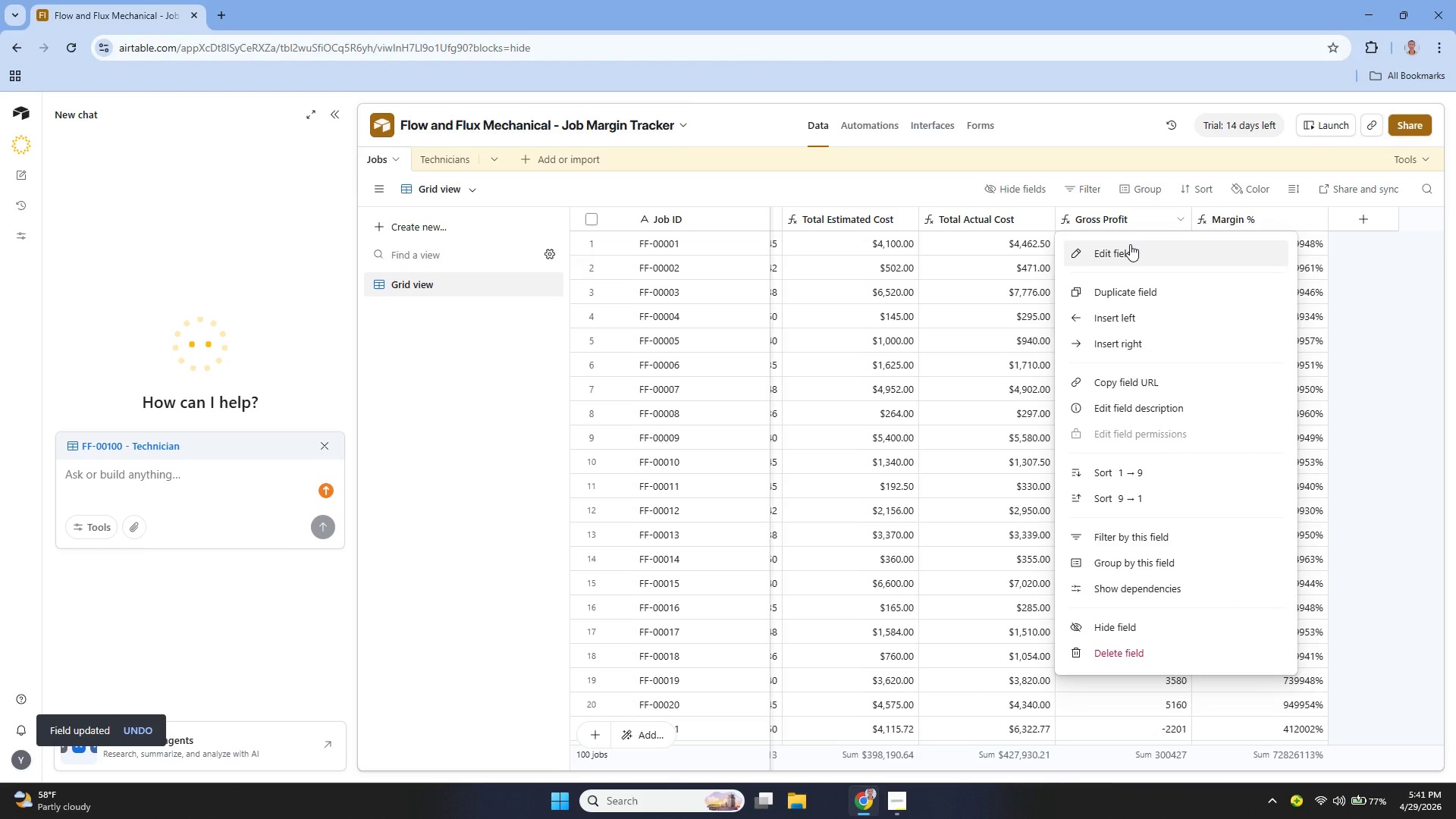 
left_click([1130, 244])
 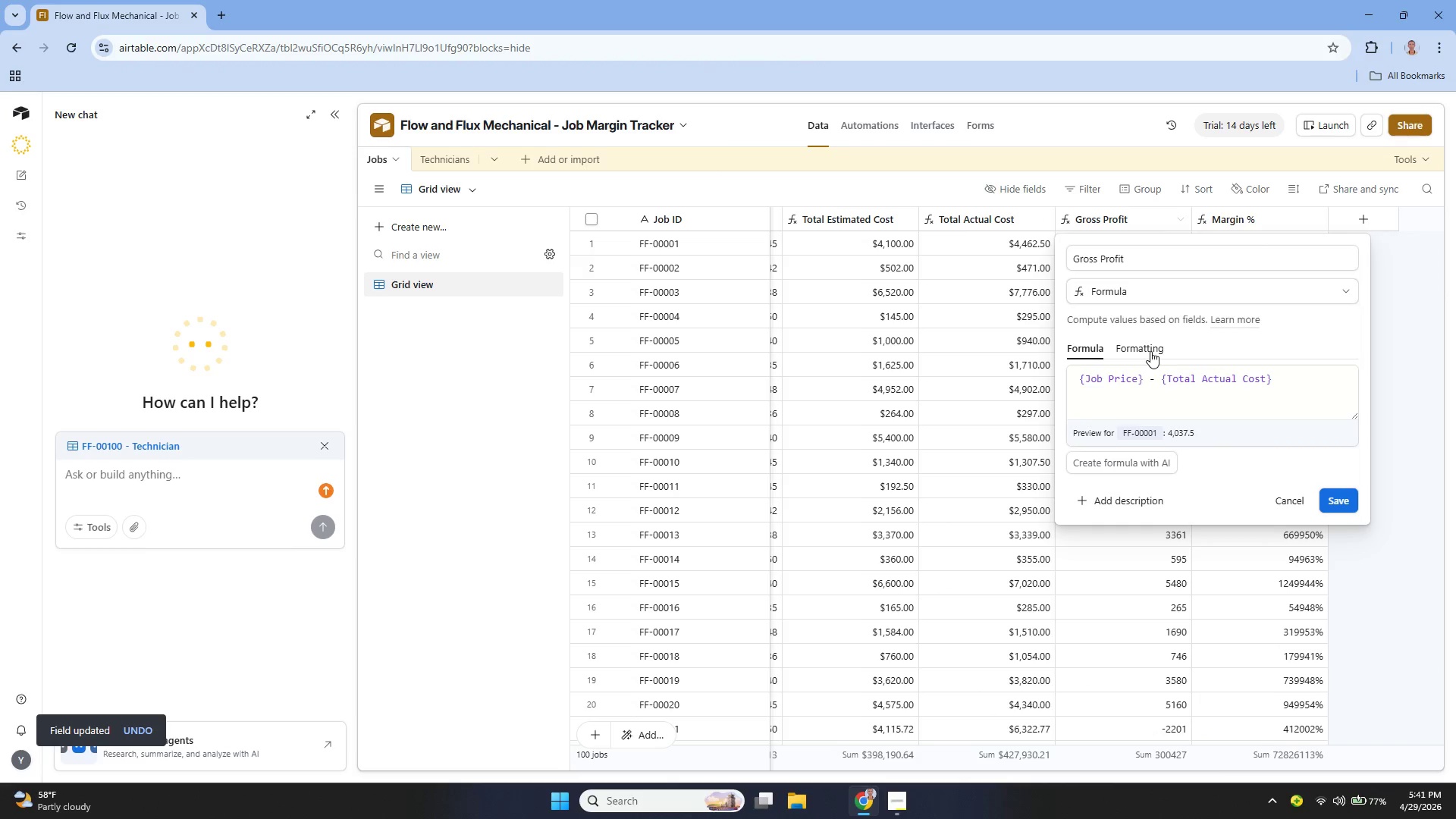 
left_click([1150, 350])
 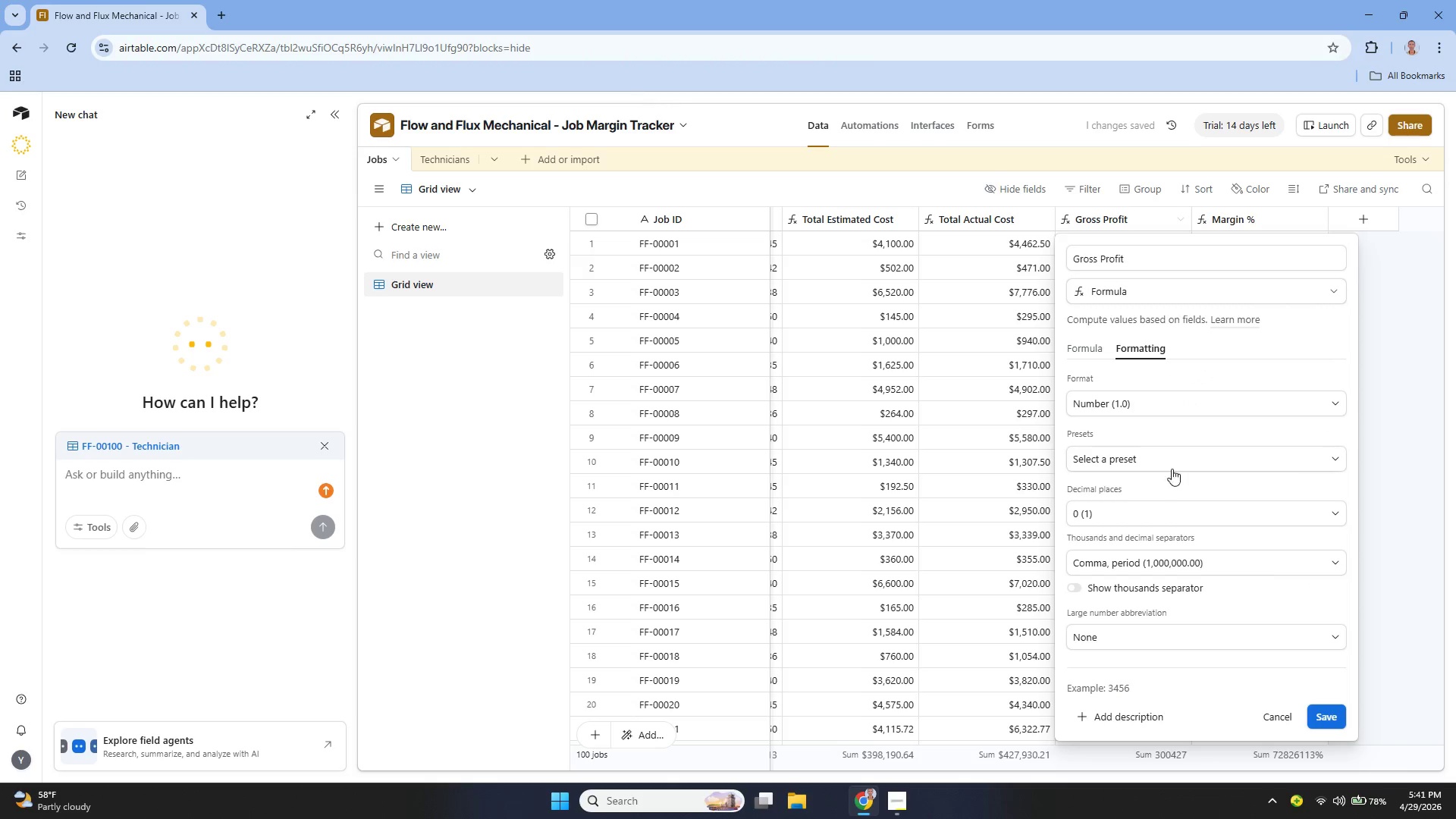 
left_click([1189, 408])
 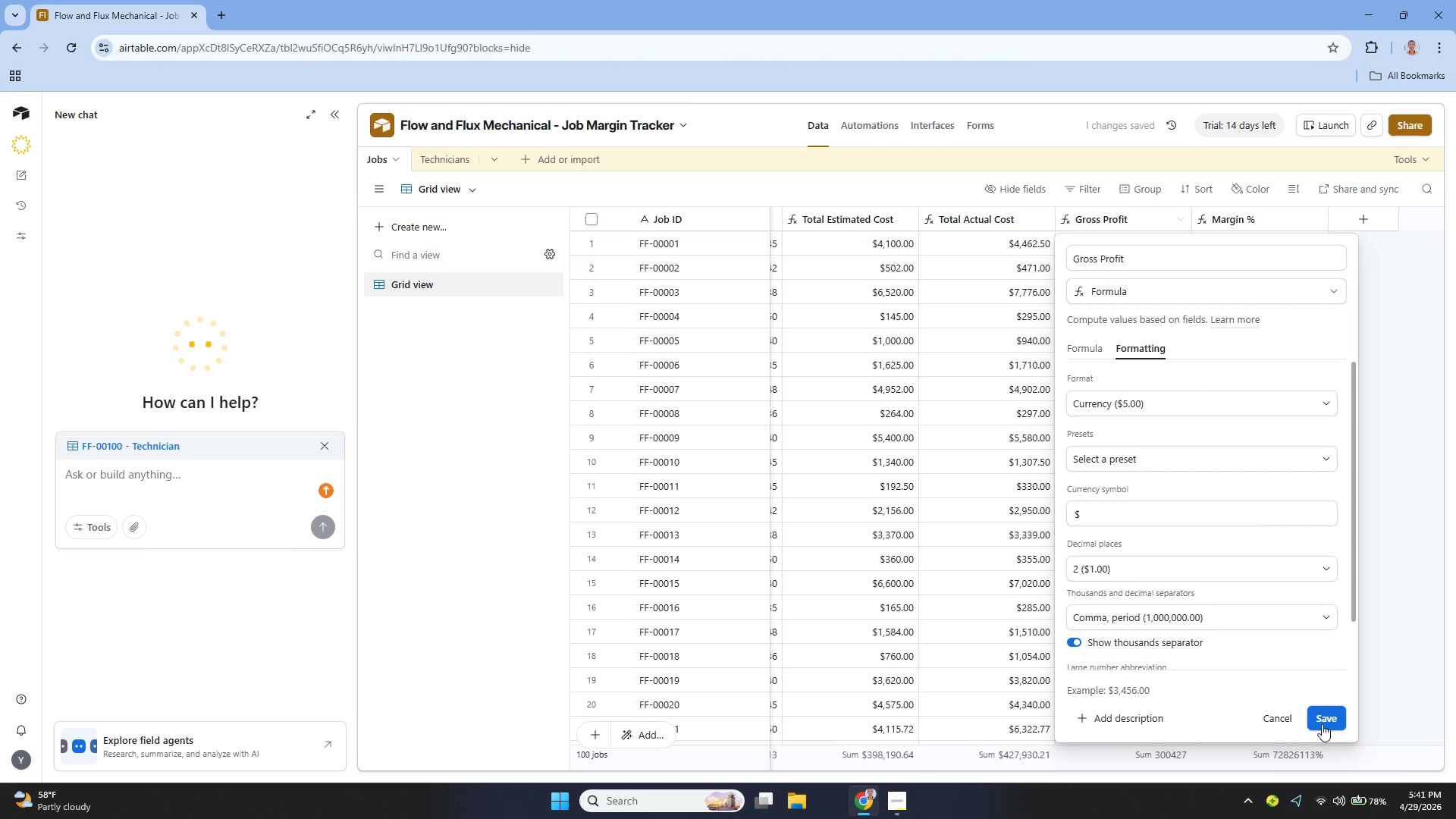 
left_click([1325, 721])
 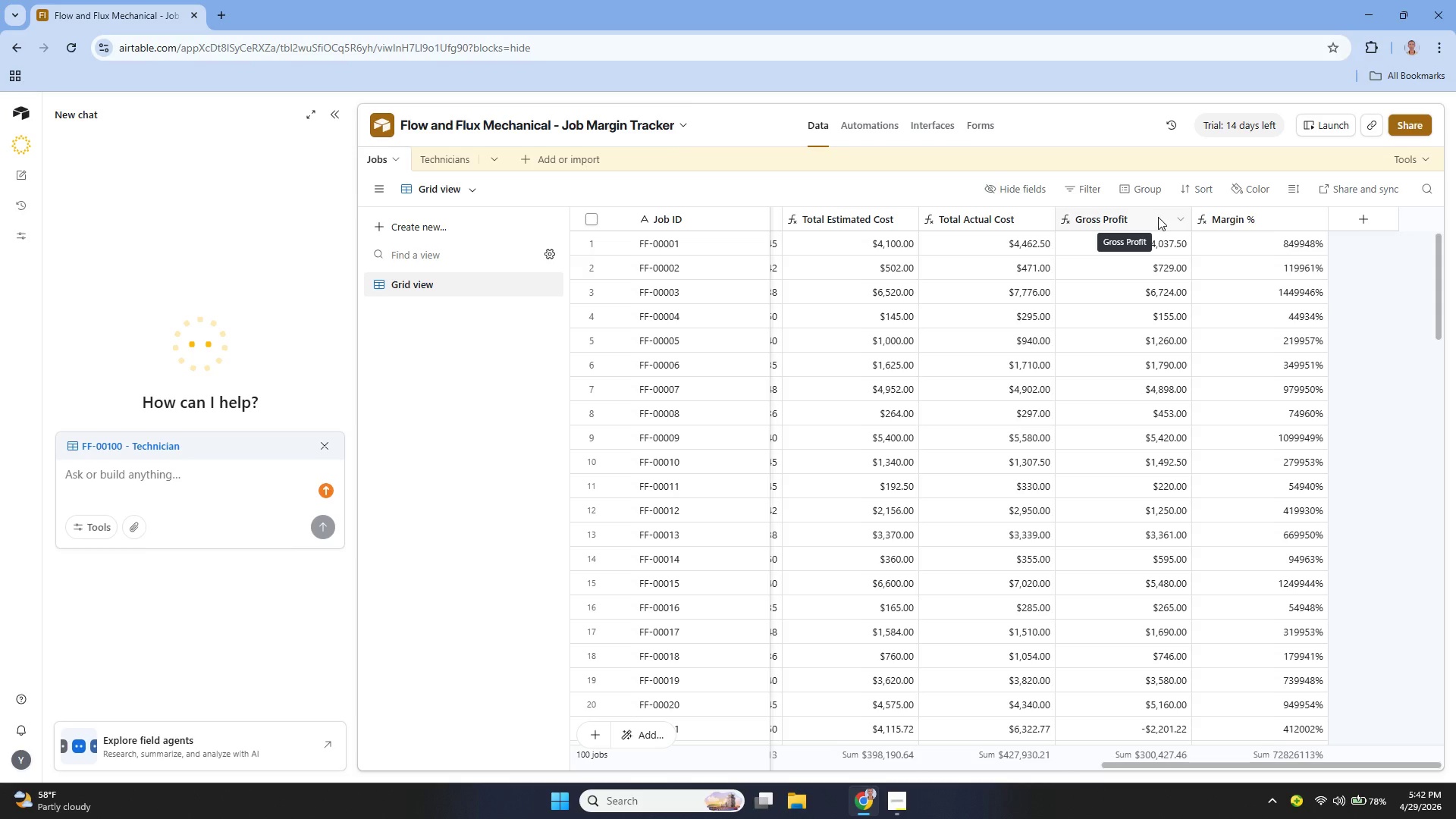 
wait(30.5)
 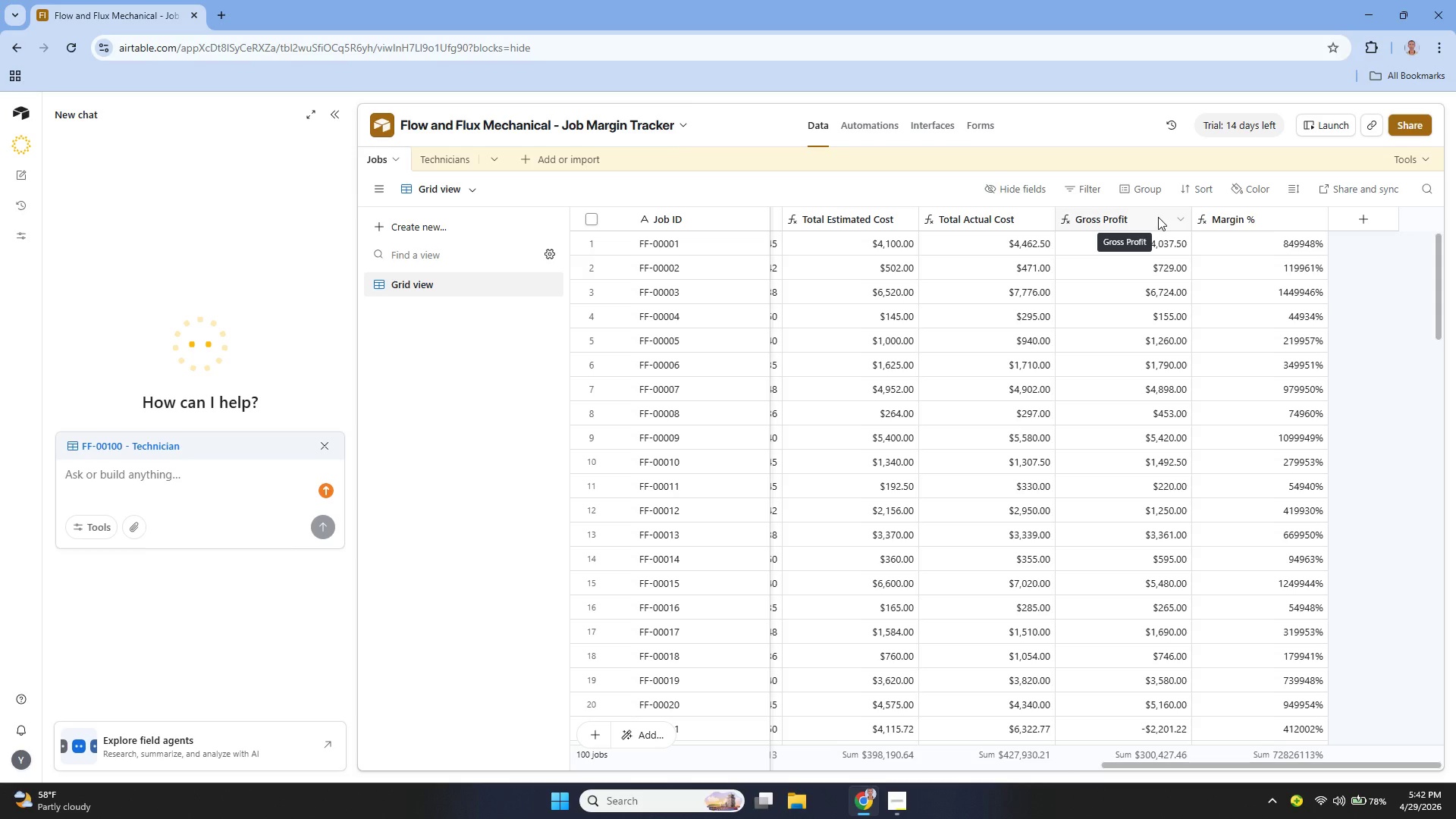 
scroll: coordinate [1159, 391], scroll_direction: up, amount: 2.0
 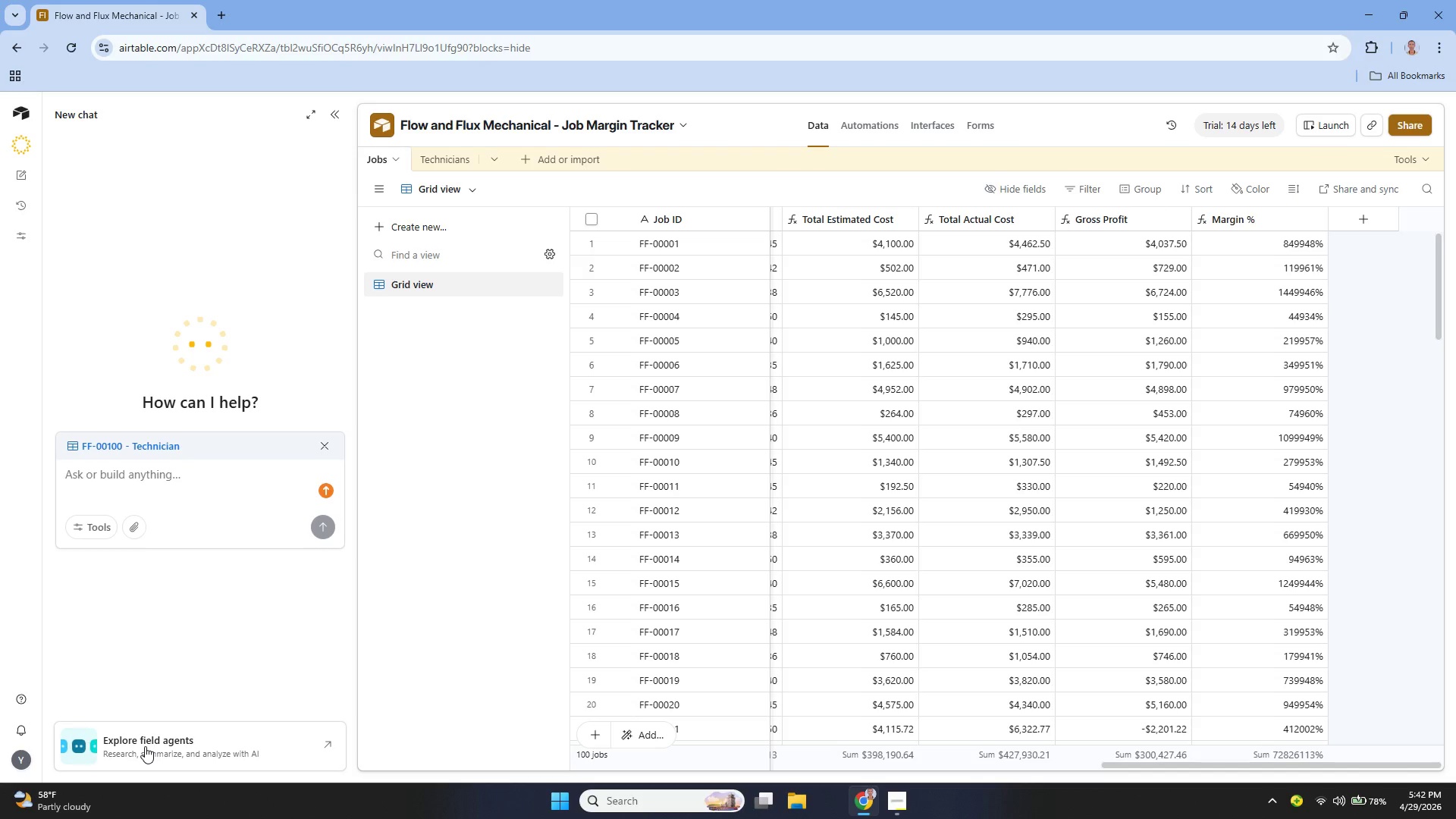 
wait(6.97)
 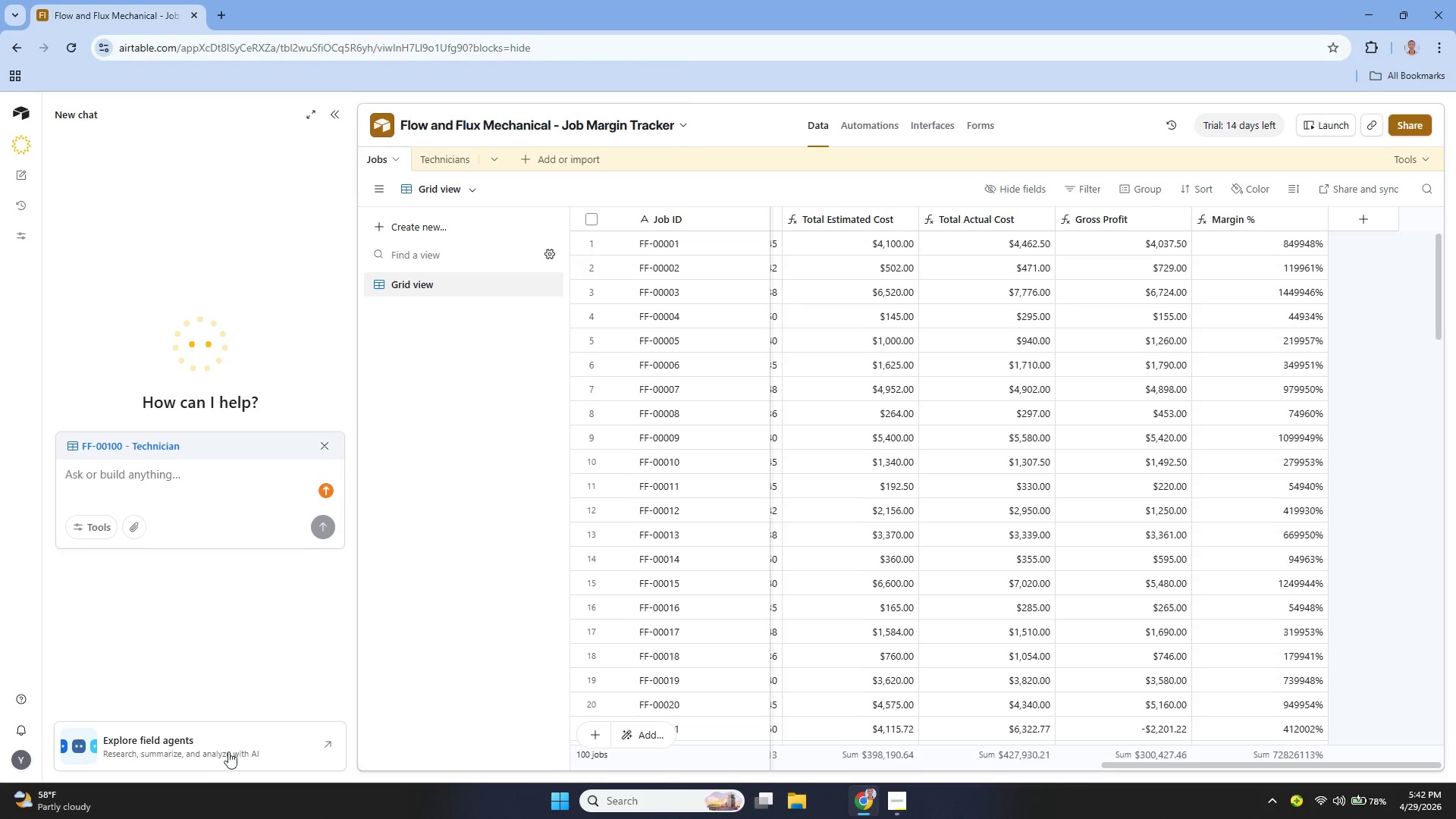 
key(Control+S)
 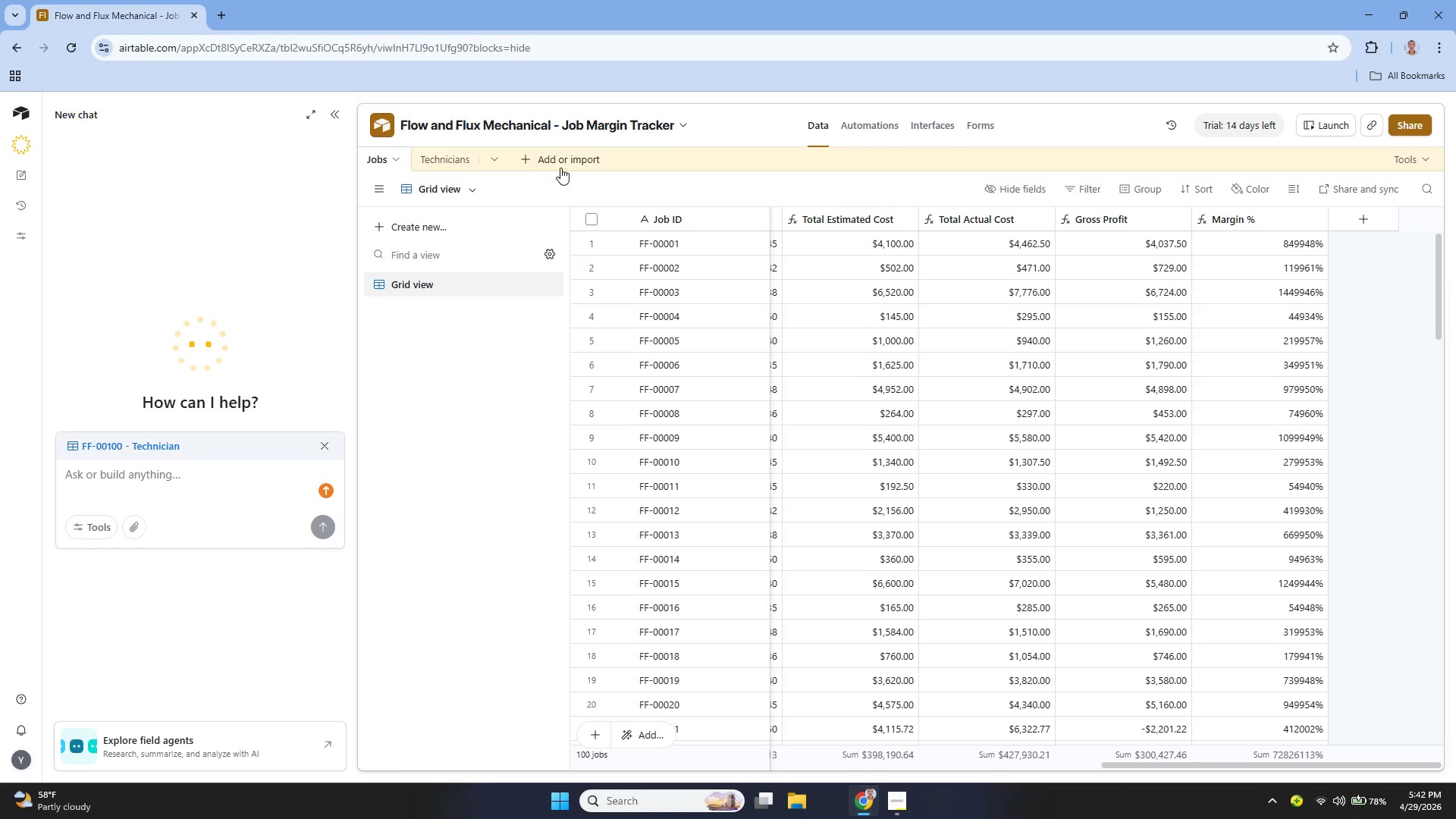 
left_click([560, 158])
 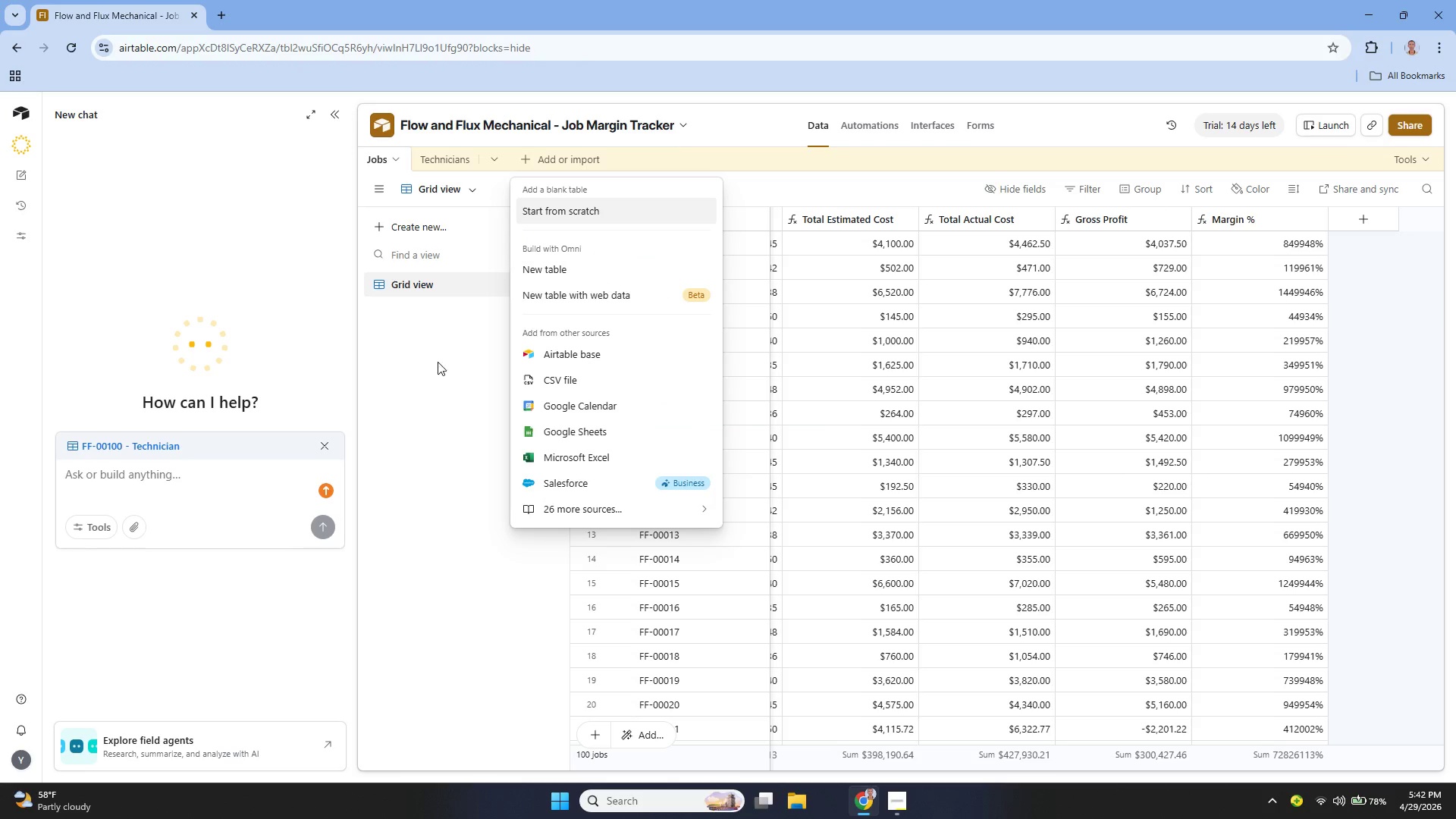 
left_click([440, 367])
 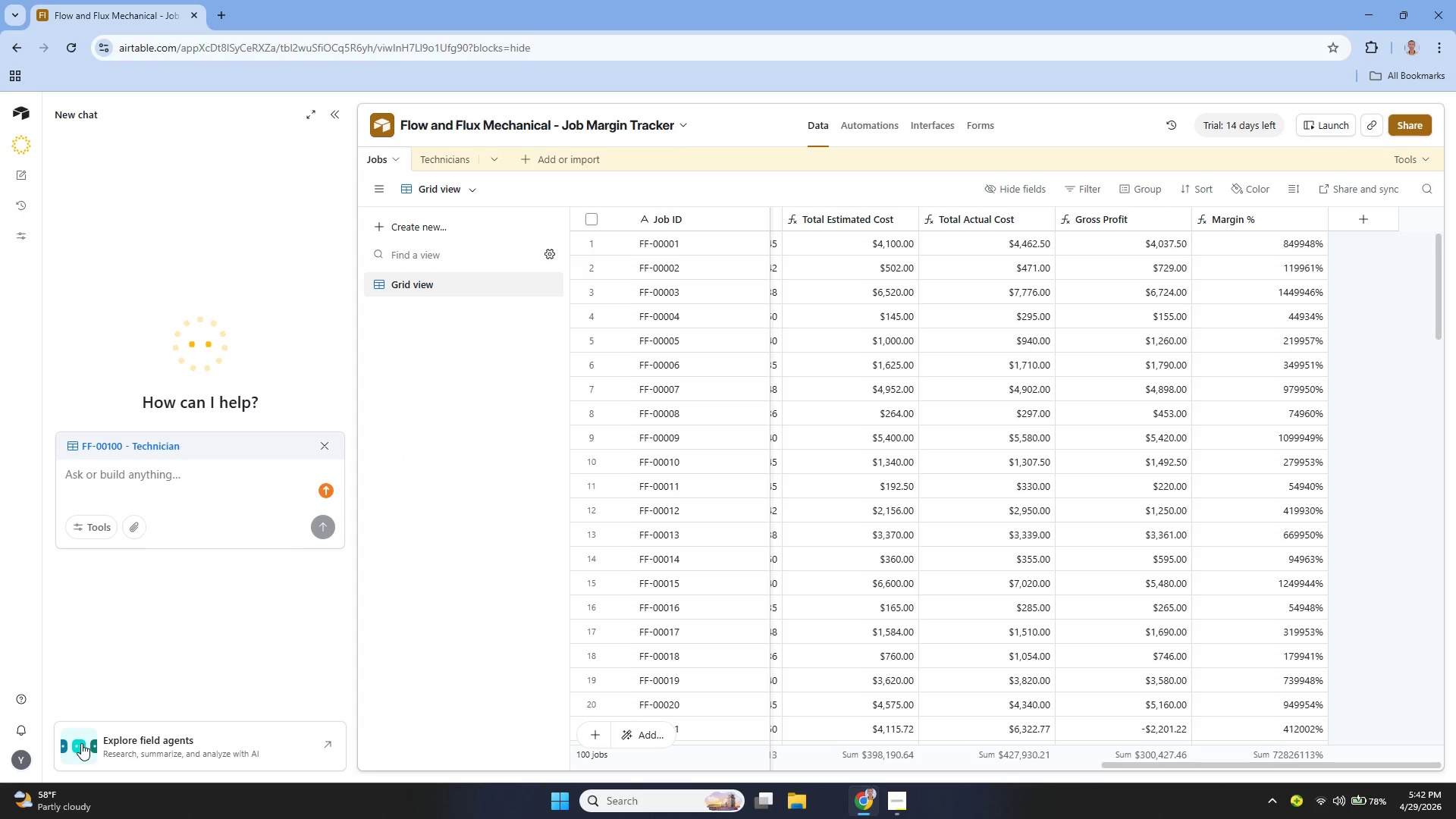 
wait(21.33)
 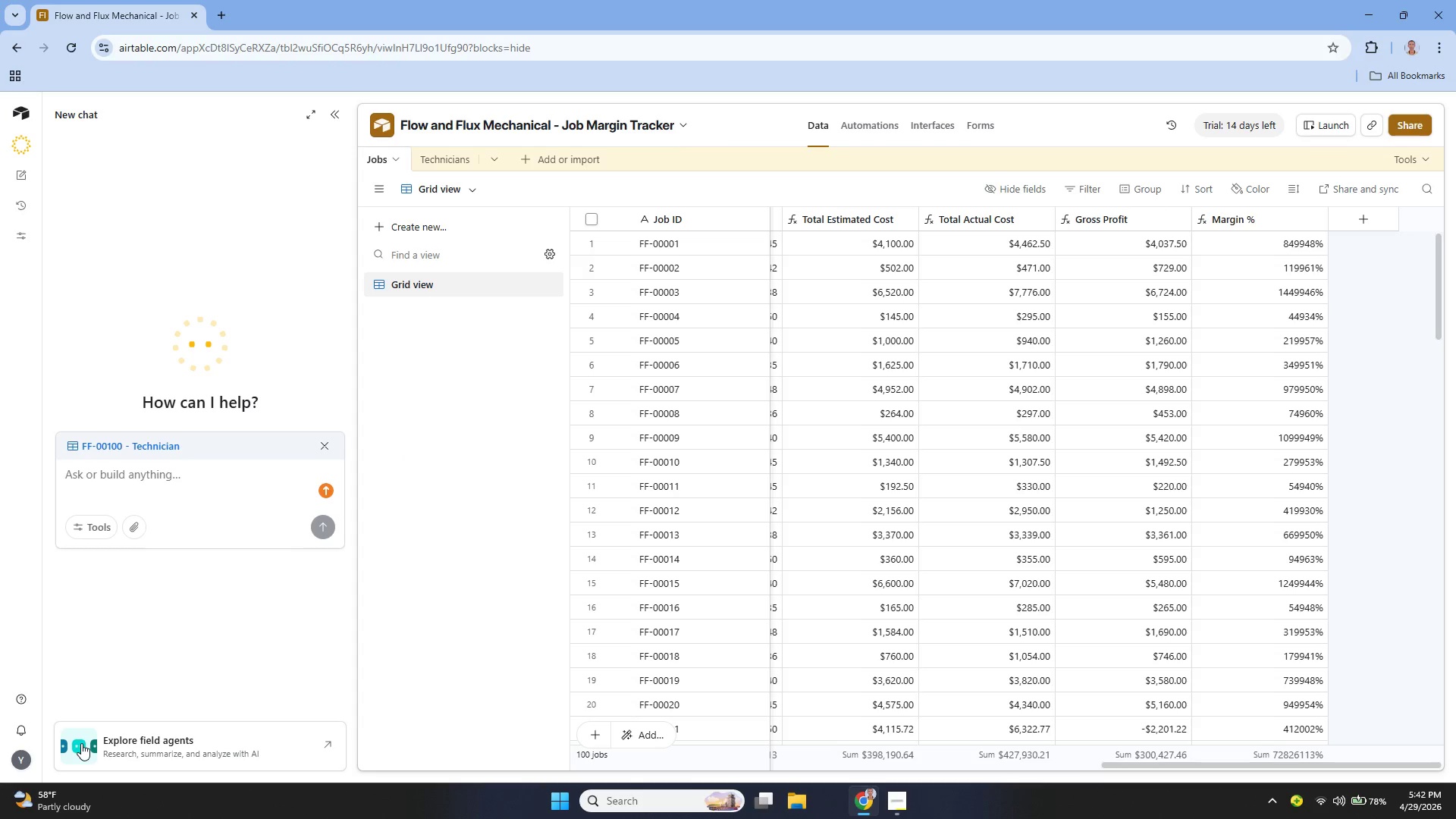 
left_click([431, 284])
 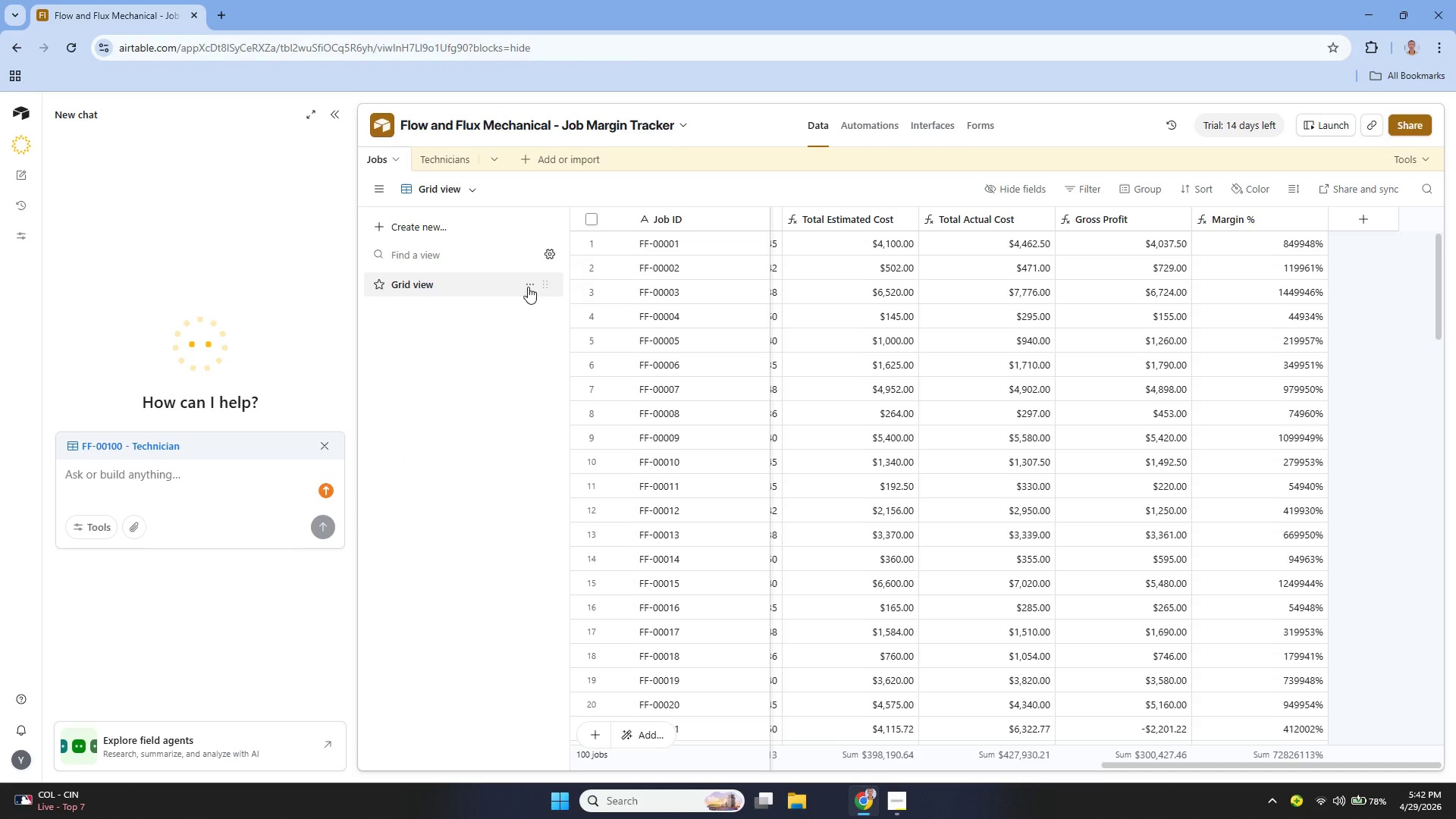 
left_click([528, 287])
 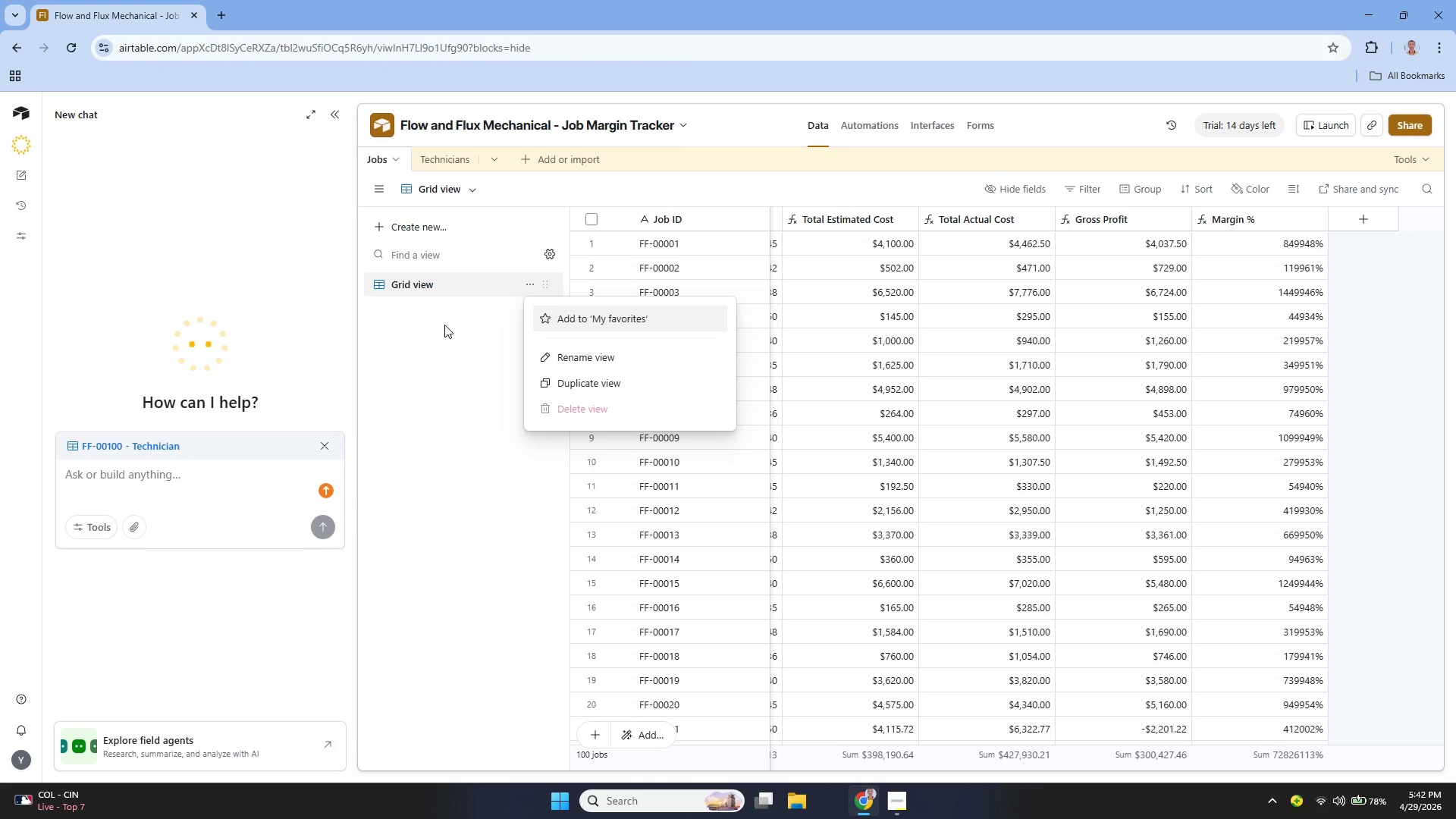 
left_click([444, 325])
 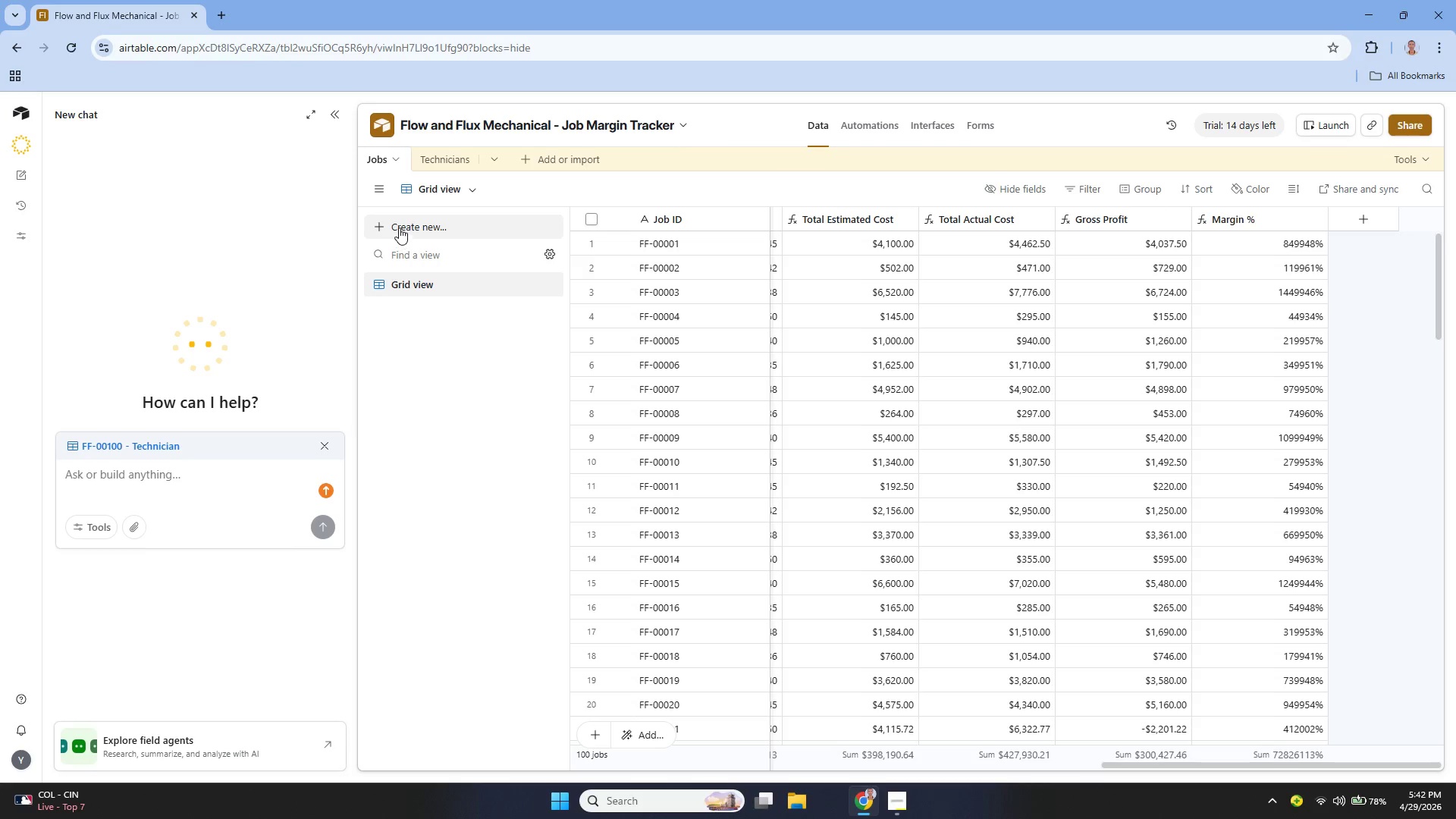 
left_click([398, 224])
 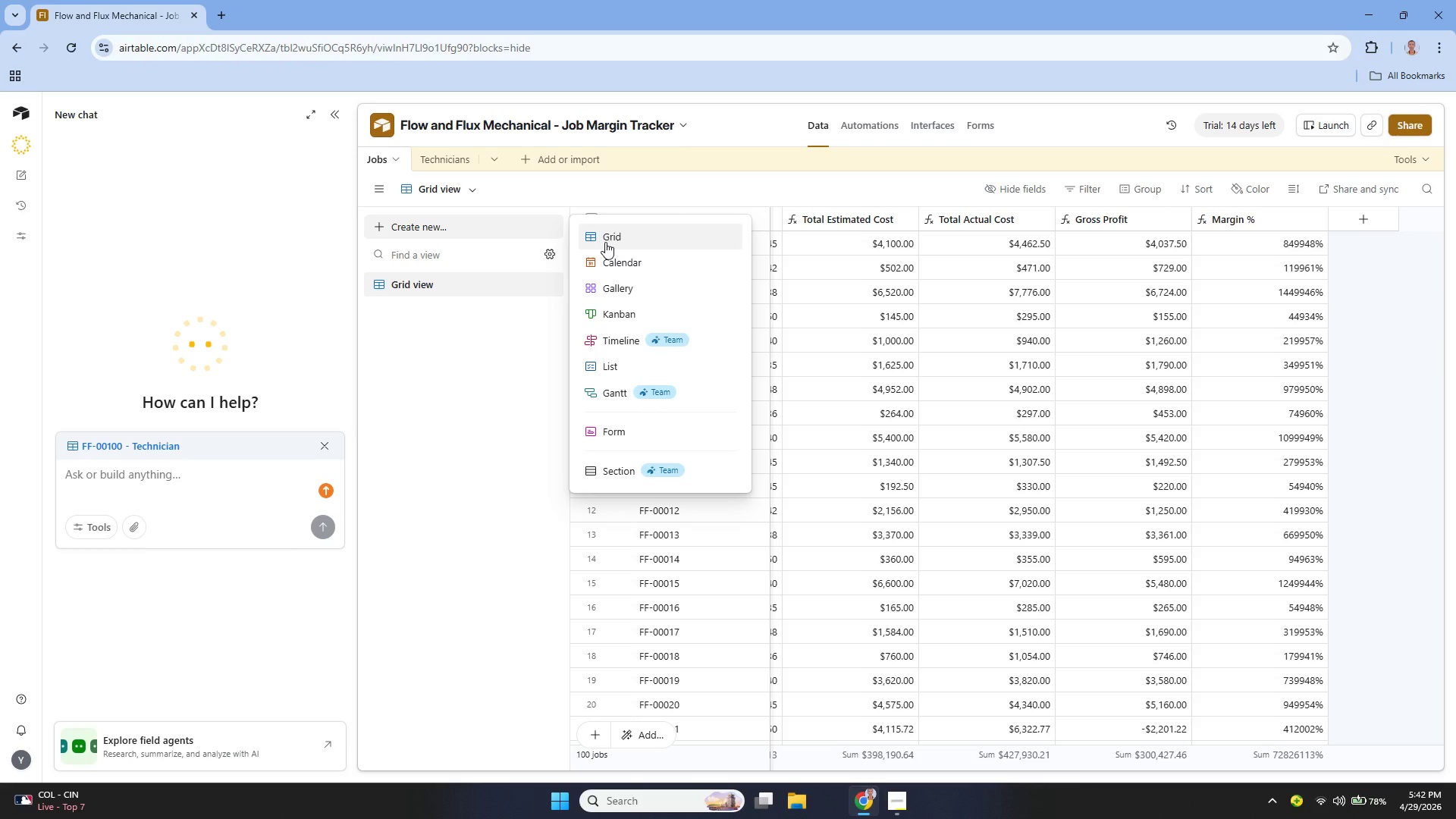 
wait(6.08)
 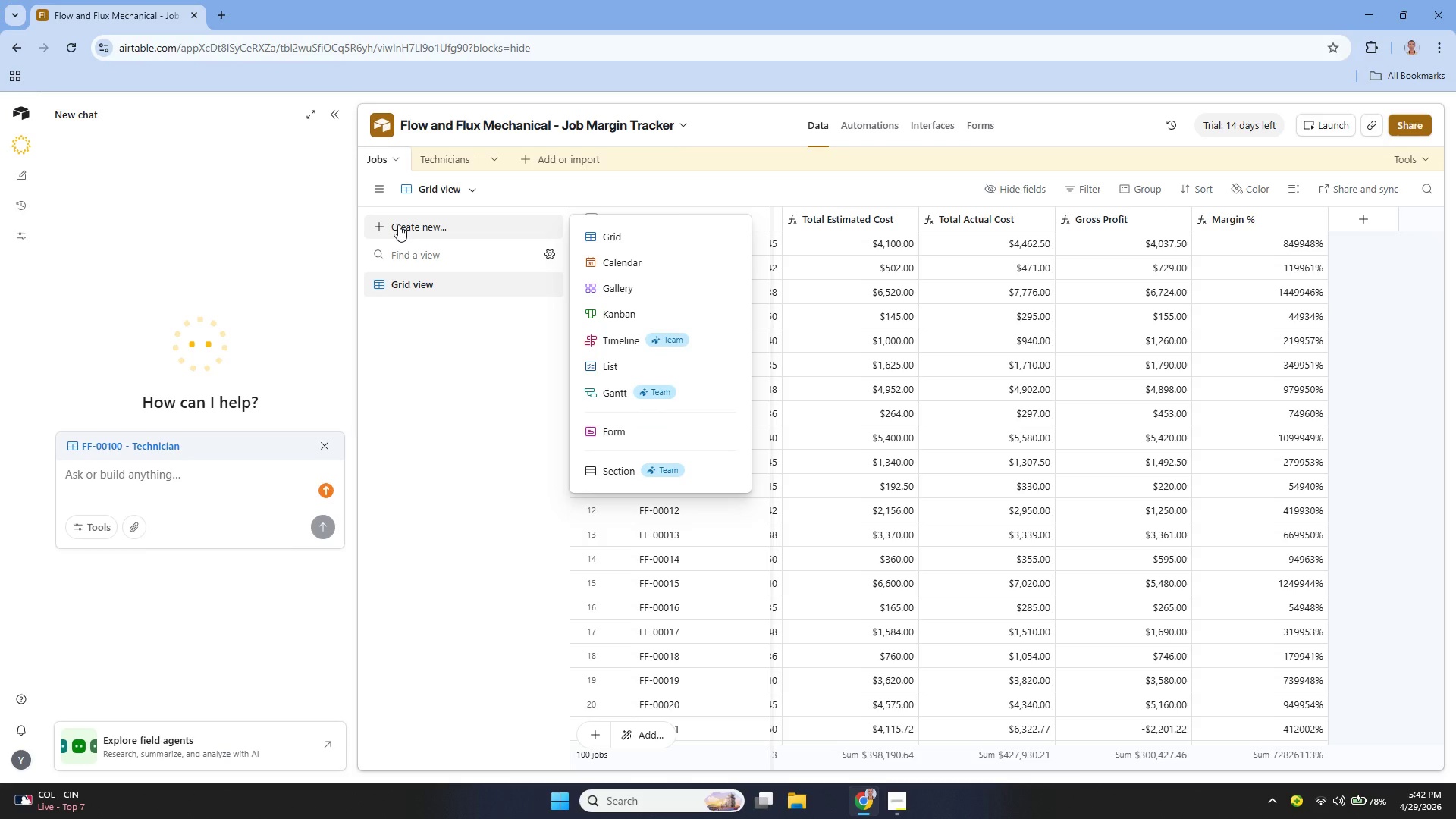 
left_click([605, 242])
 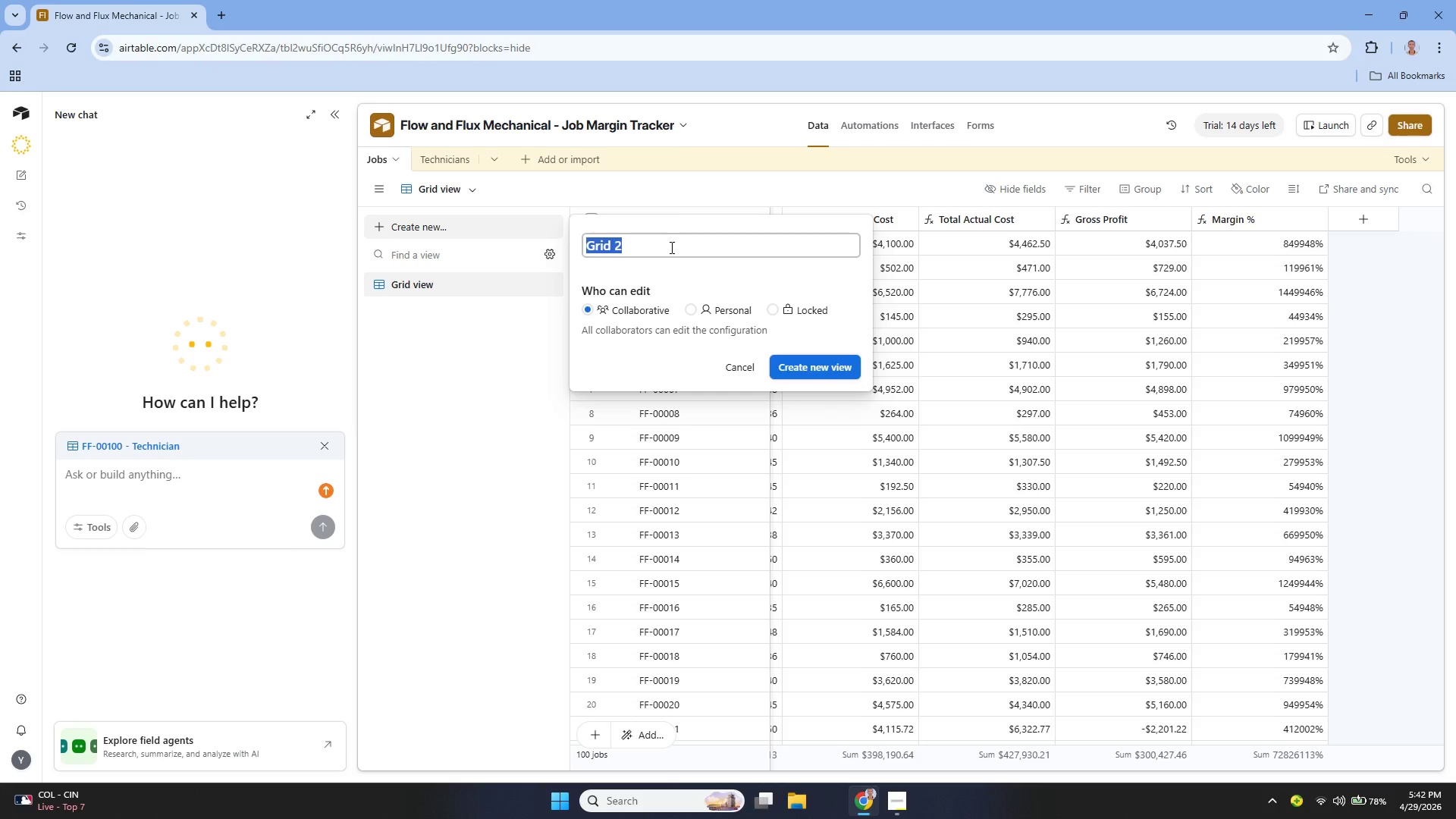 
left_click([670, 247])
 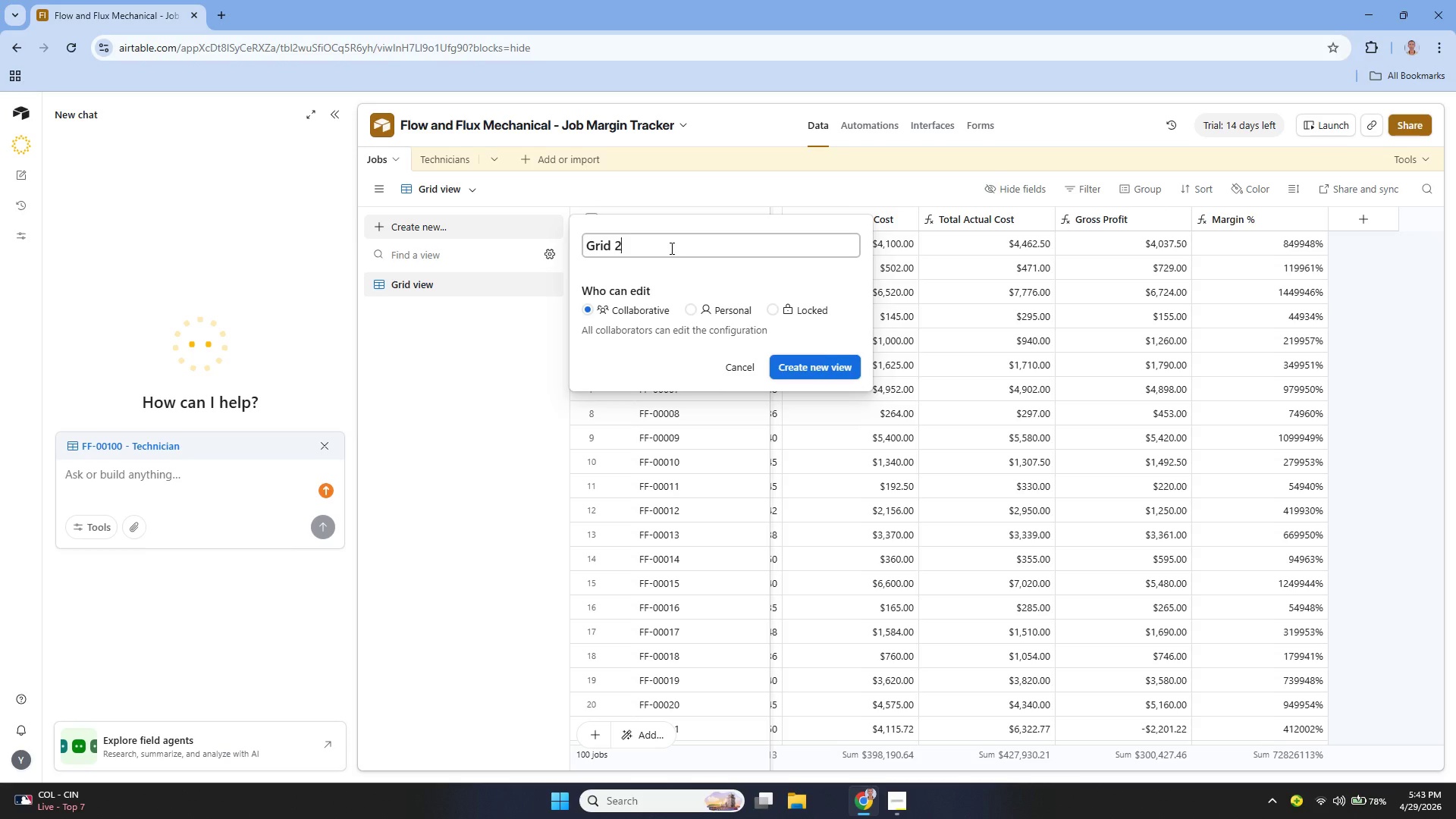 
hold_key(key=Backspace, duration=0.78)
 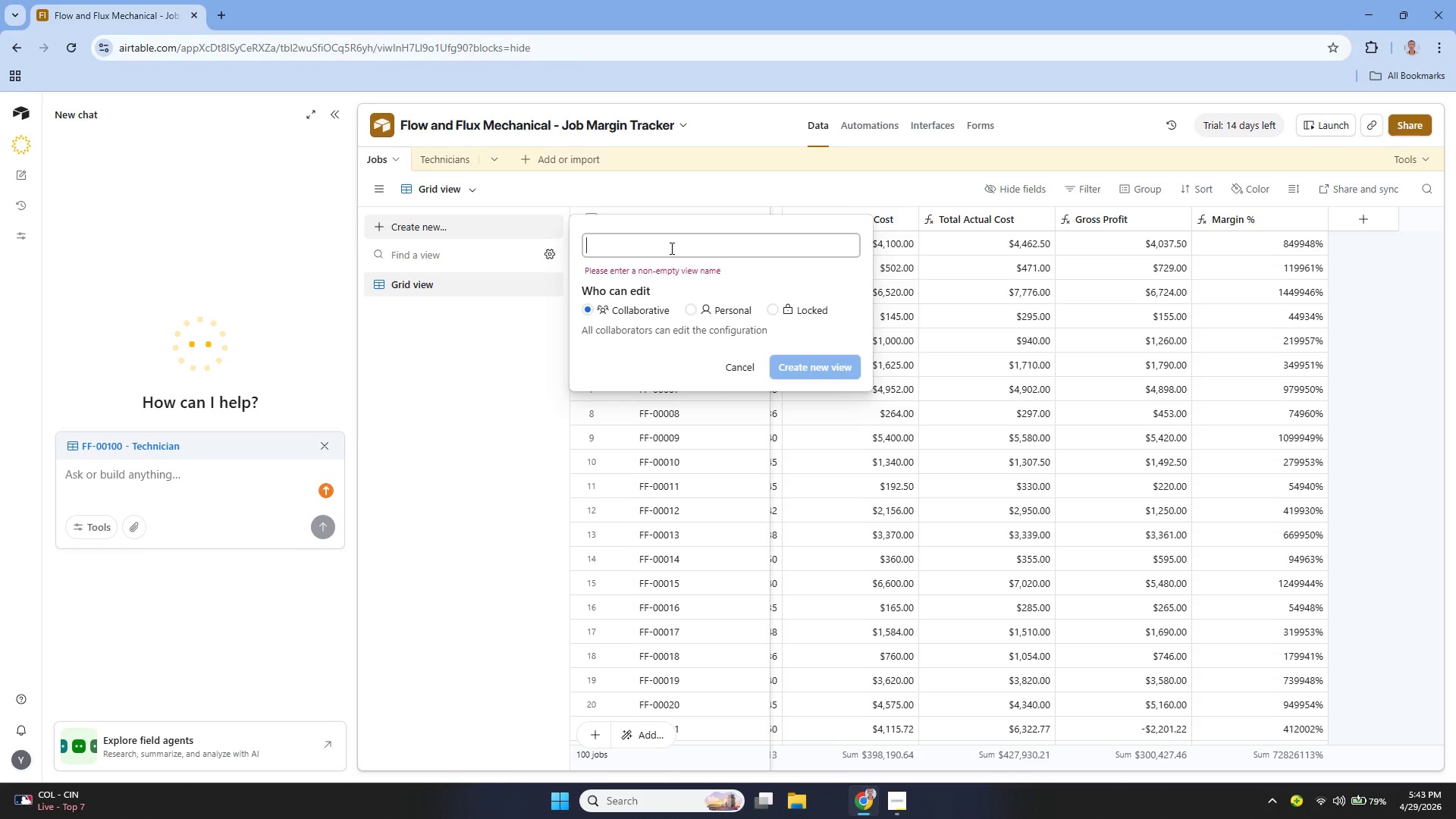 
type(High Variance)
 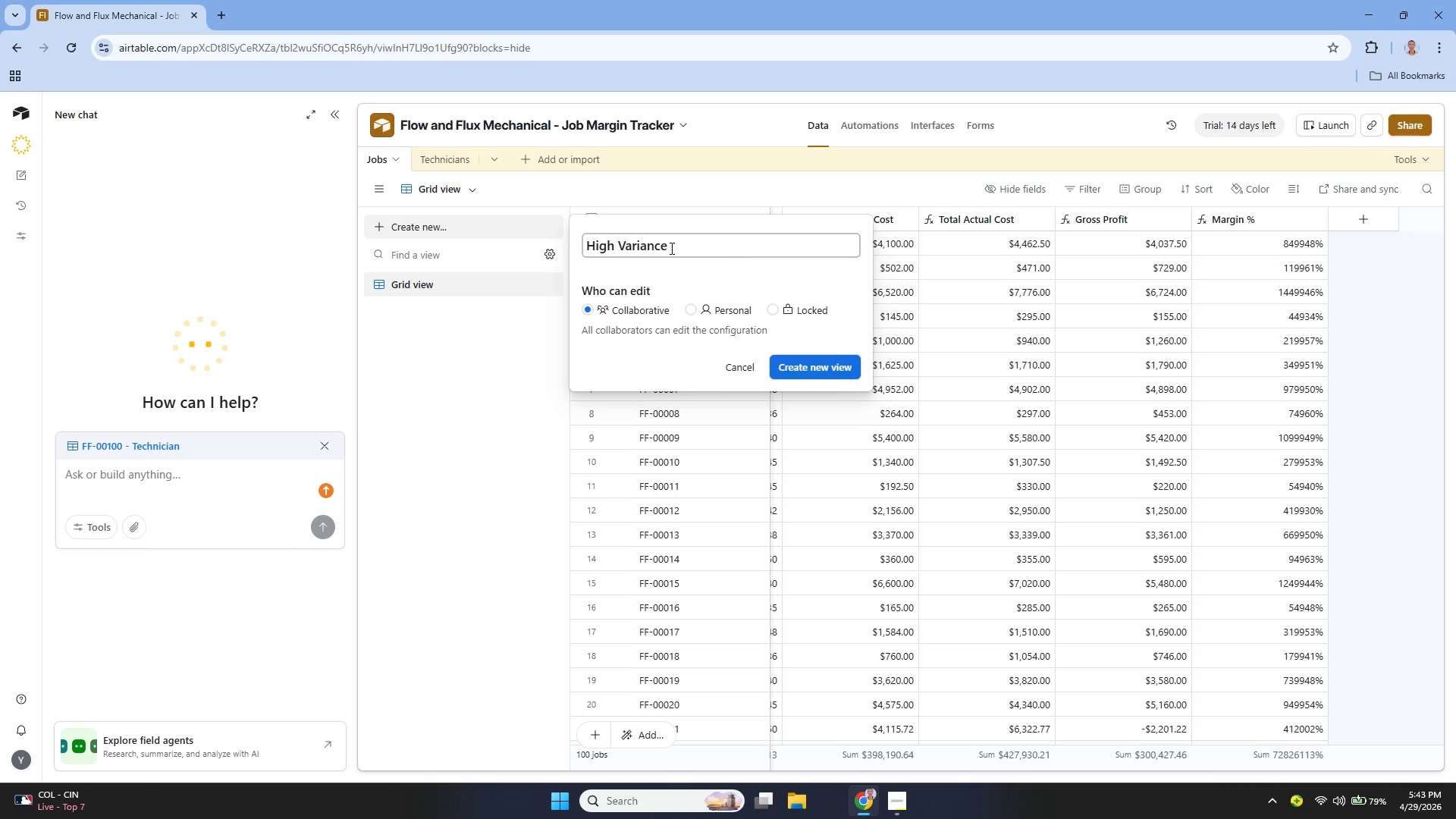 
wait(64.33)
 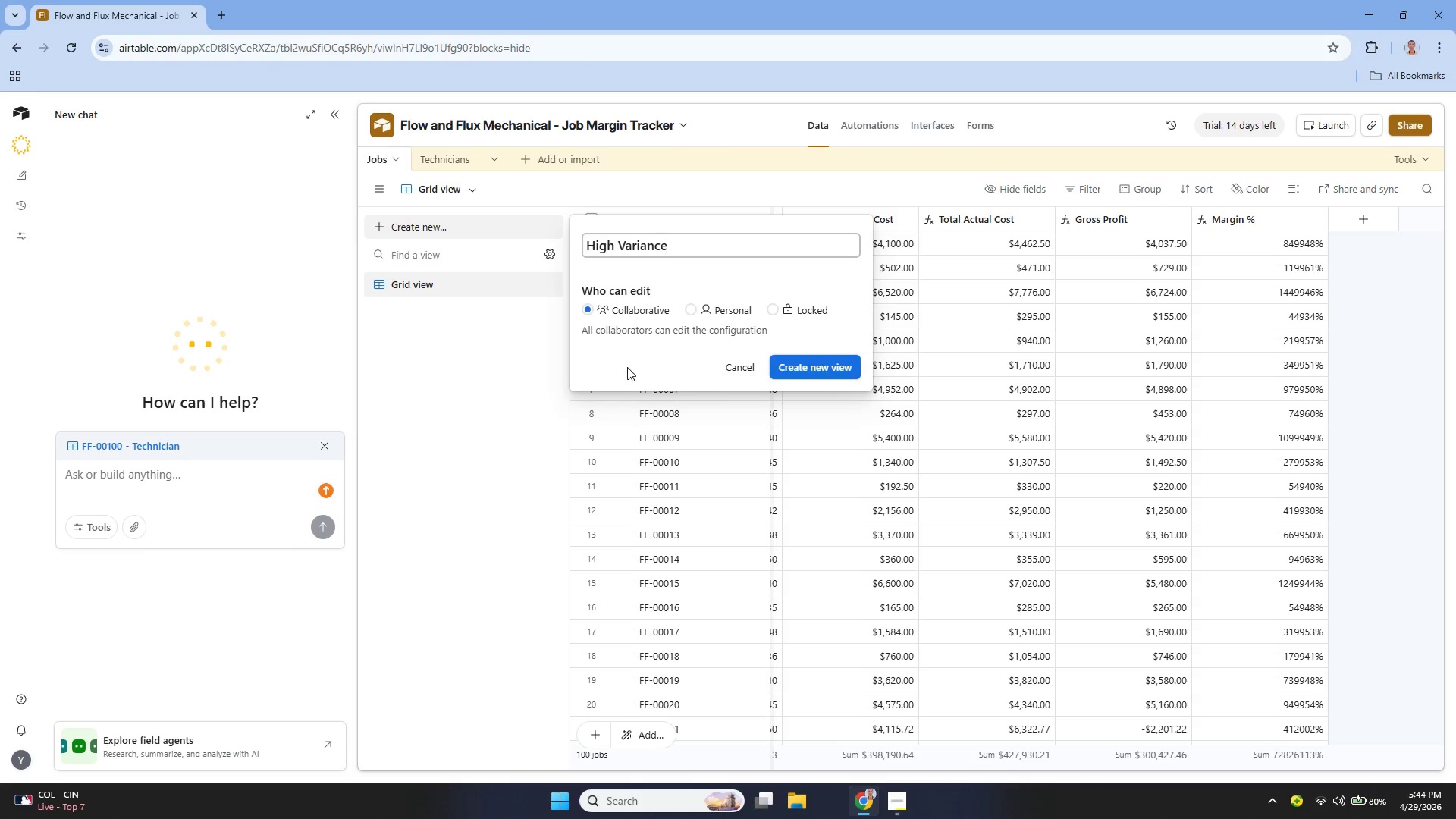 
left_click([747, 363])
 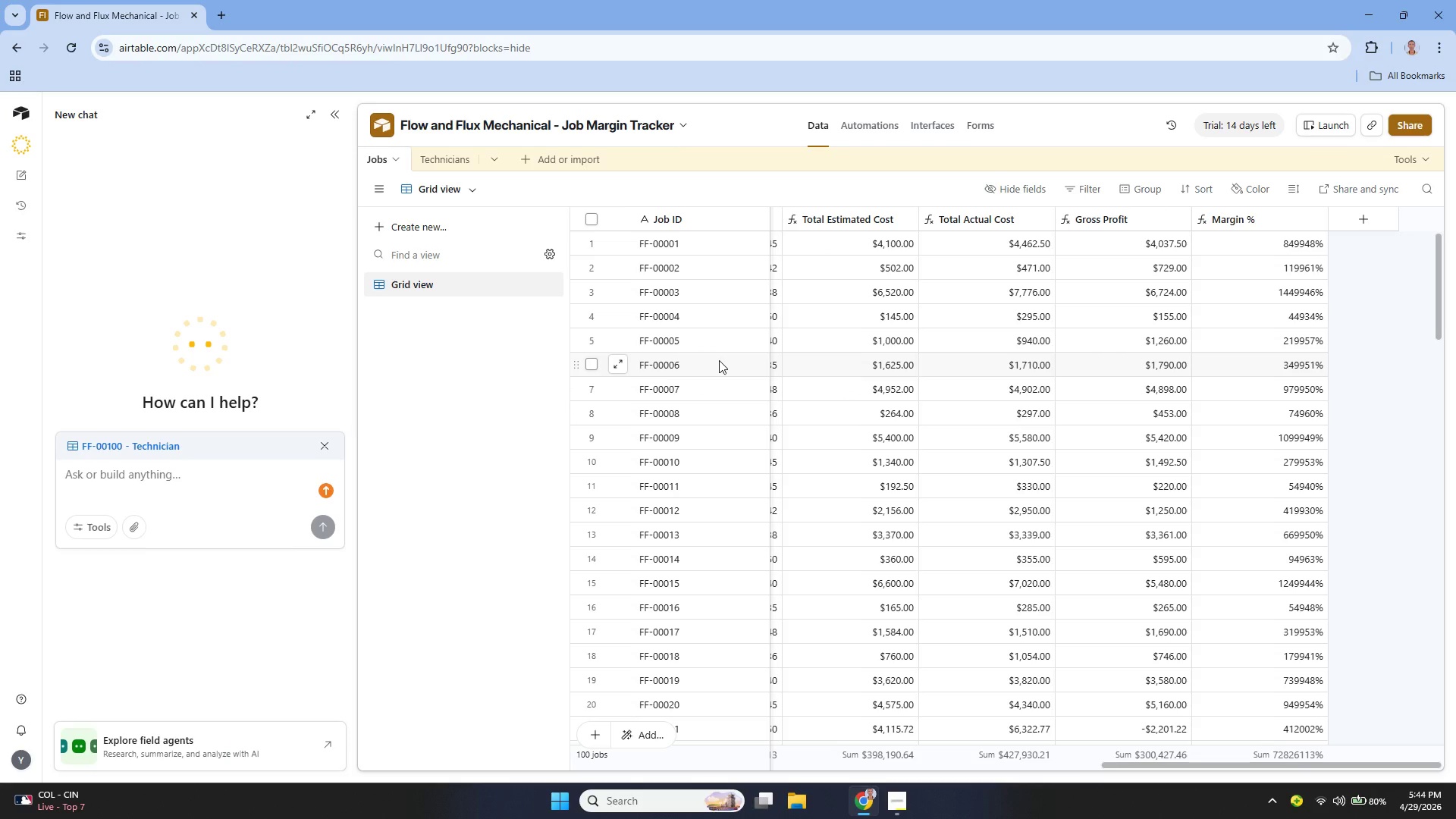 
wait(15.44)
 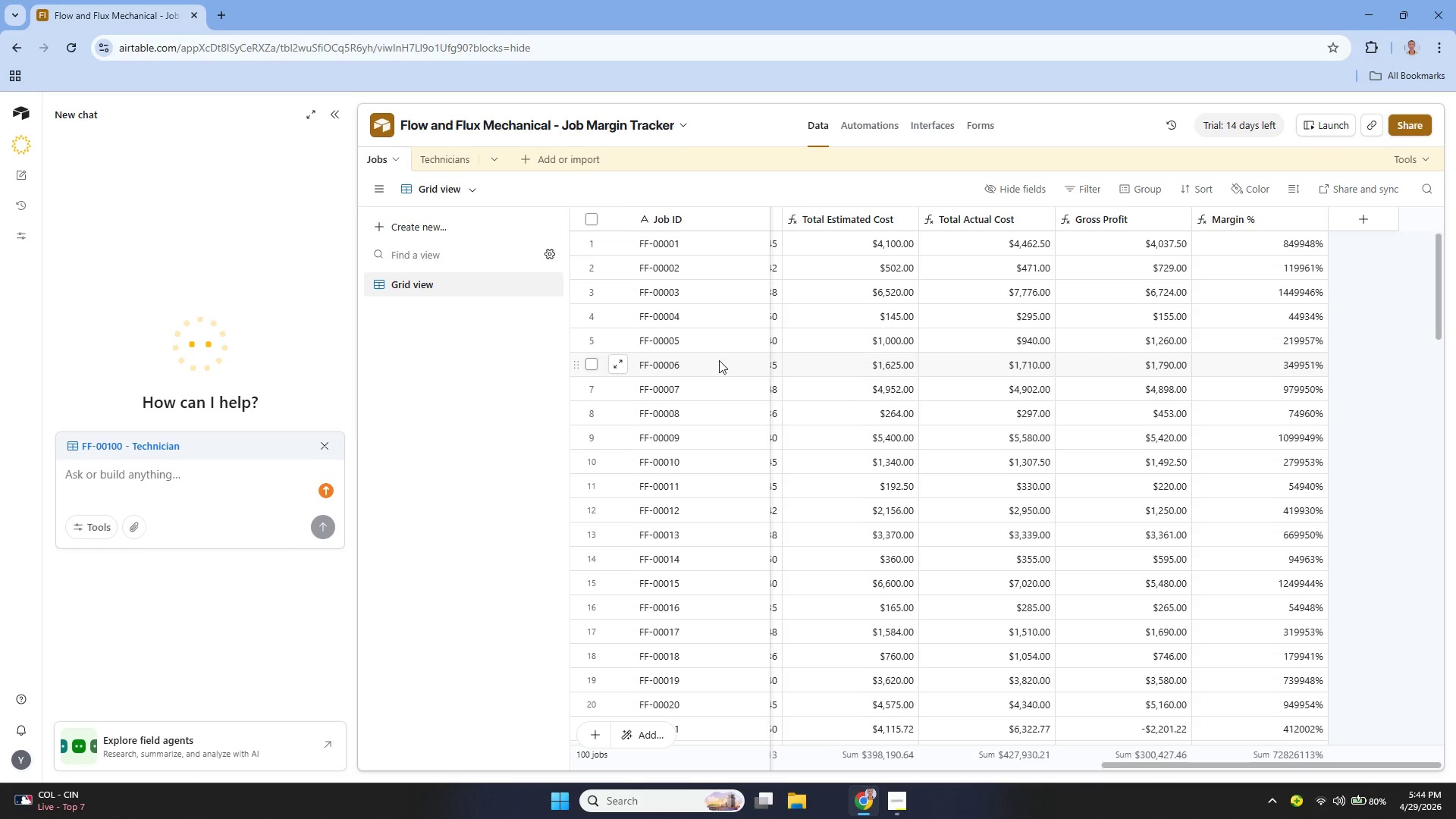 
left_click([466, 294])
 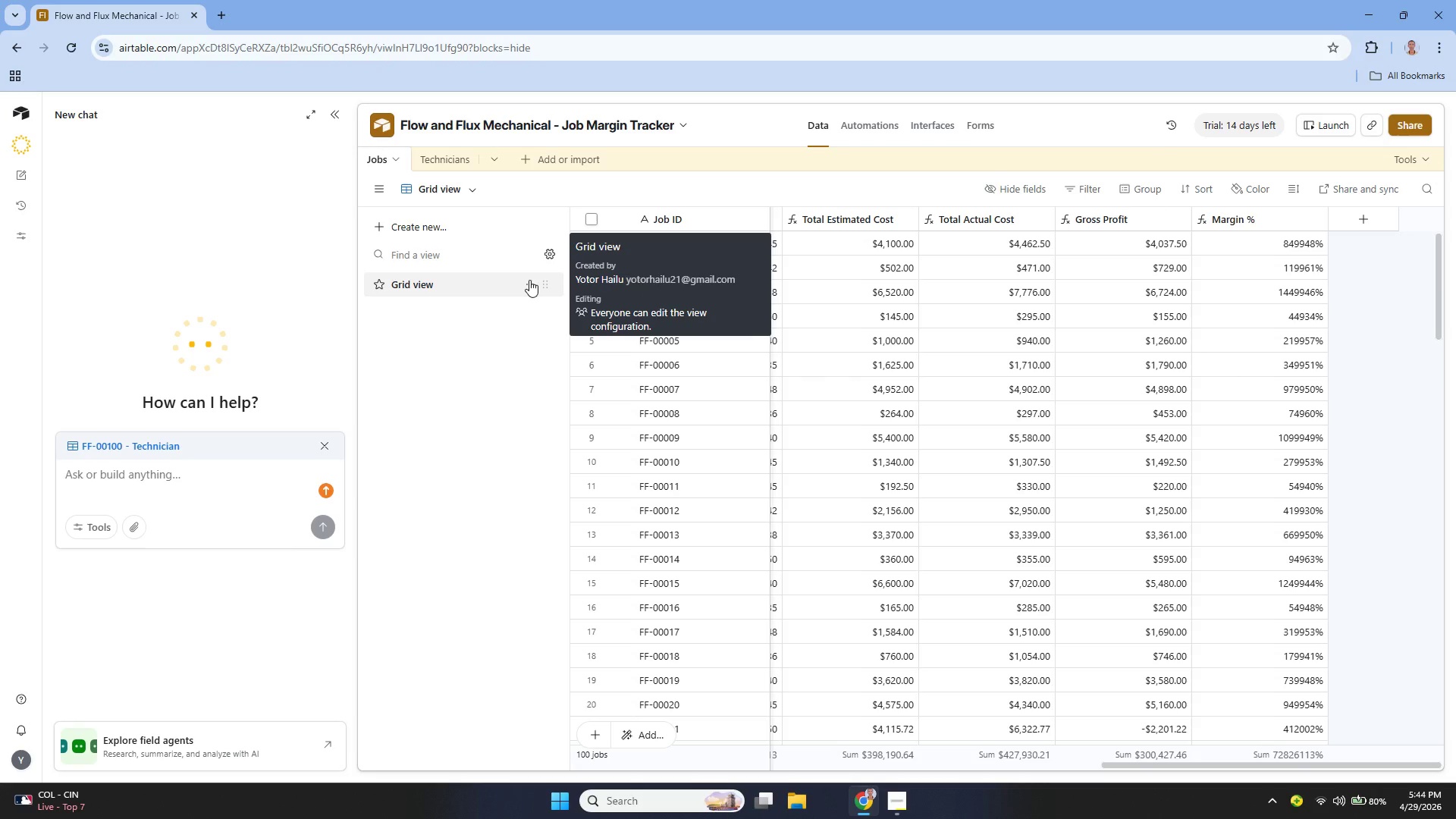 
left_click([529, 280])
 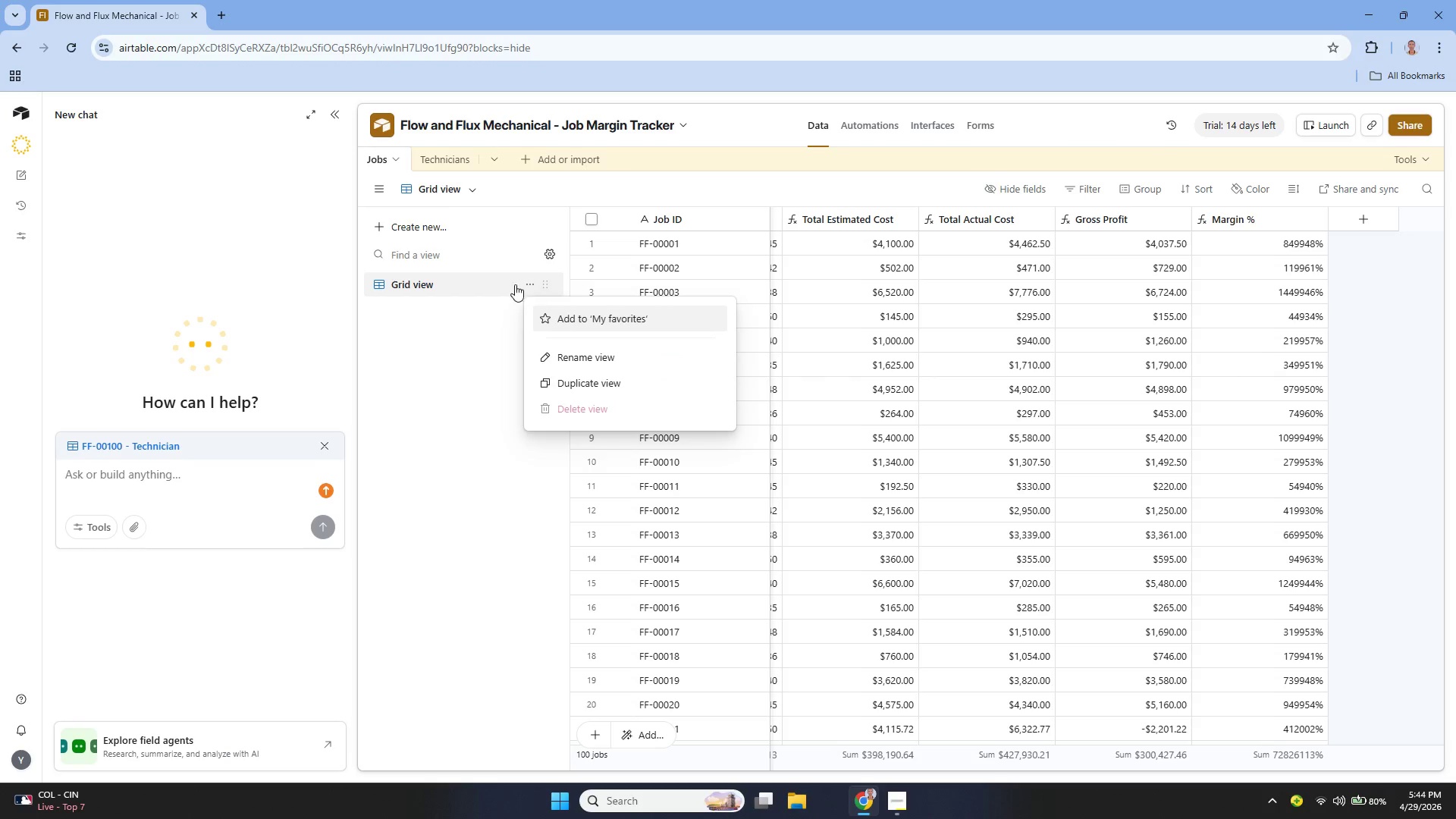 
left_click([473, 280])
 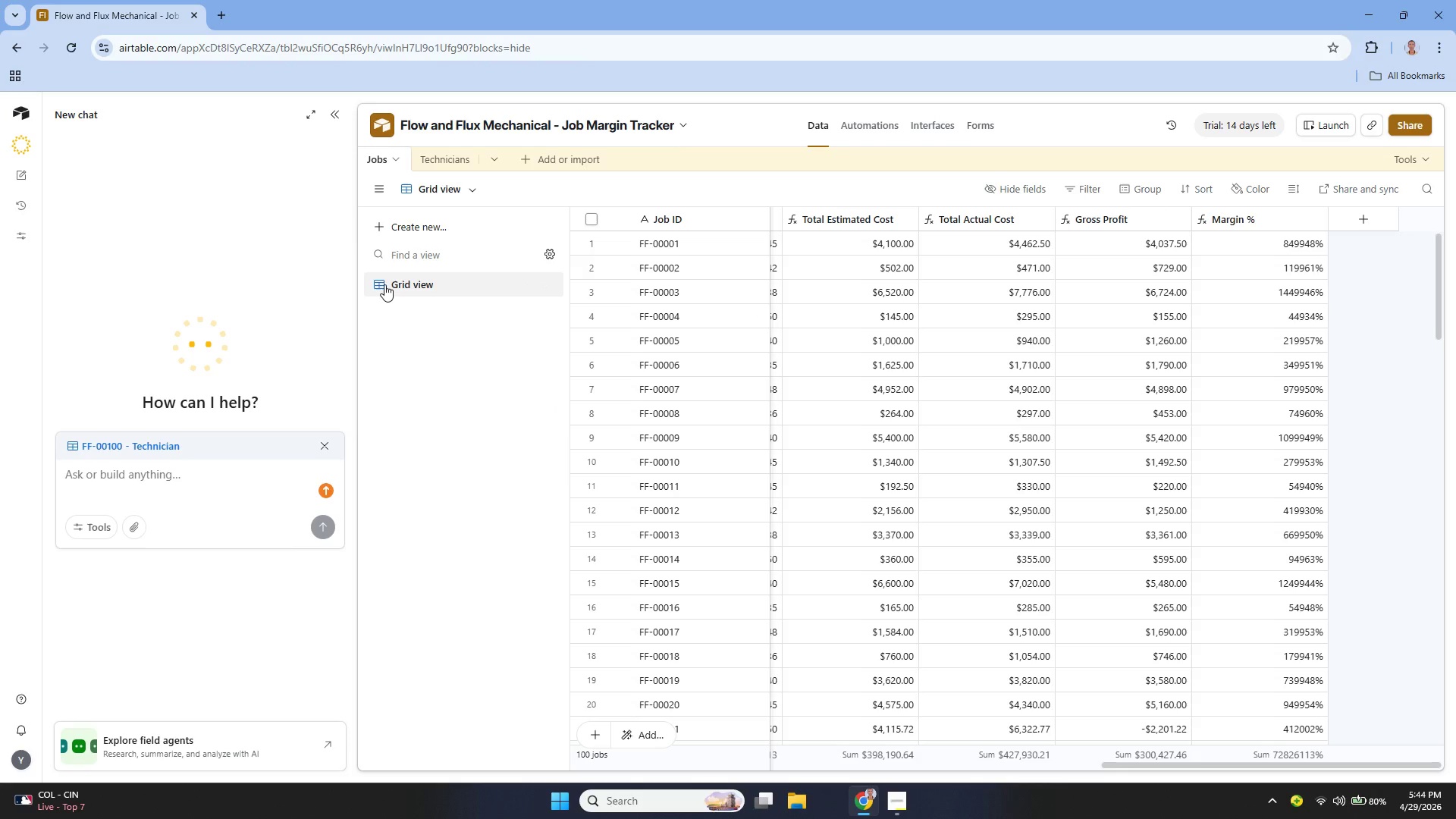 
left_click([383, 283])
 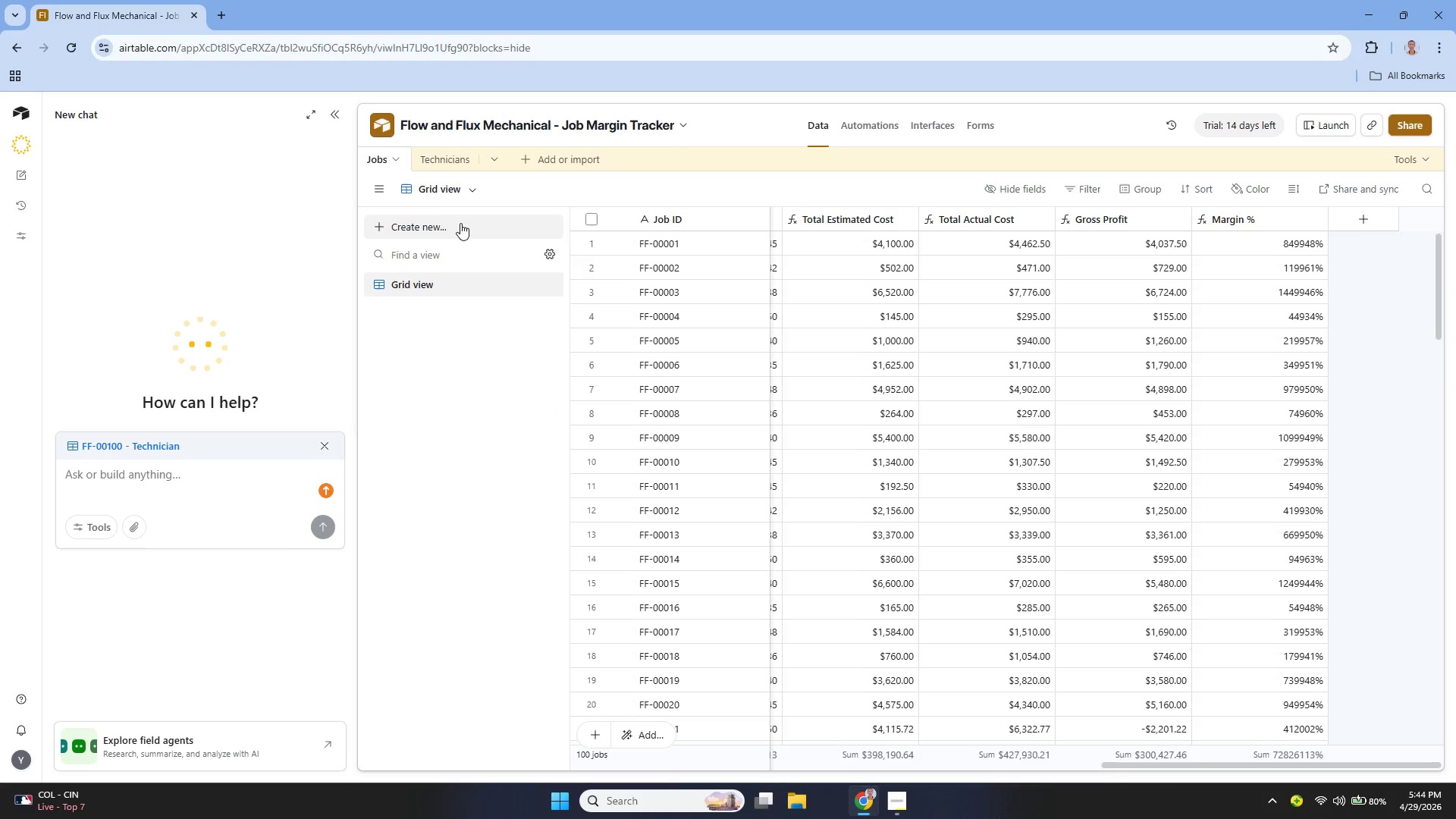 
mouse_move([466, 206])
 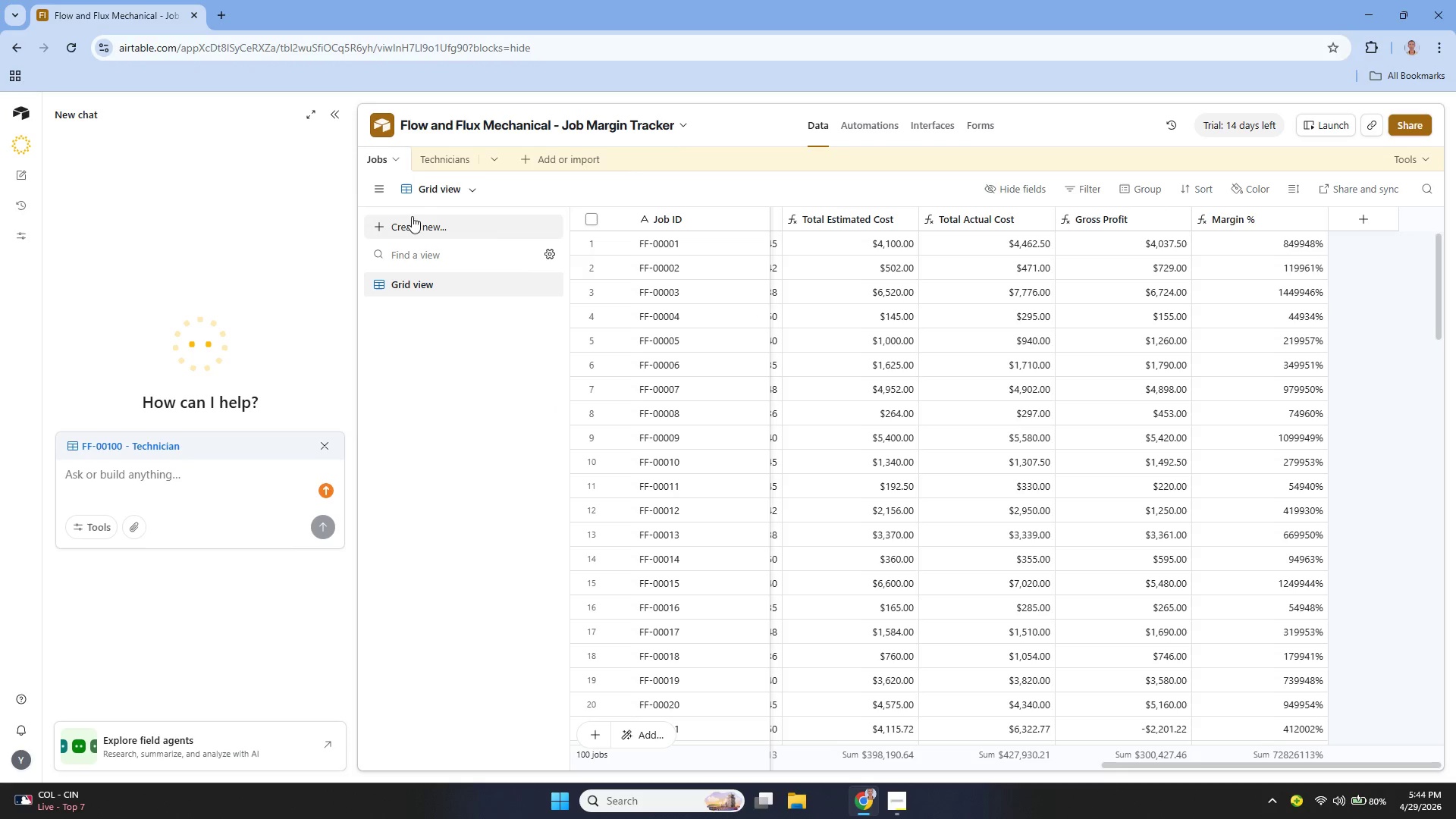 
mouse_move([418, 201])
 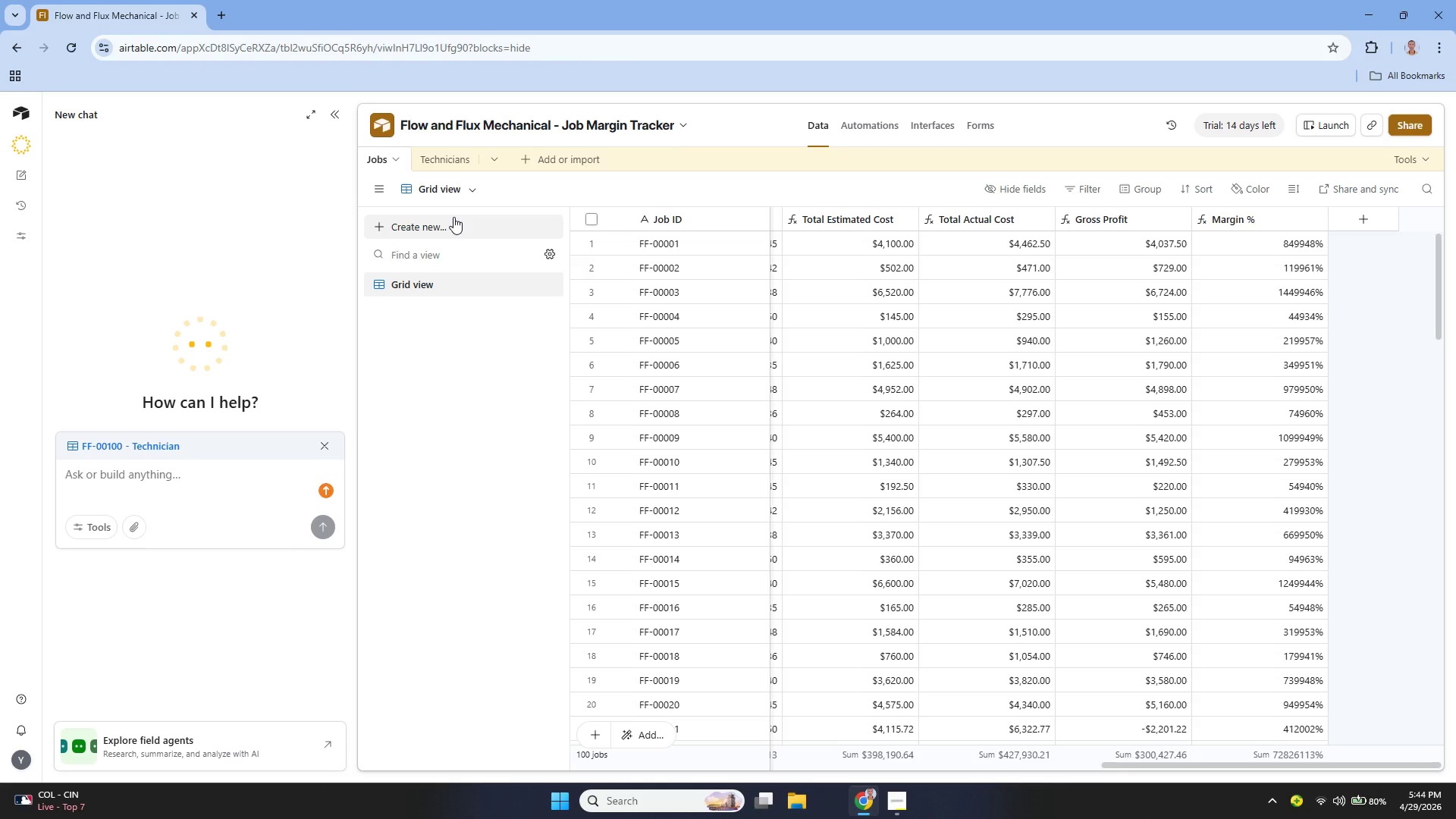 
left_click([455, 217])
 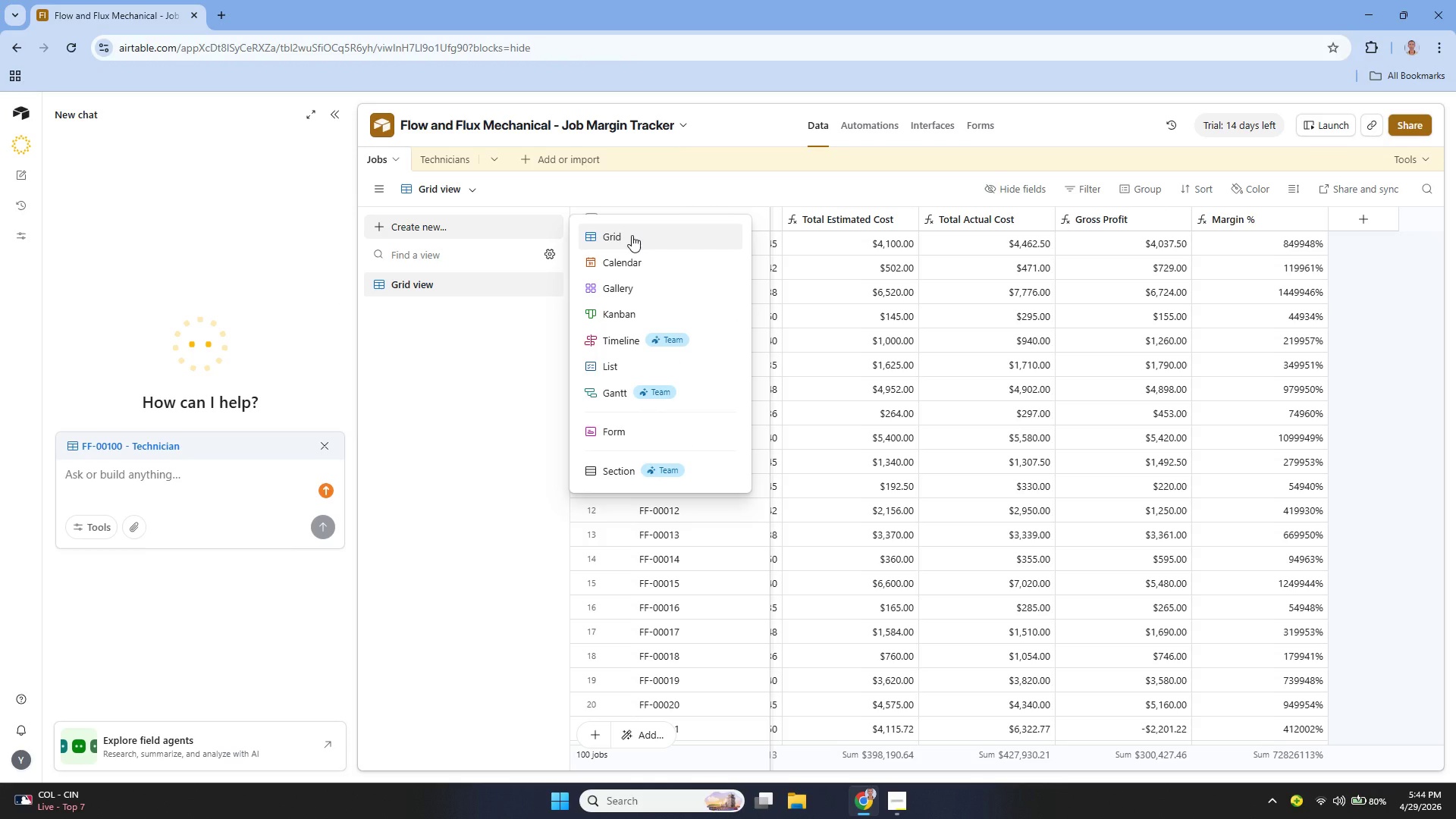 
left_click([633, 235])
 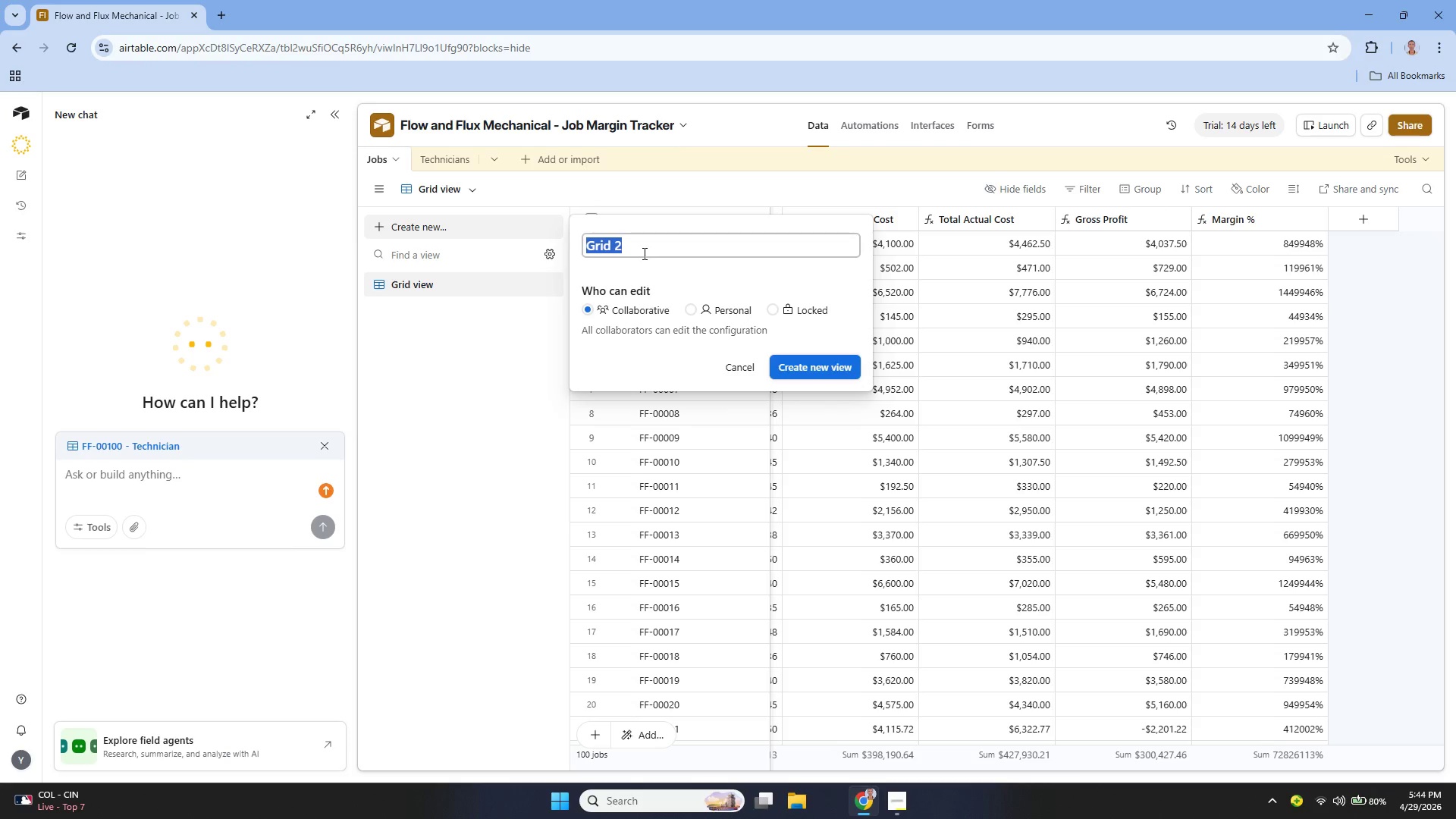 
wait(5.53)
 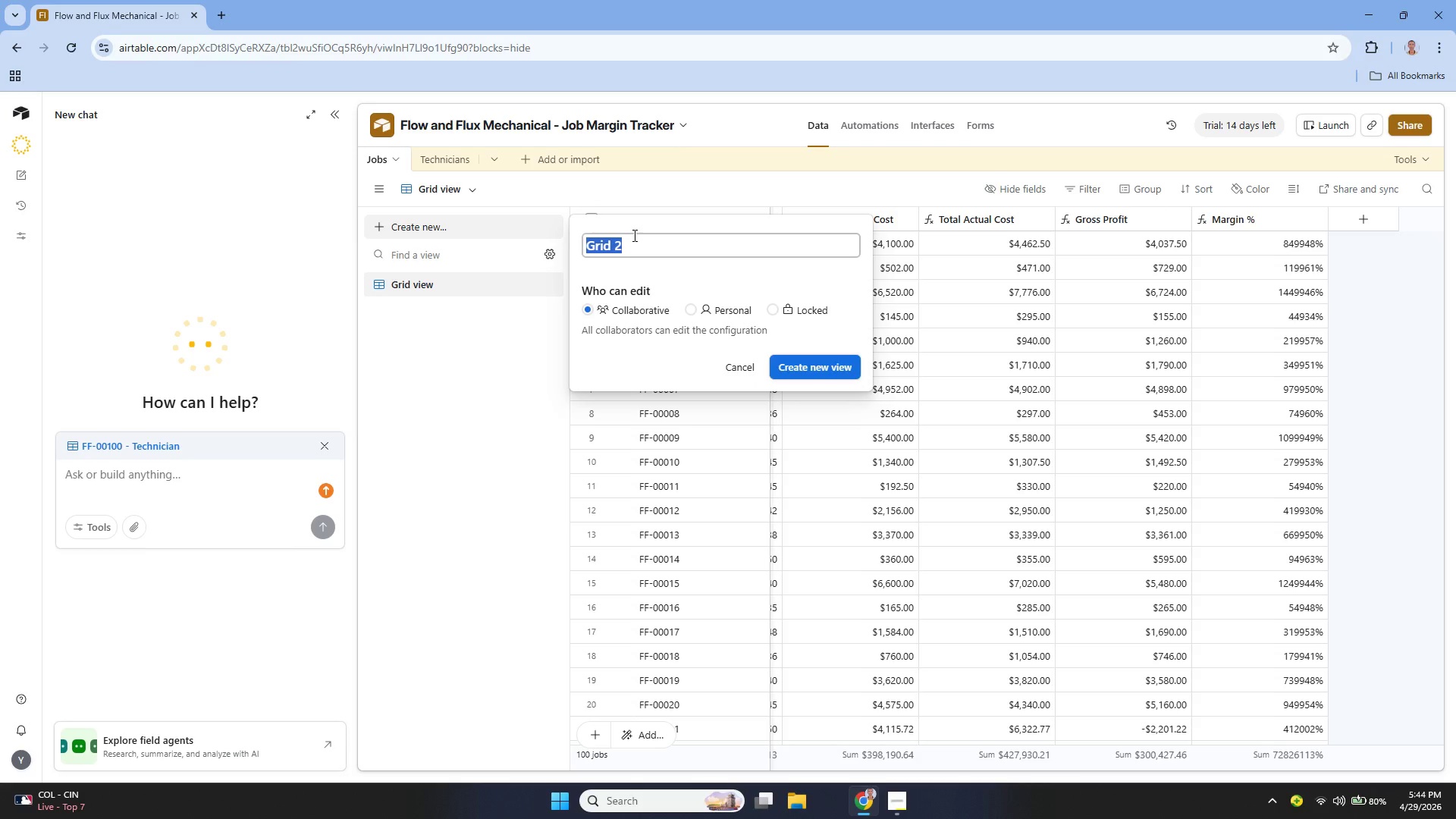 
left_click([741, 363])
 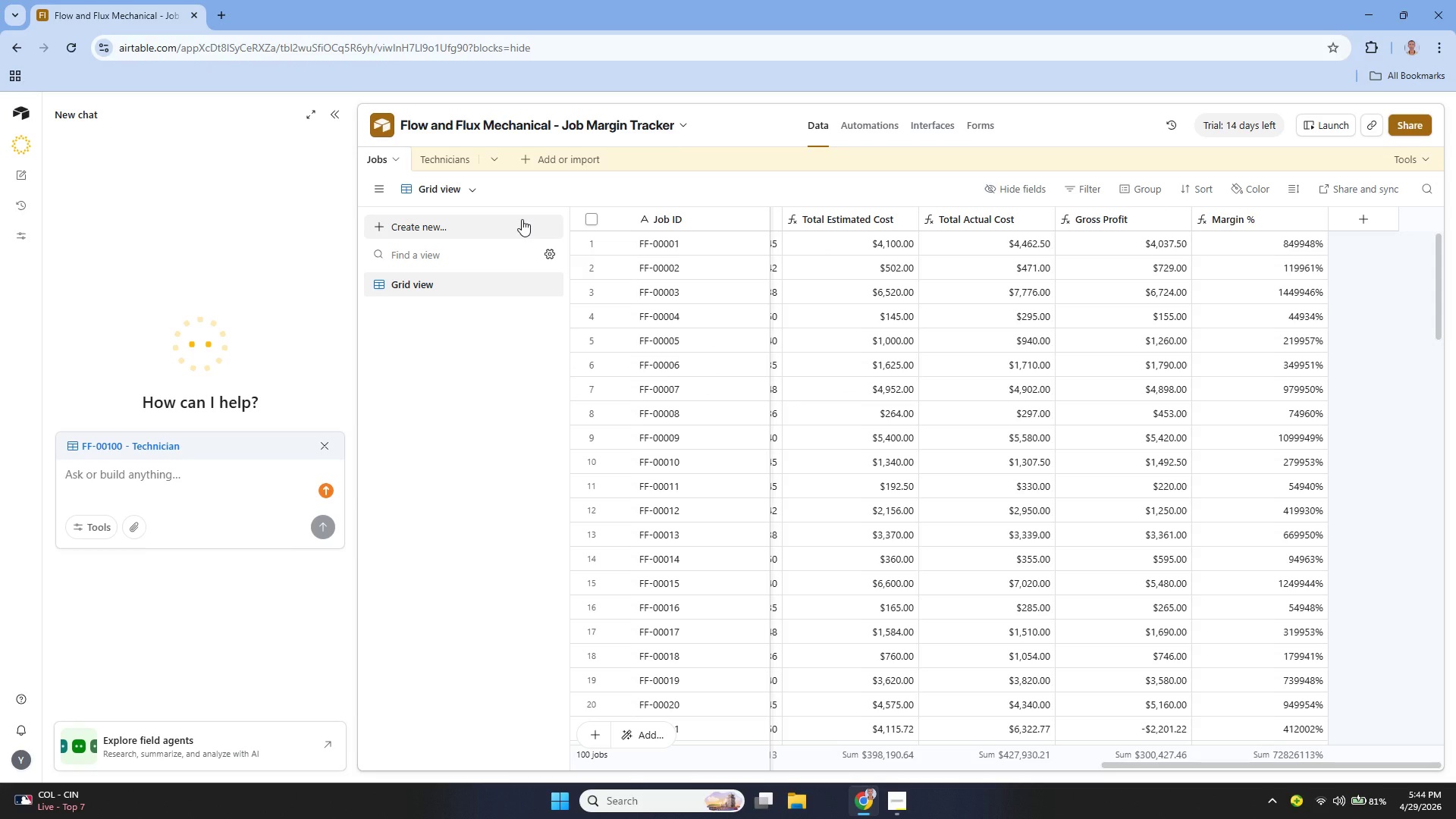 
wait(7.54)
 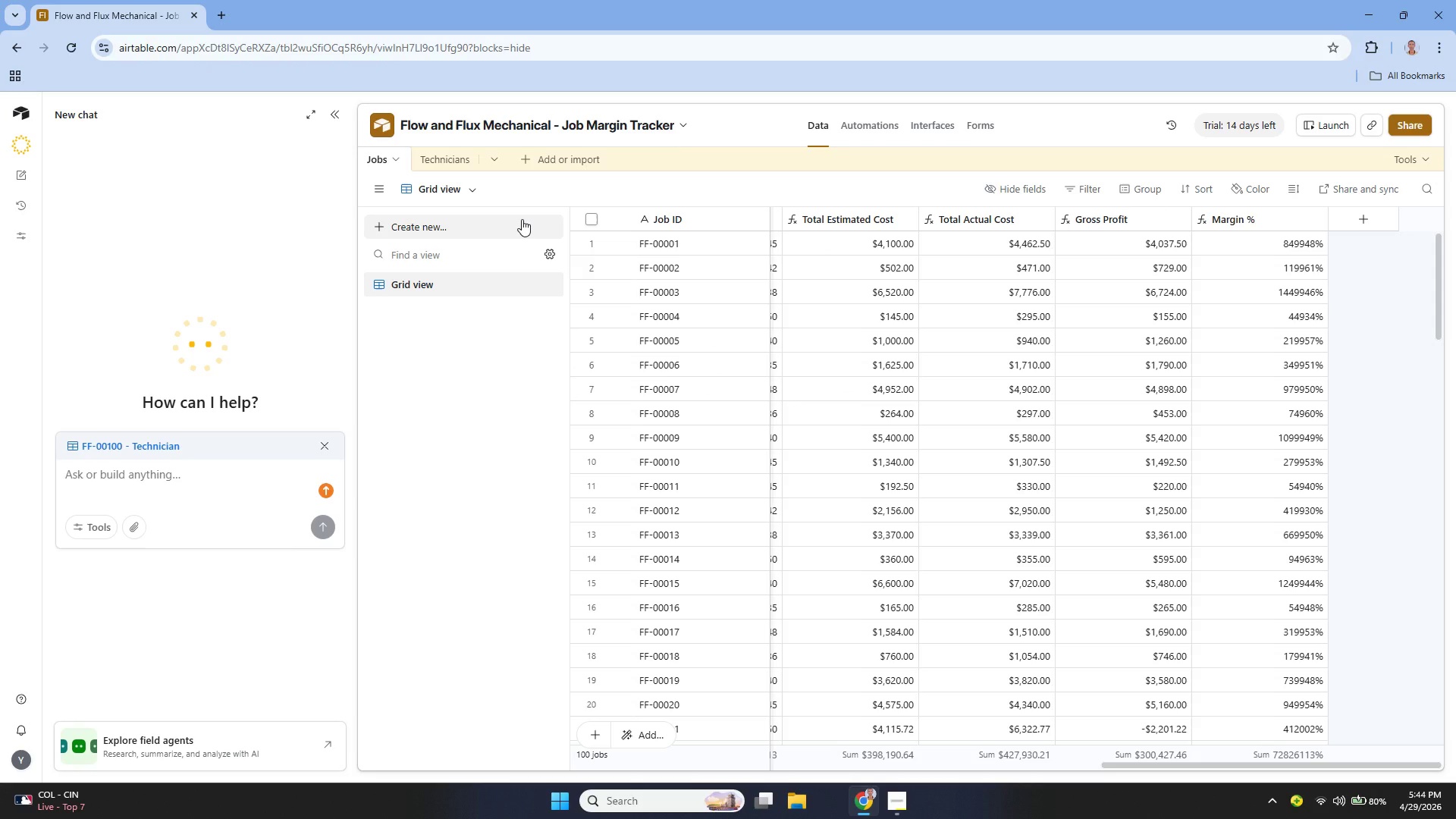 
mouse_move([623, 736])
 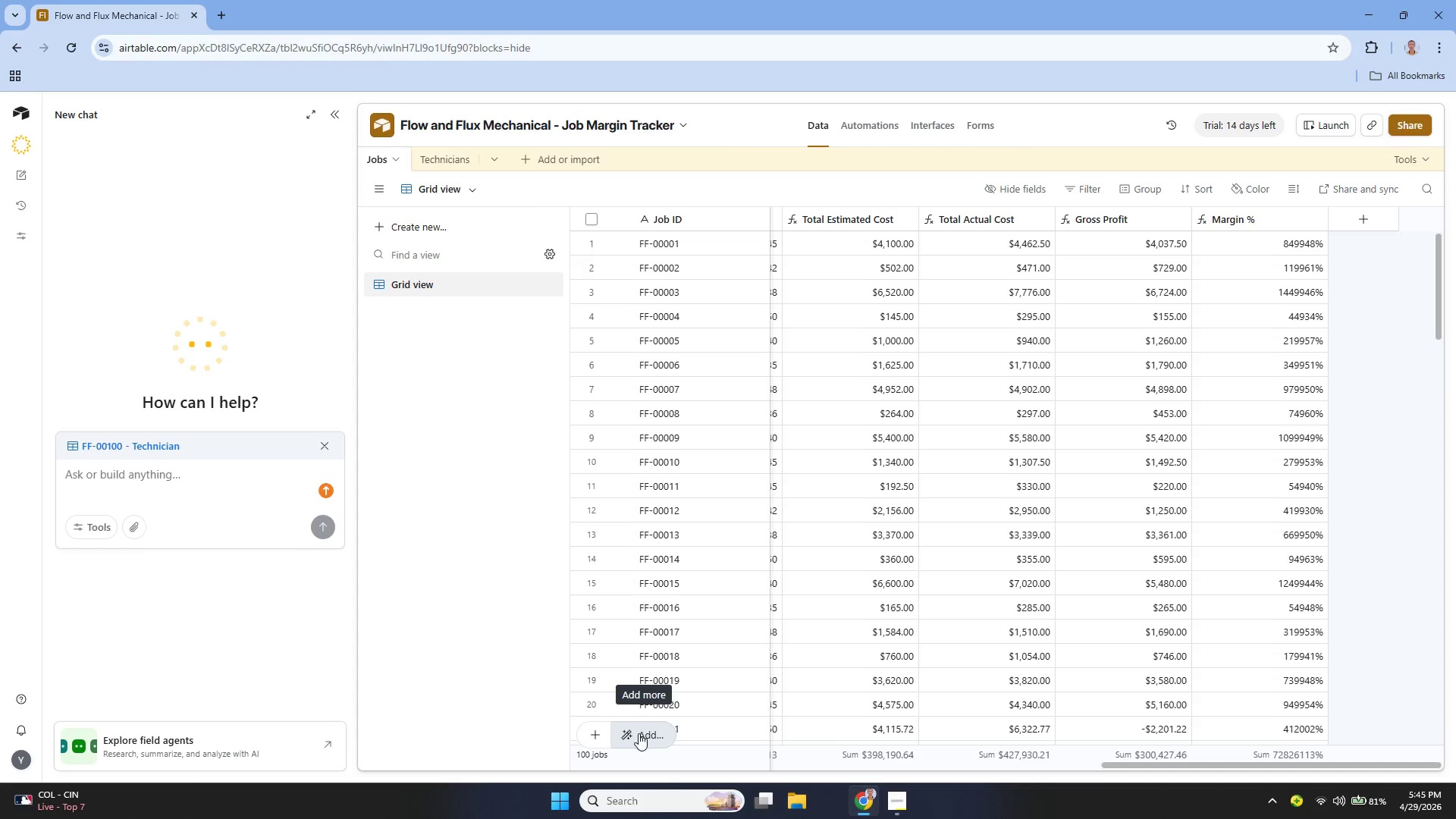 
left_click([639, 733])
 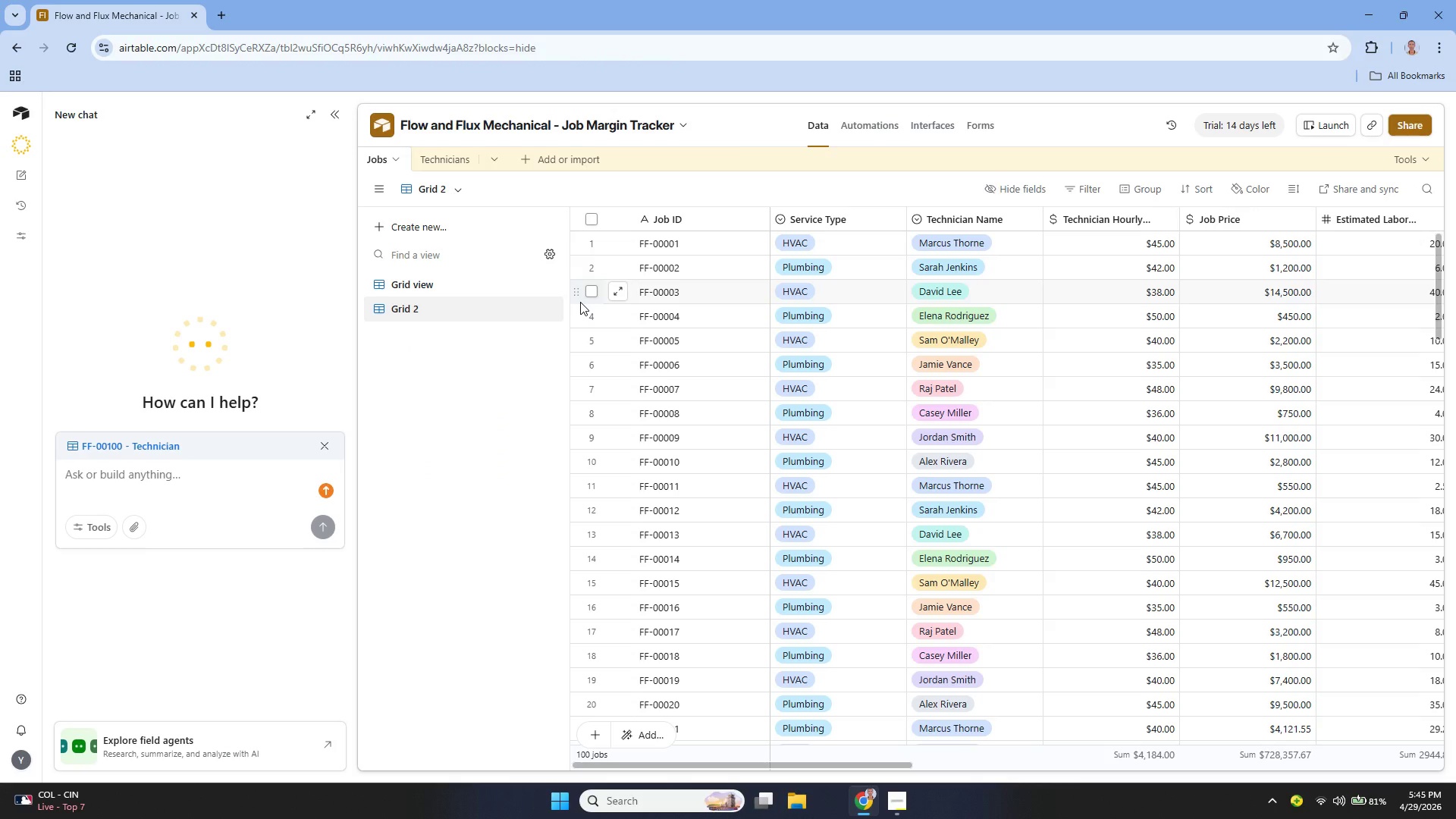 
wait(29.23)
 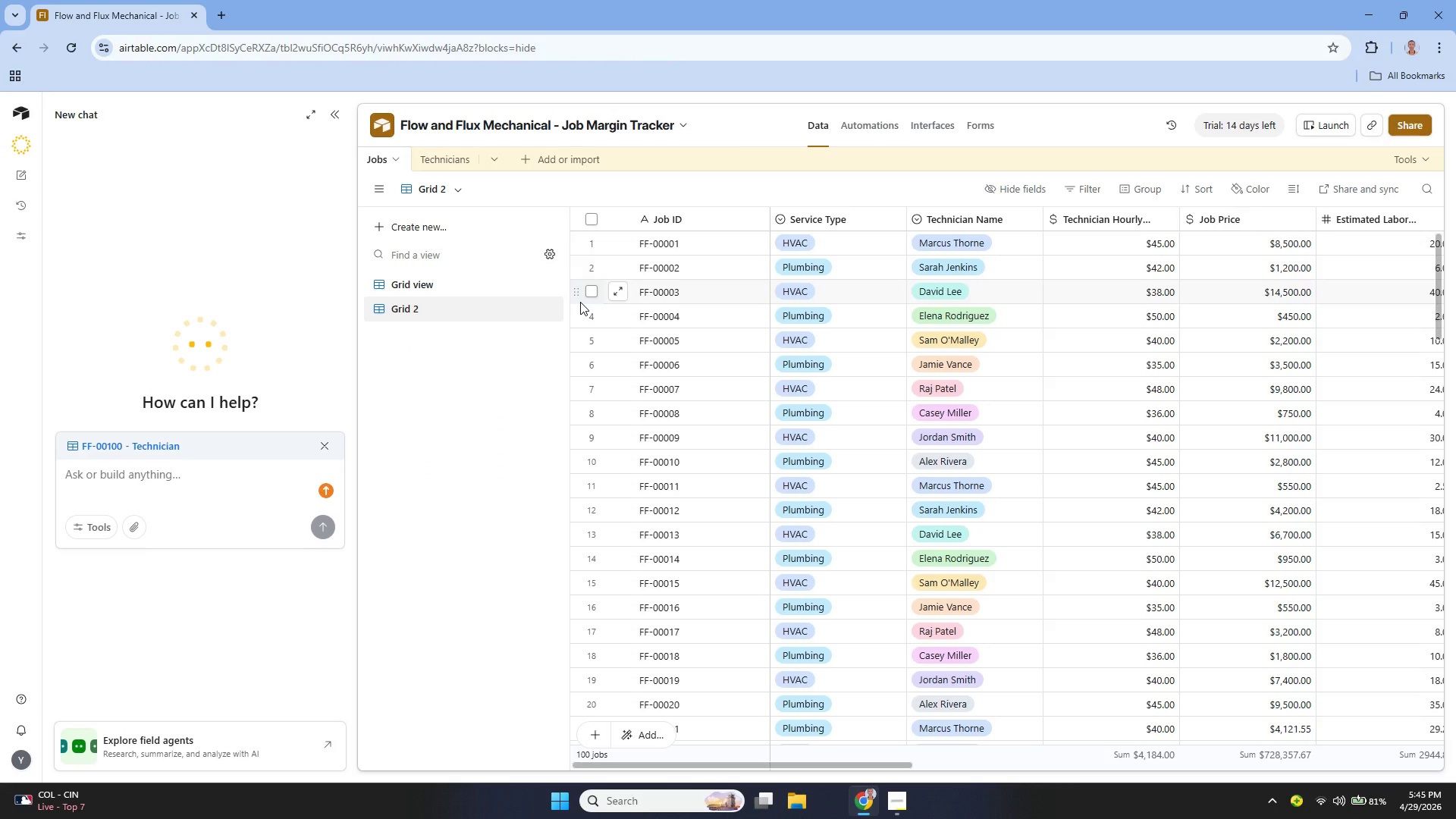 
double_click([412, 310])
 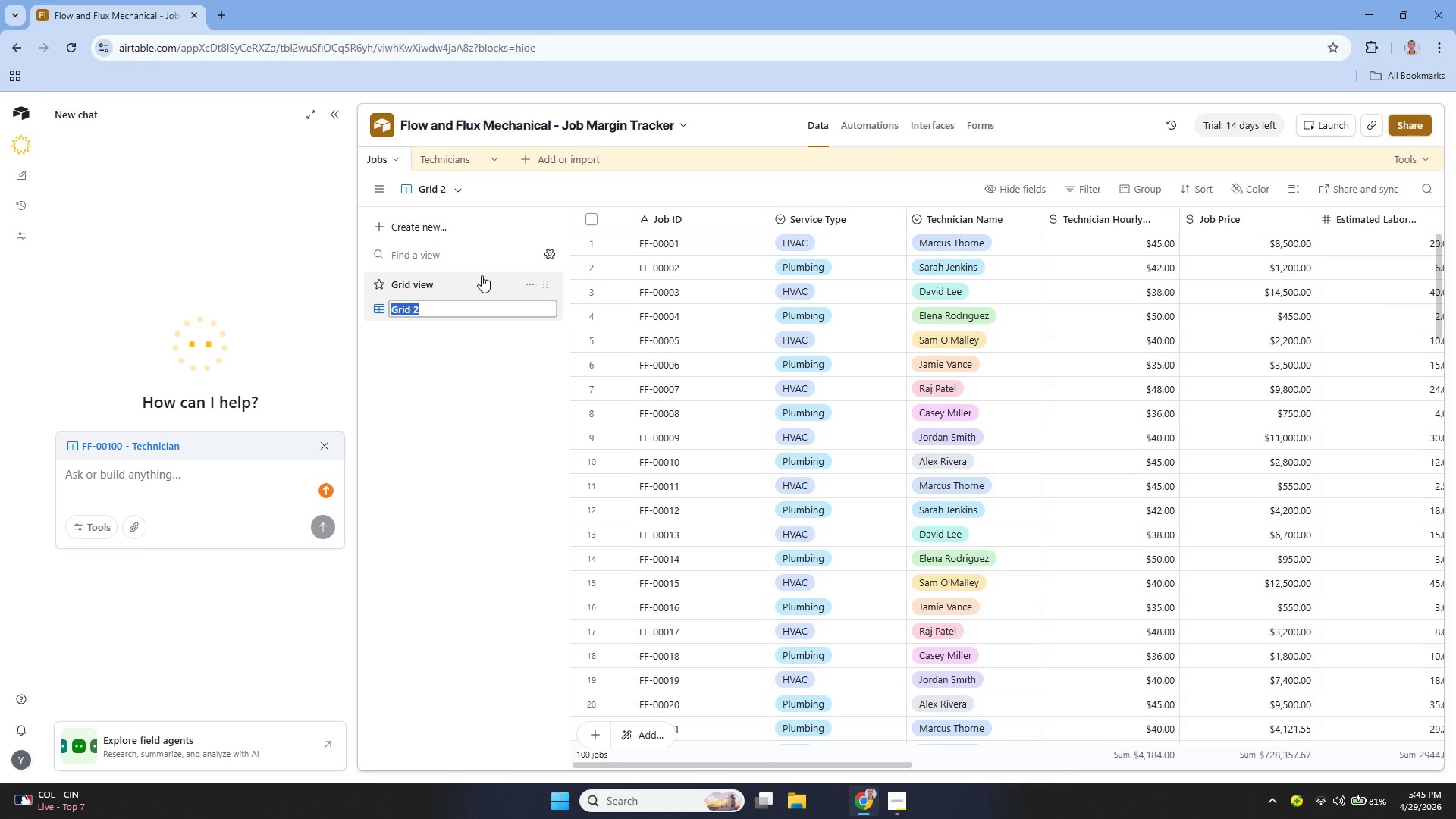 
type(High Variance)
 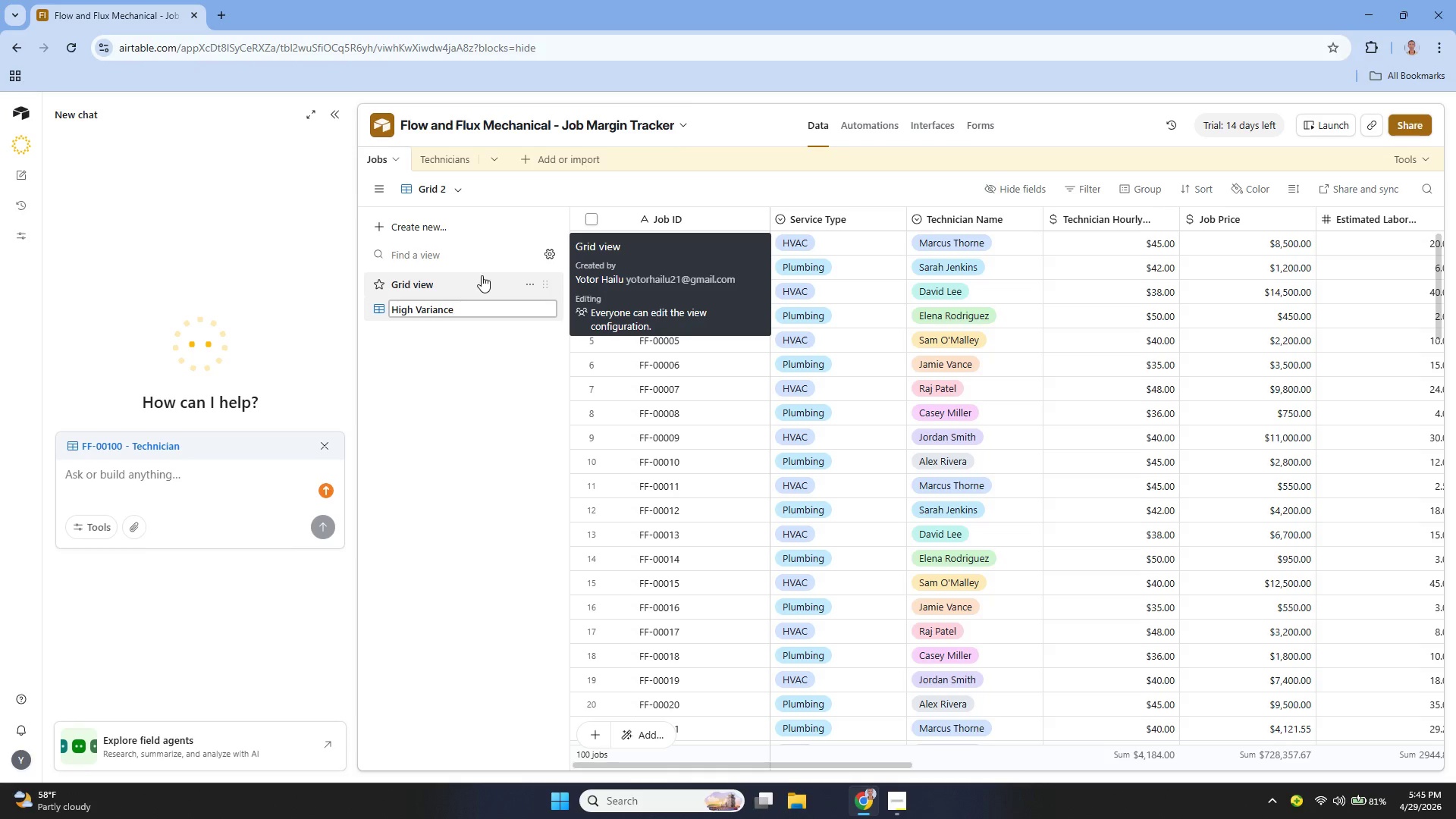 
left_click([469, 344])
 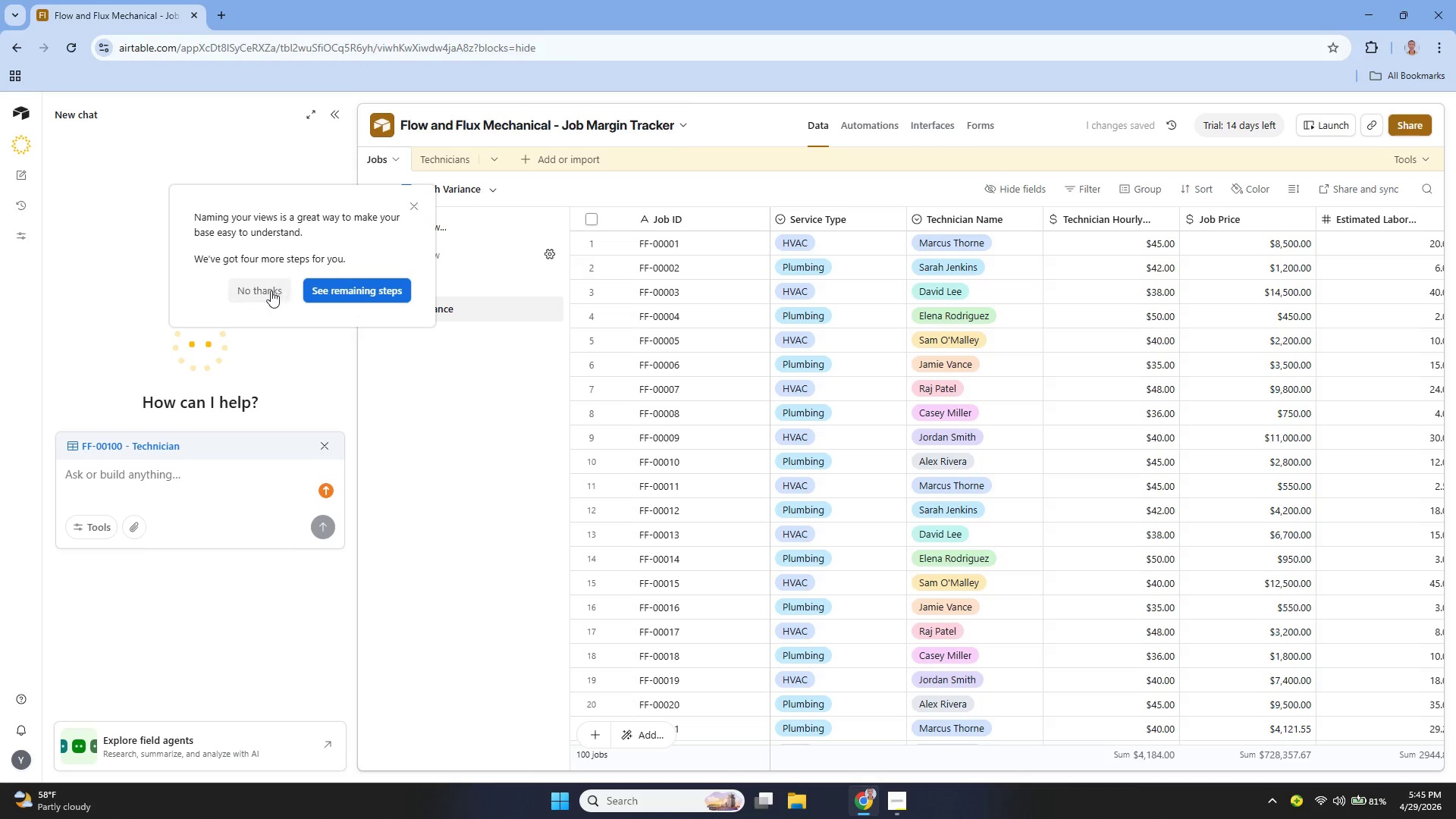 
left_click([271, 290])
 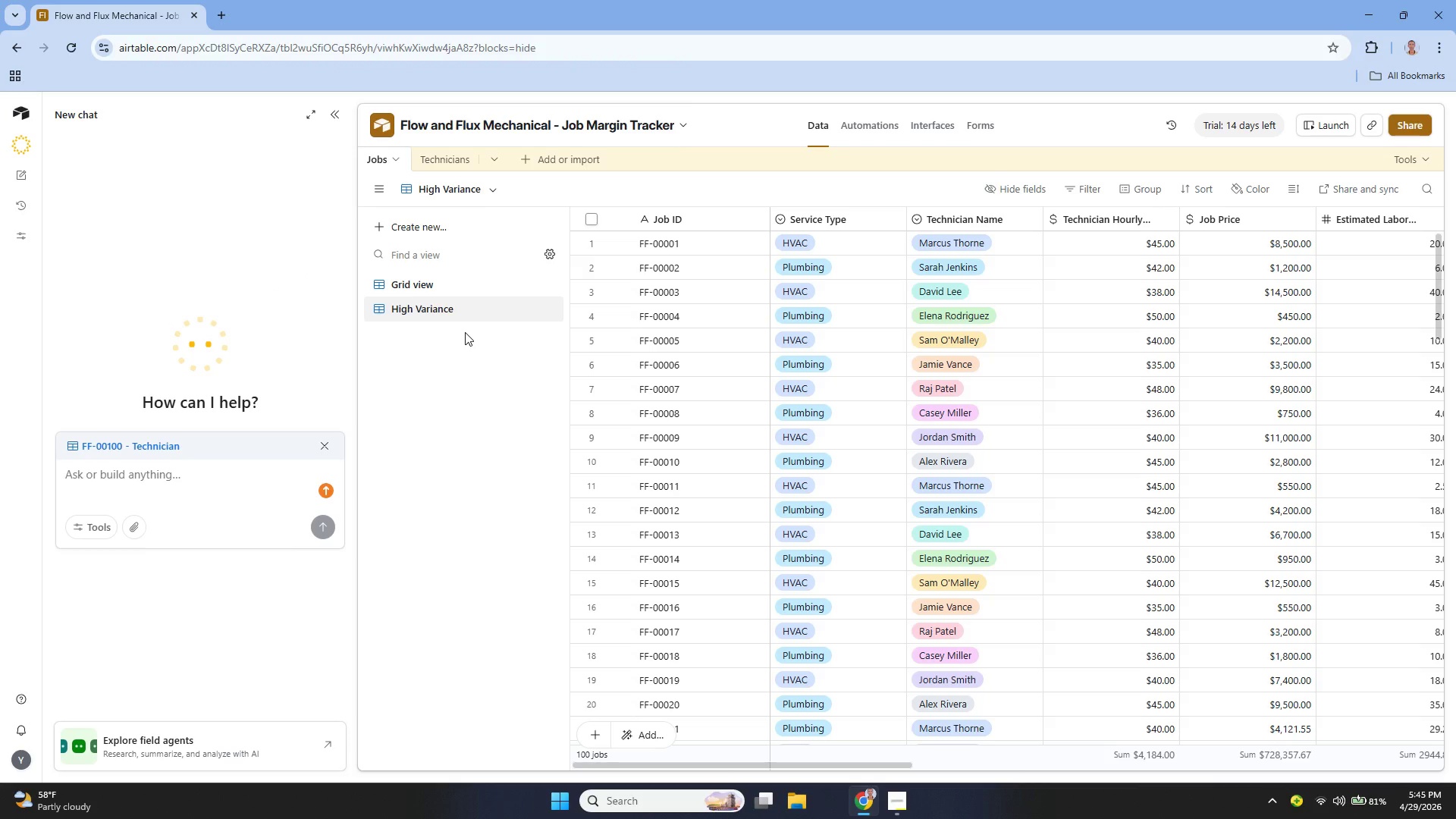 
wait(7.2)
 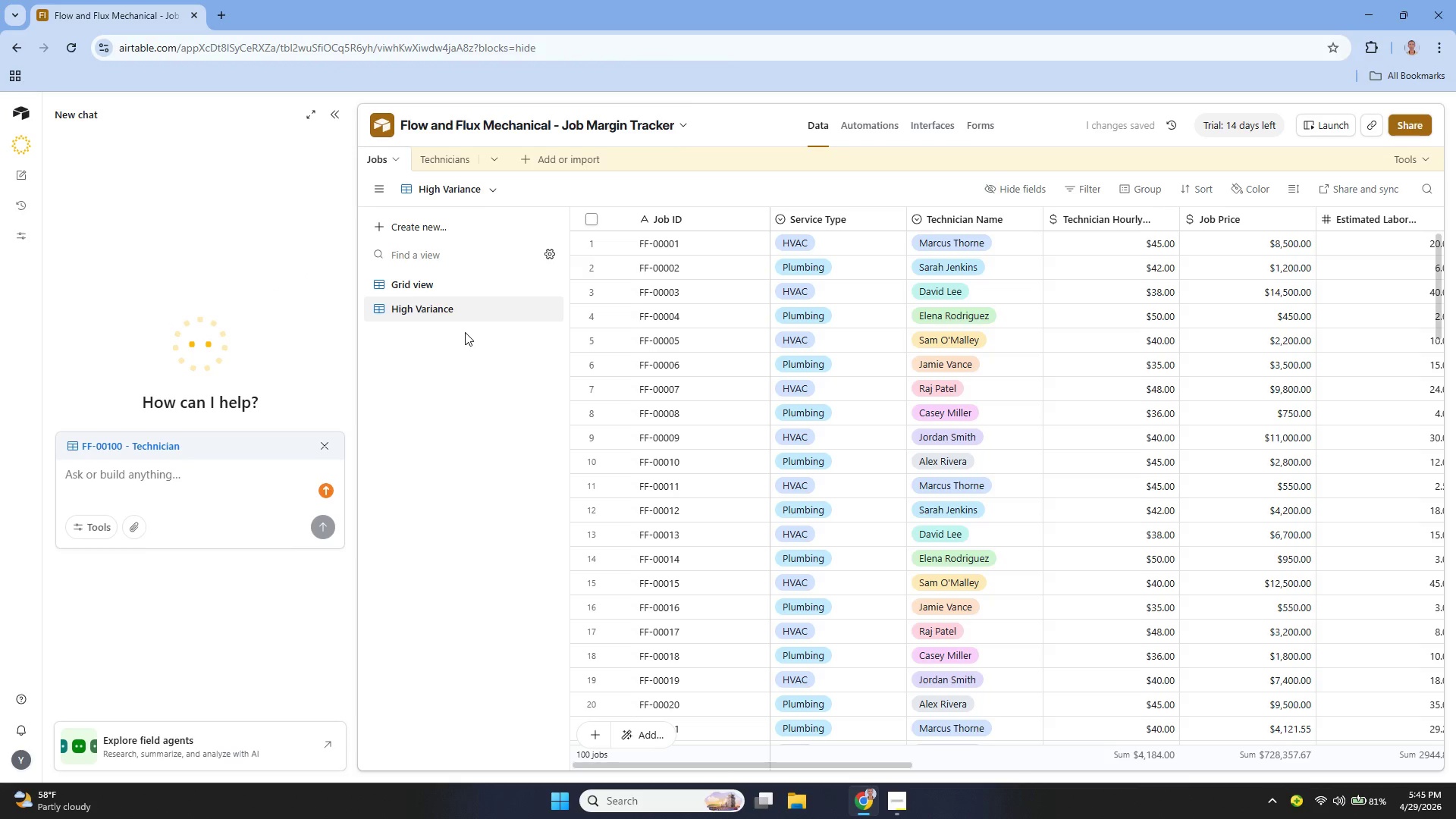 
left_click([469, 306])
 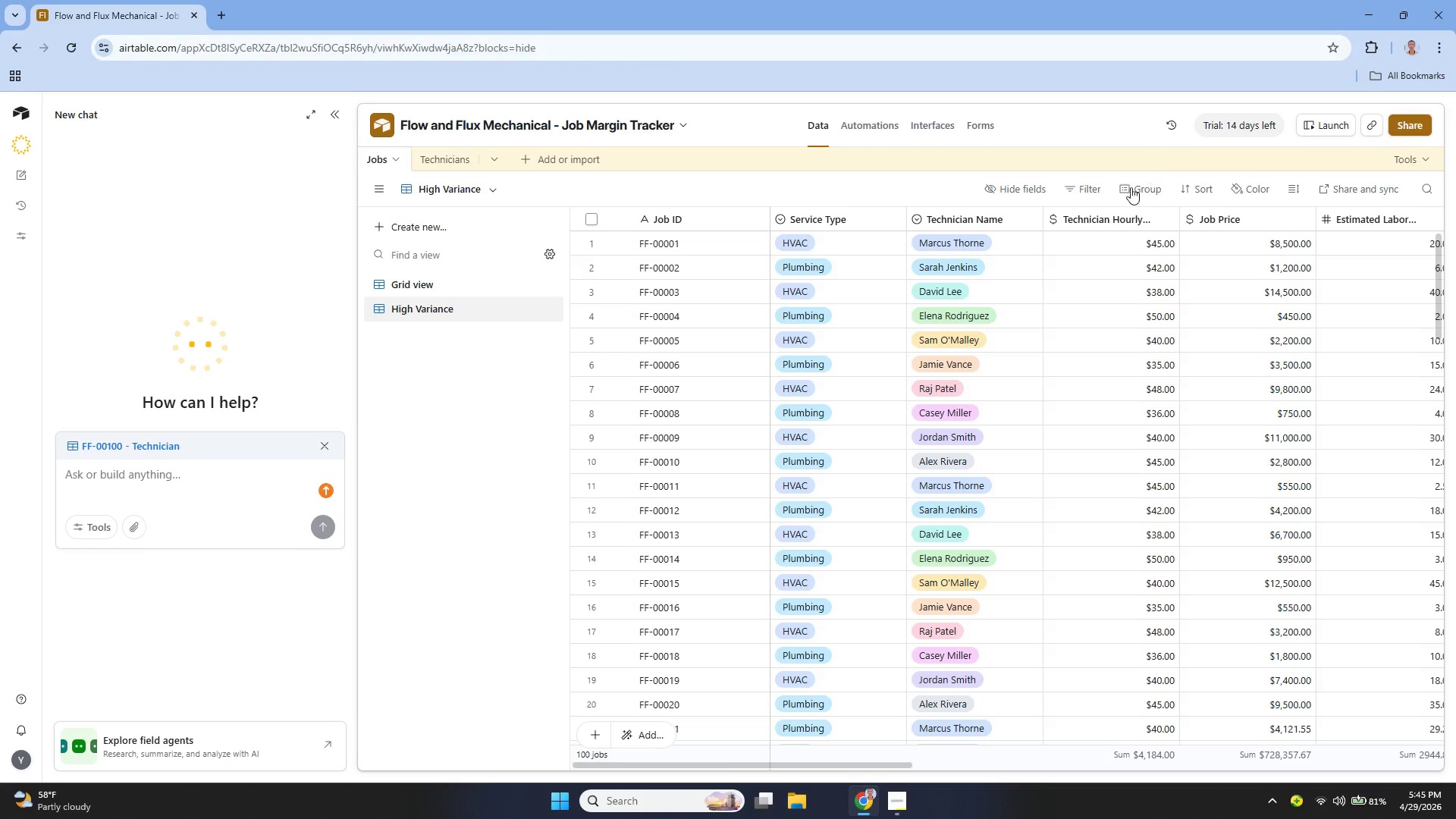 
left_click([1088, 186])
 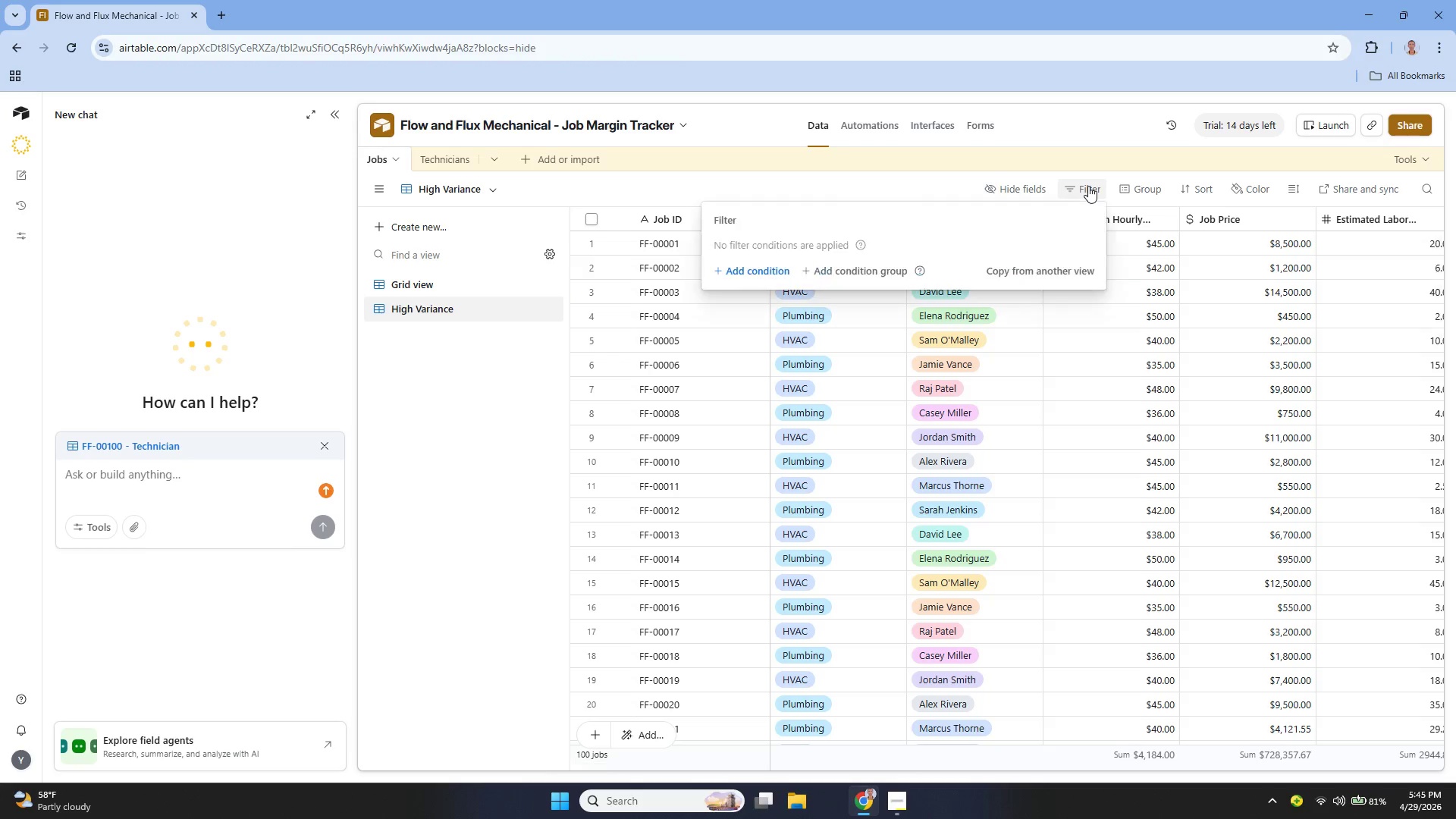 
mouse_move([1078, 202])
 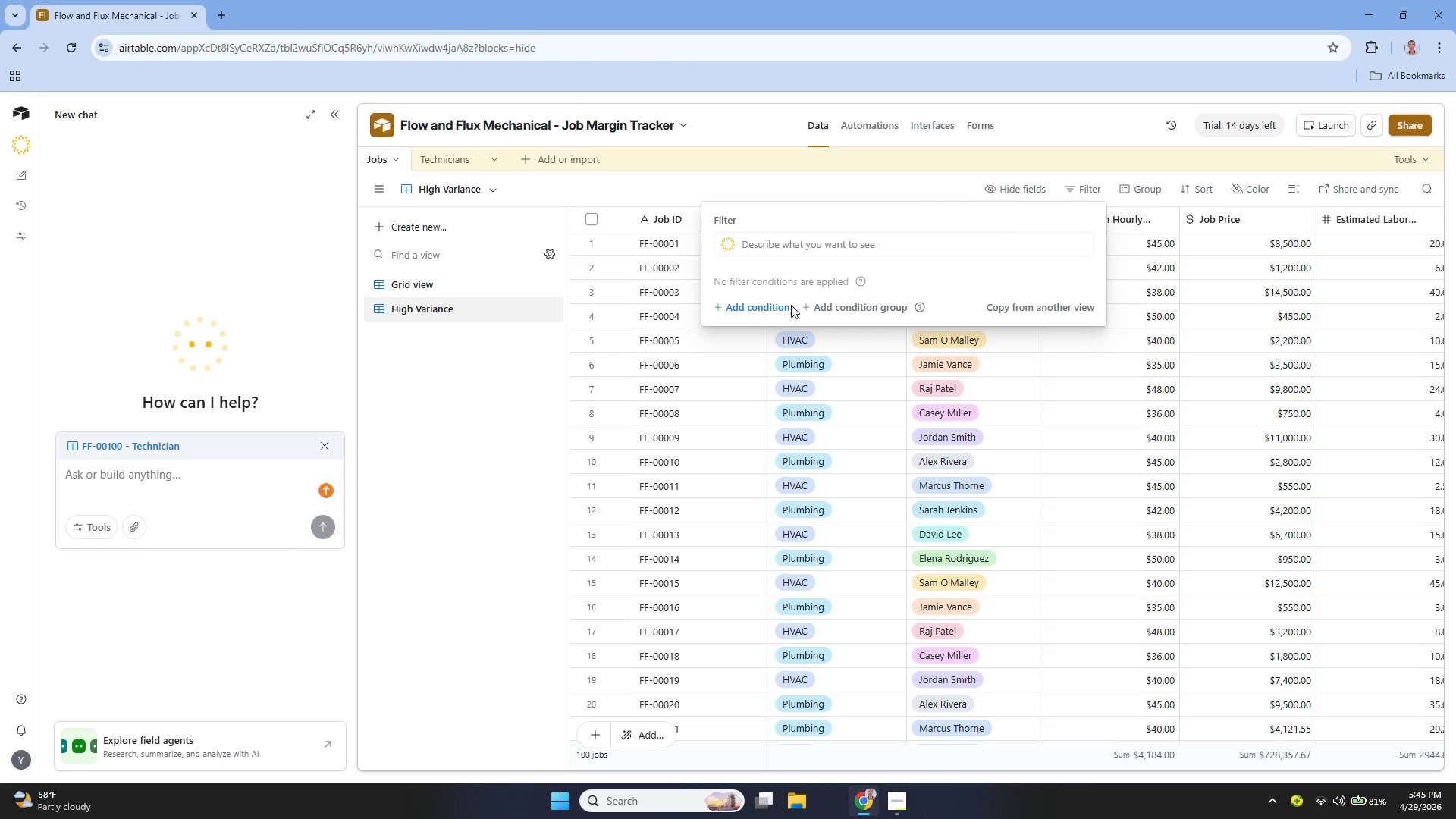 
left_click([761, 302])
 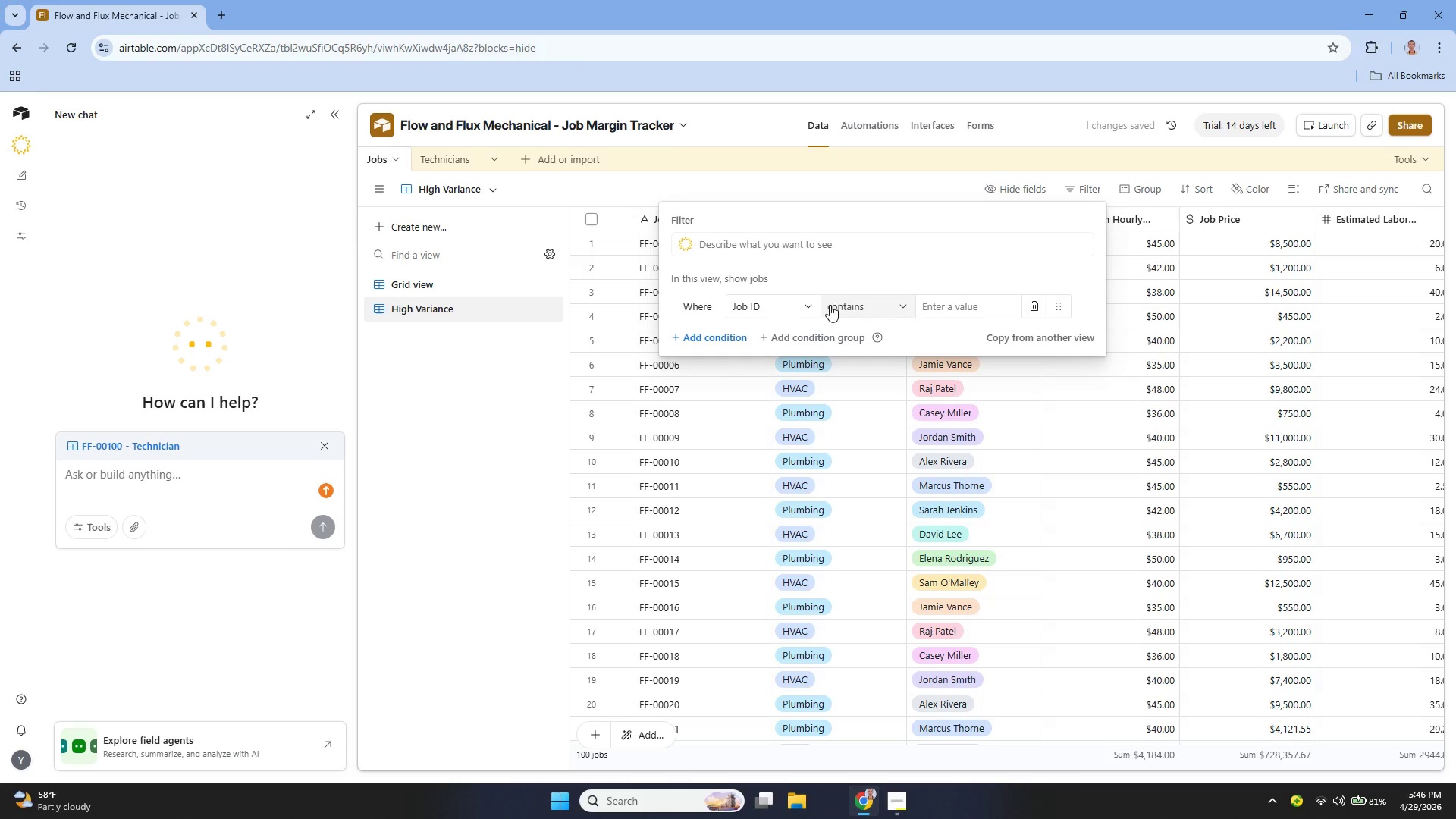 
wait(5.61)
 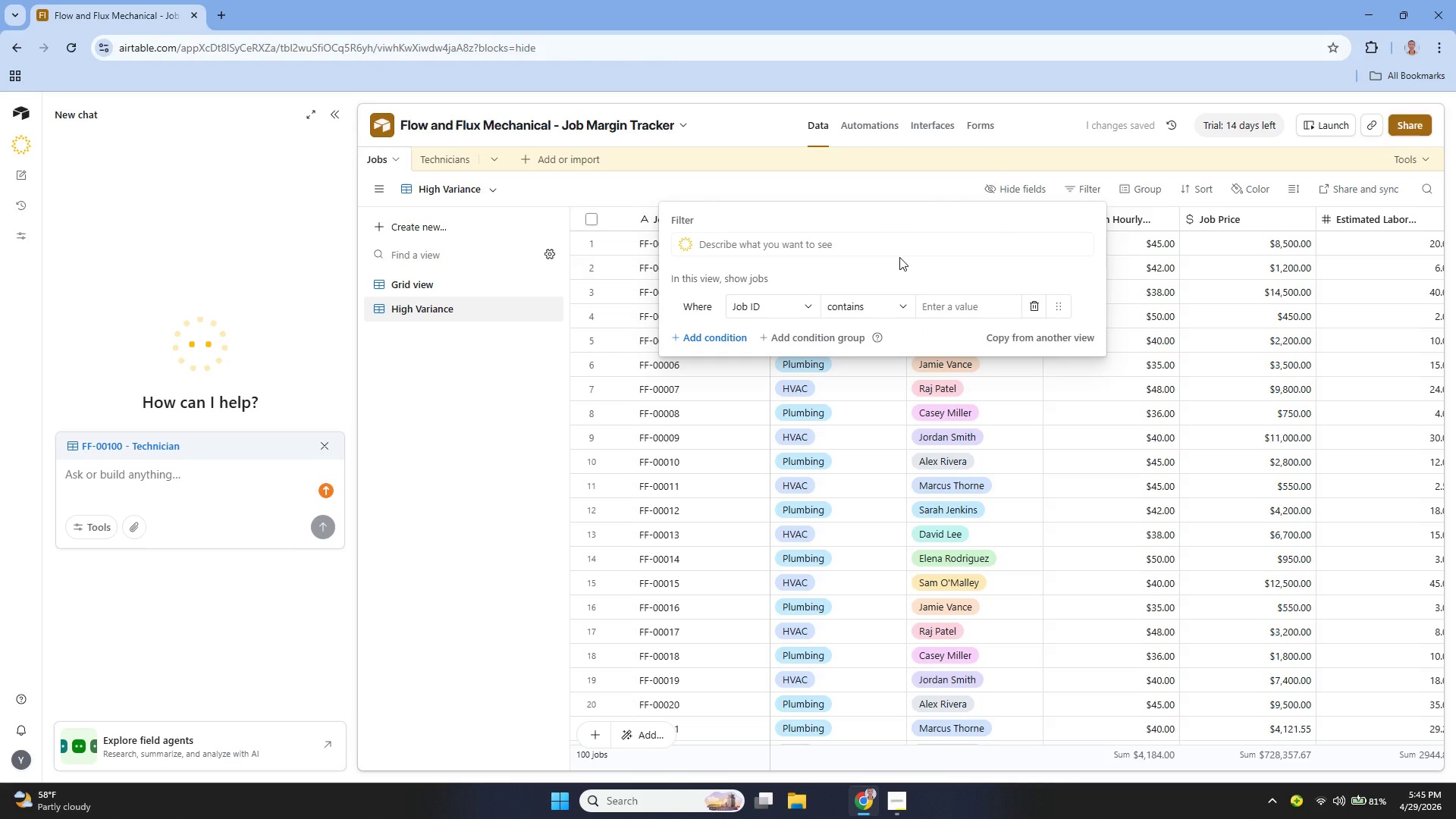 
left_click([815, 303])
 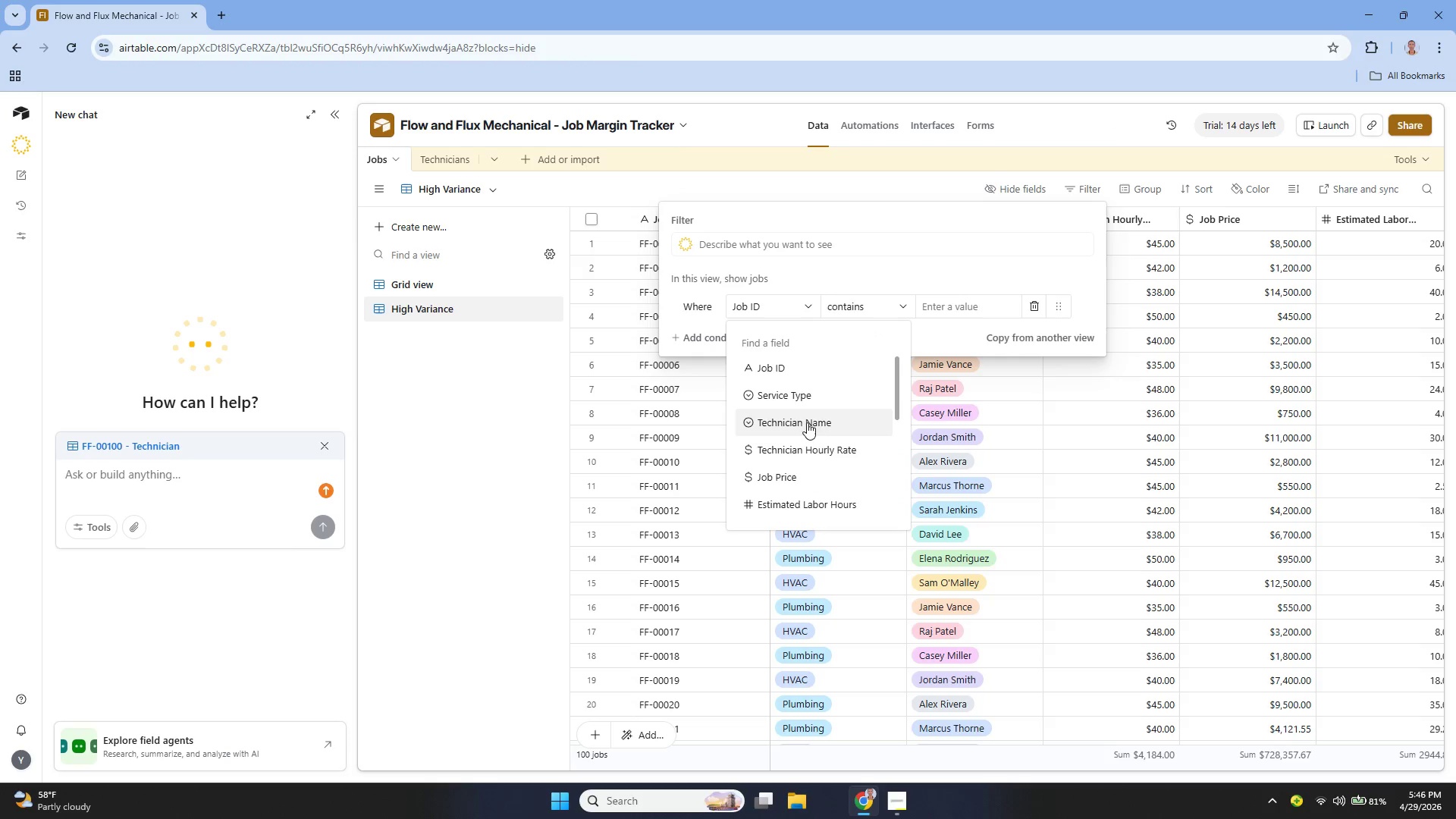 
scroll: coordinate [808, 411], scroll_direction: none, amount: 0.0
 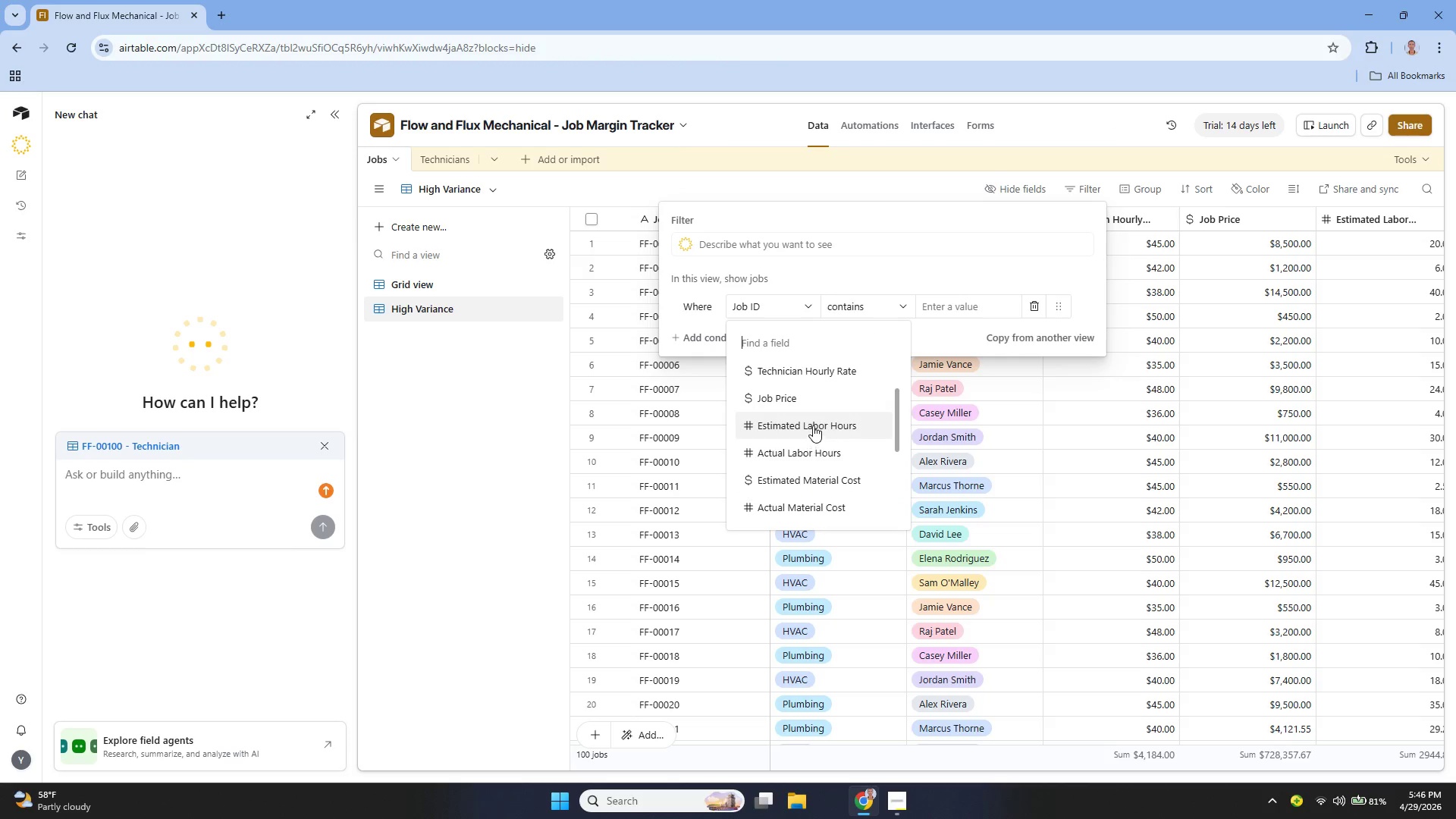 
type(to)
 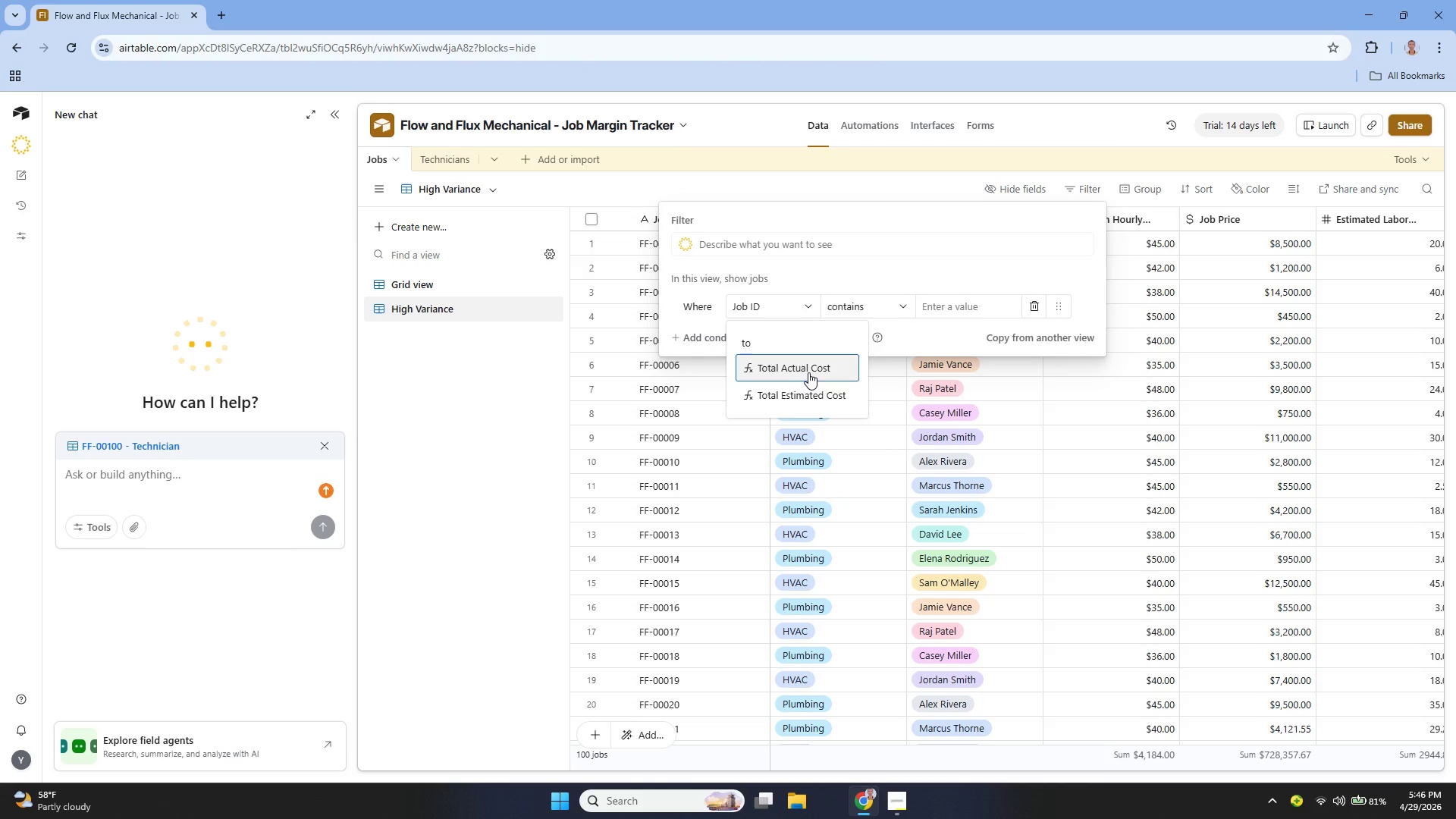 
left_click([809, 372])
 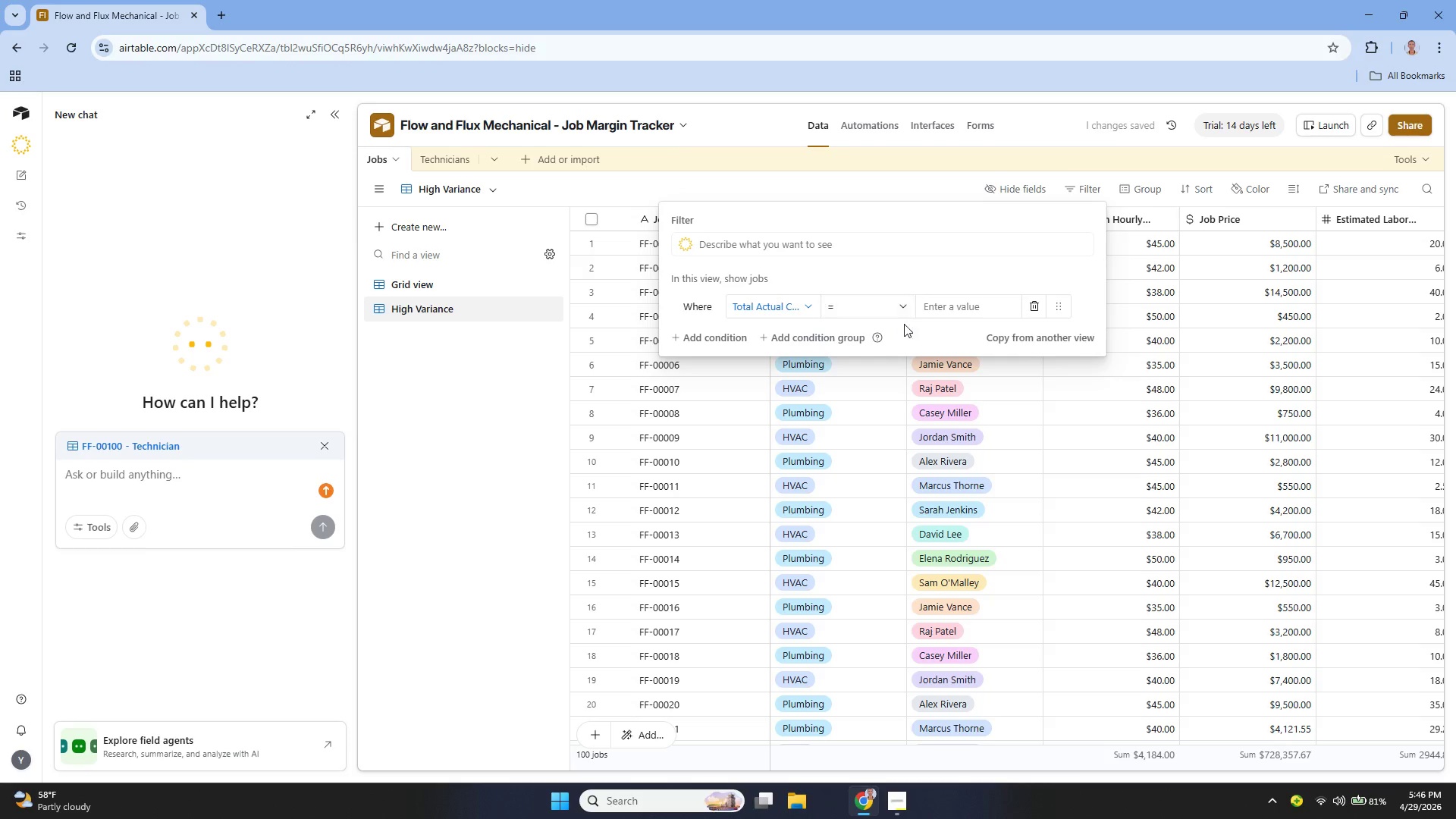 
left_click([867, 308])
 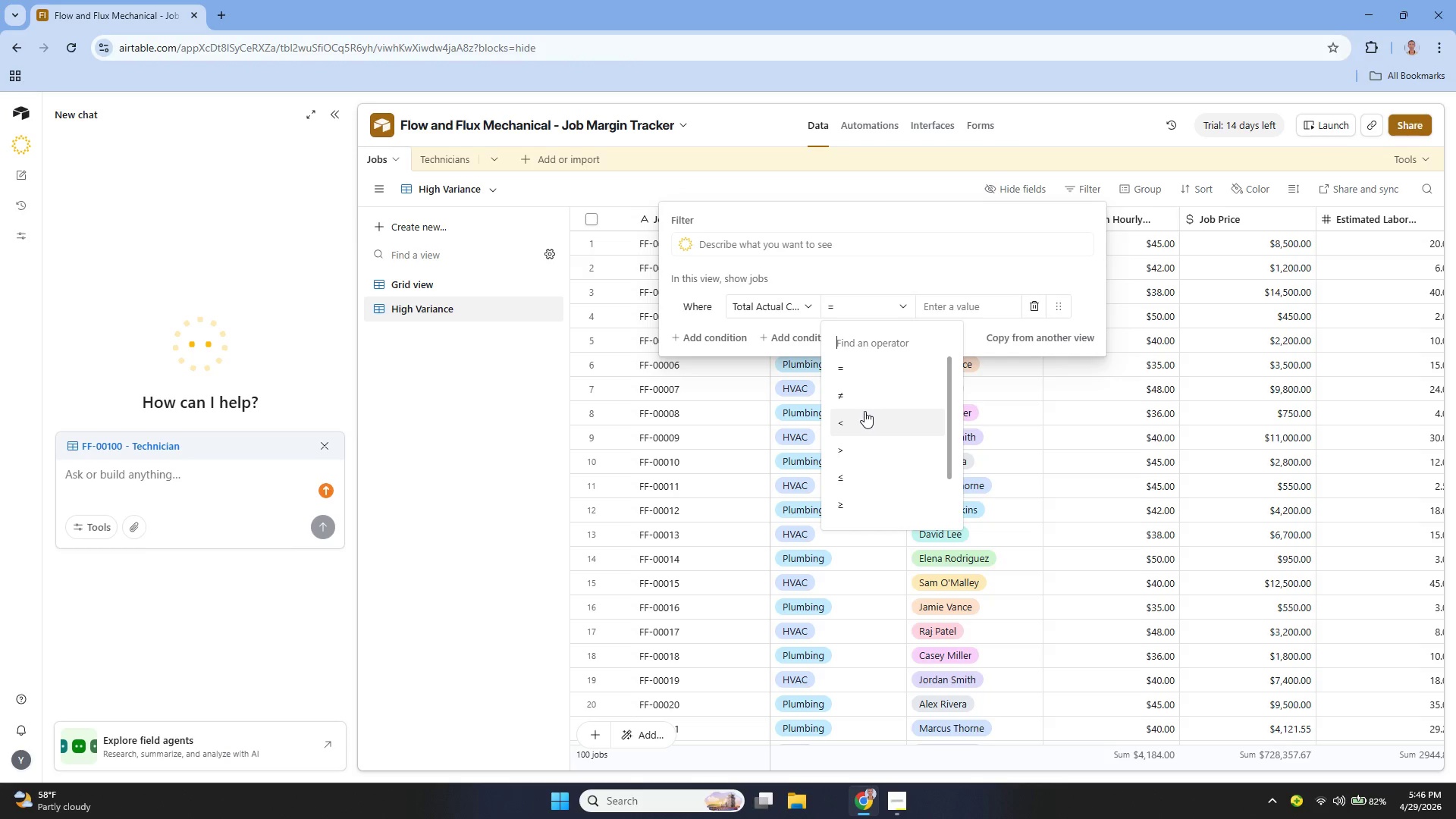 
wait(19.16)
 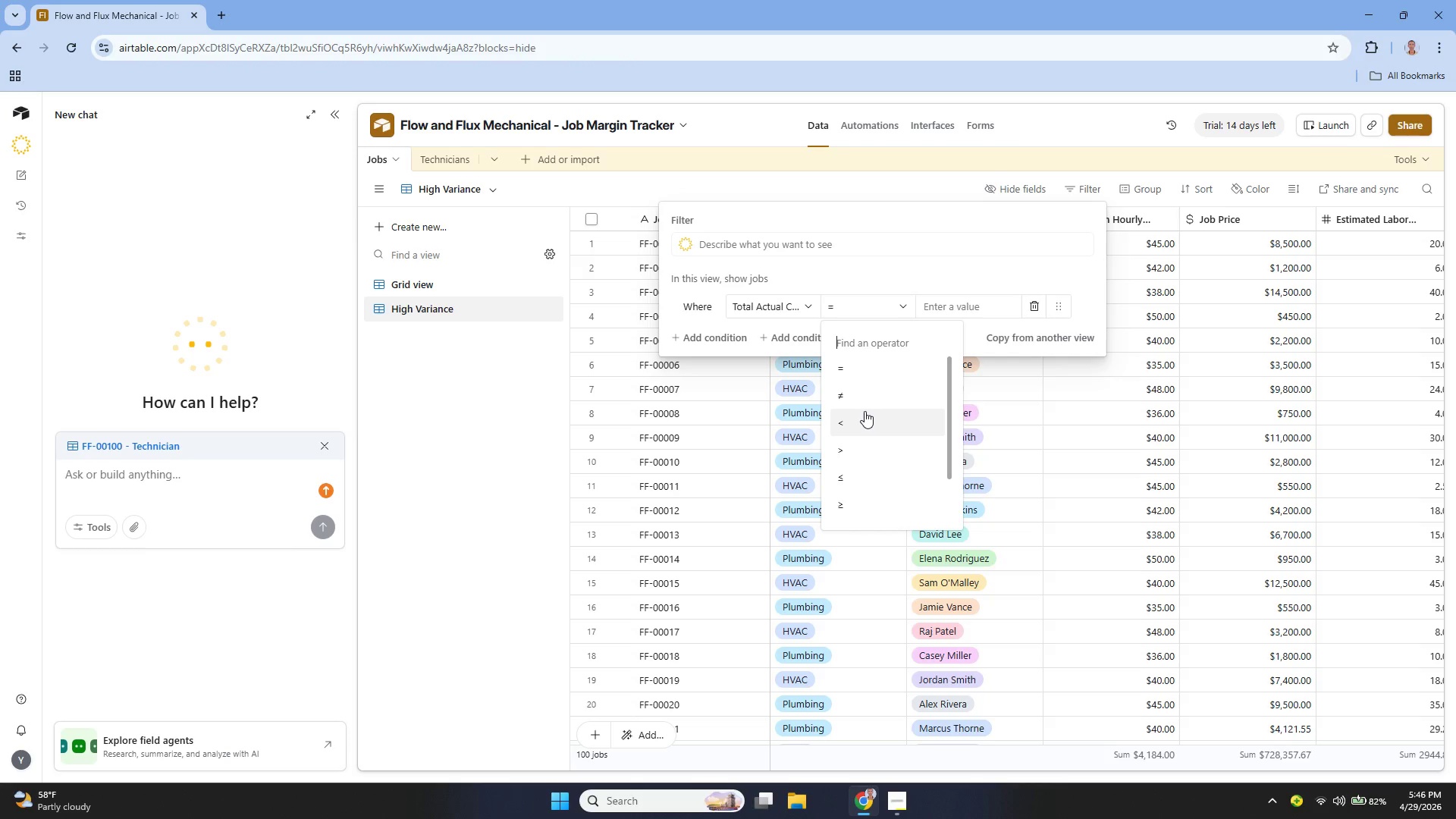 
left_click([860, 447])
 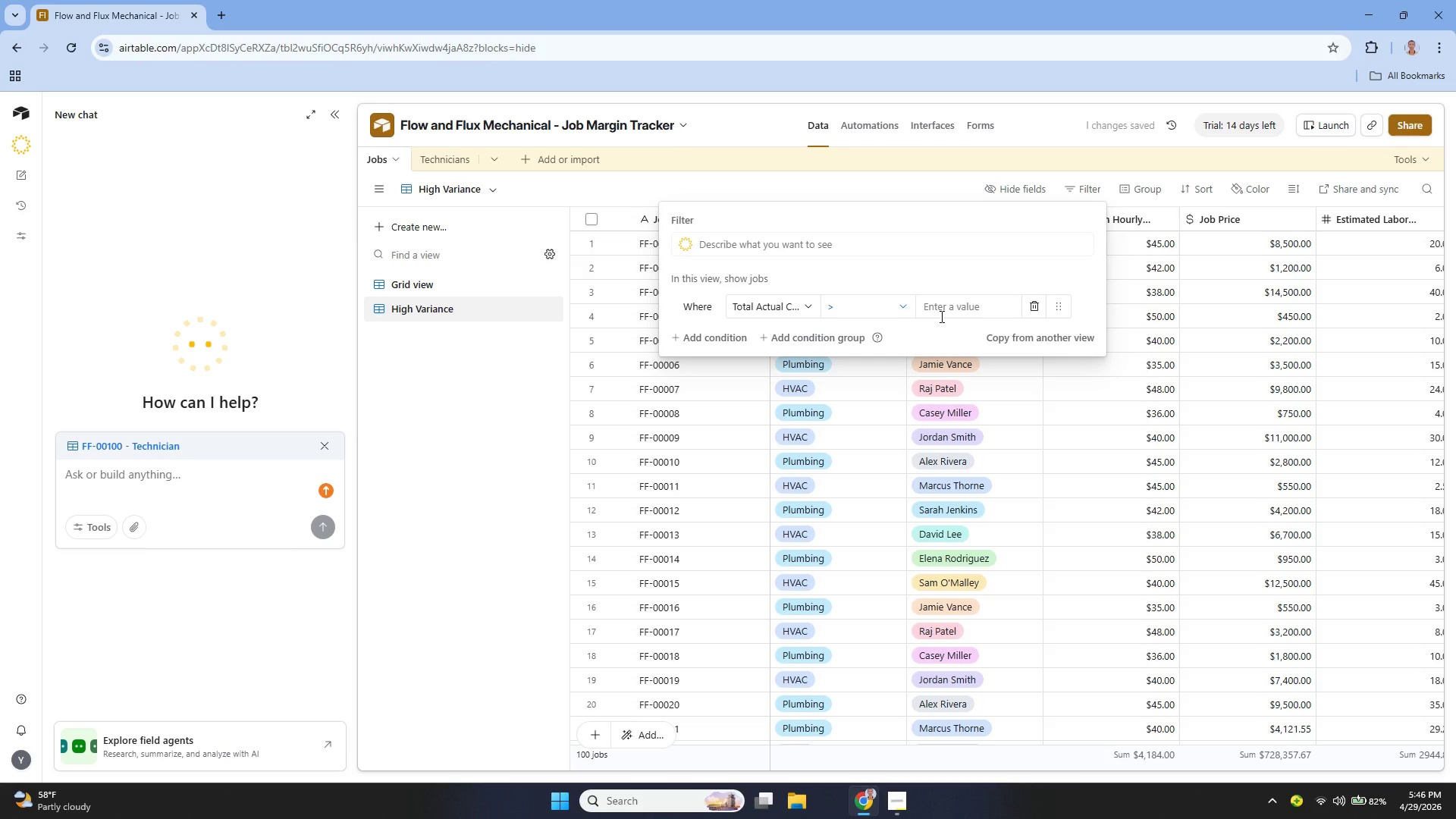 
left_click([940, 316])
 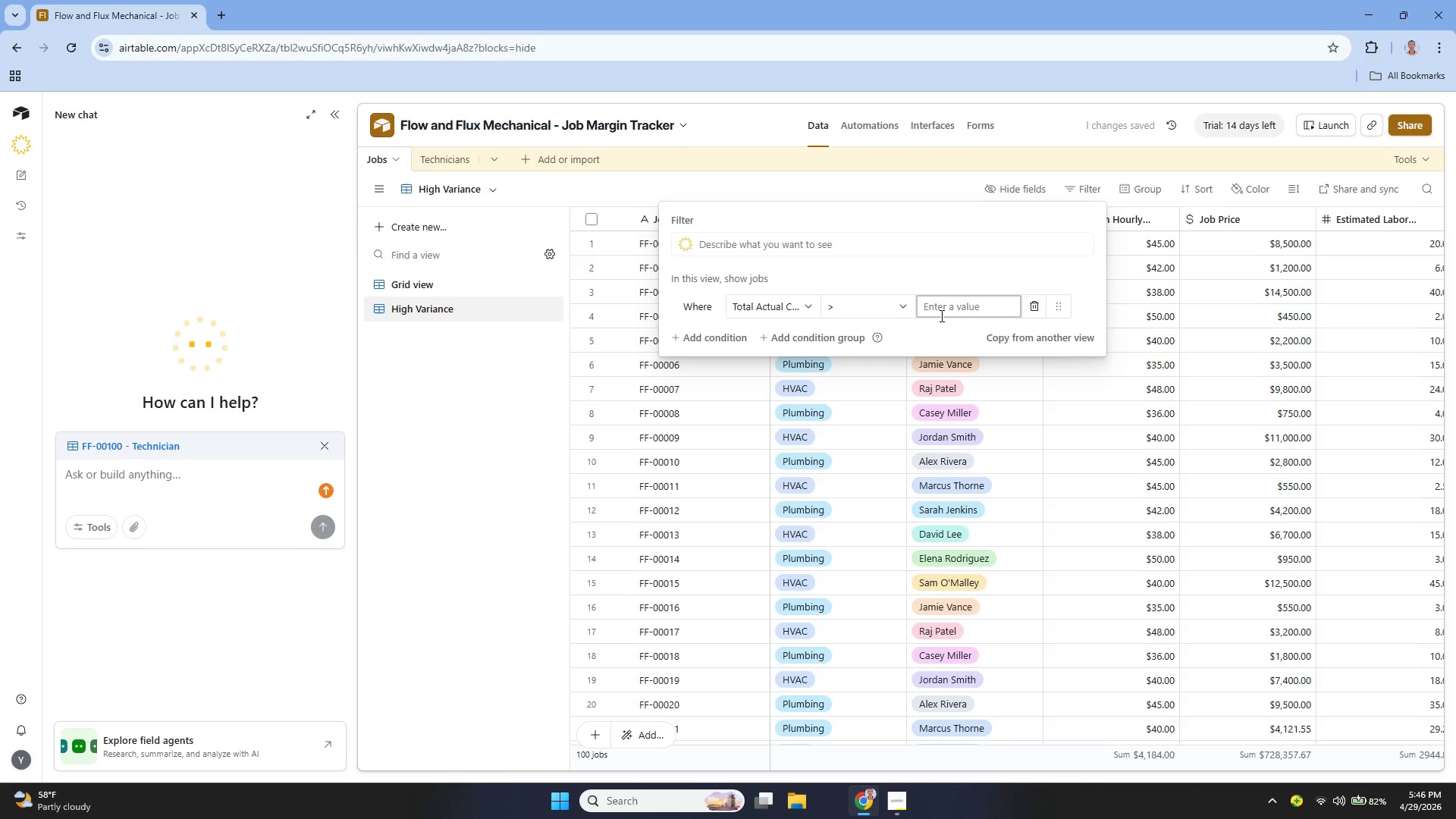 
type(toto)
 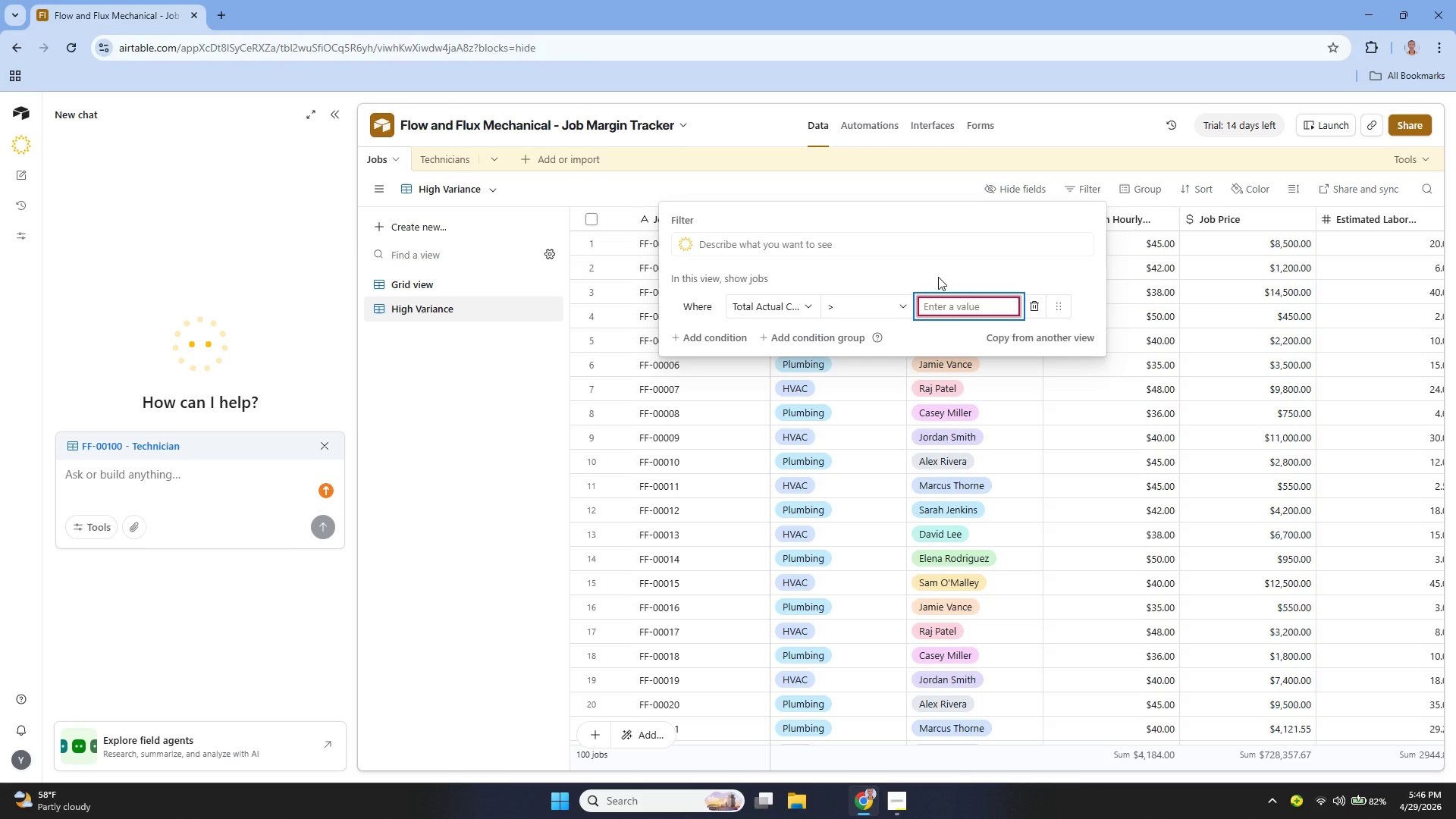 
left_click([938, 277])
 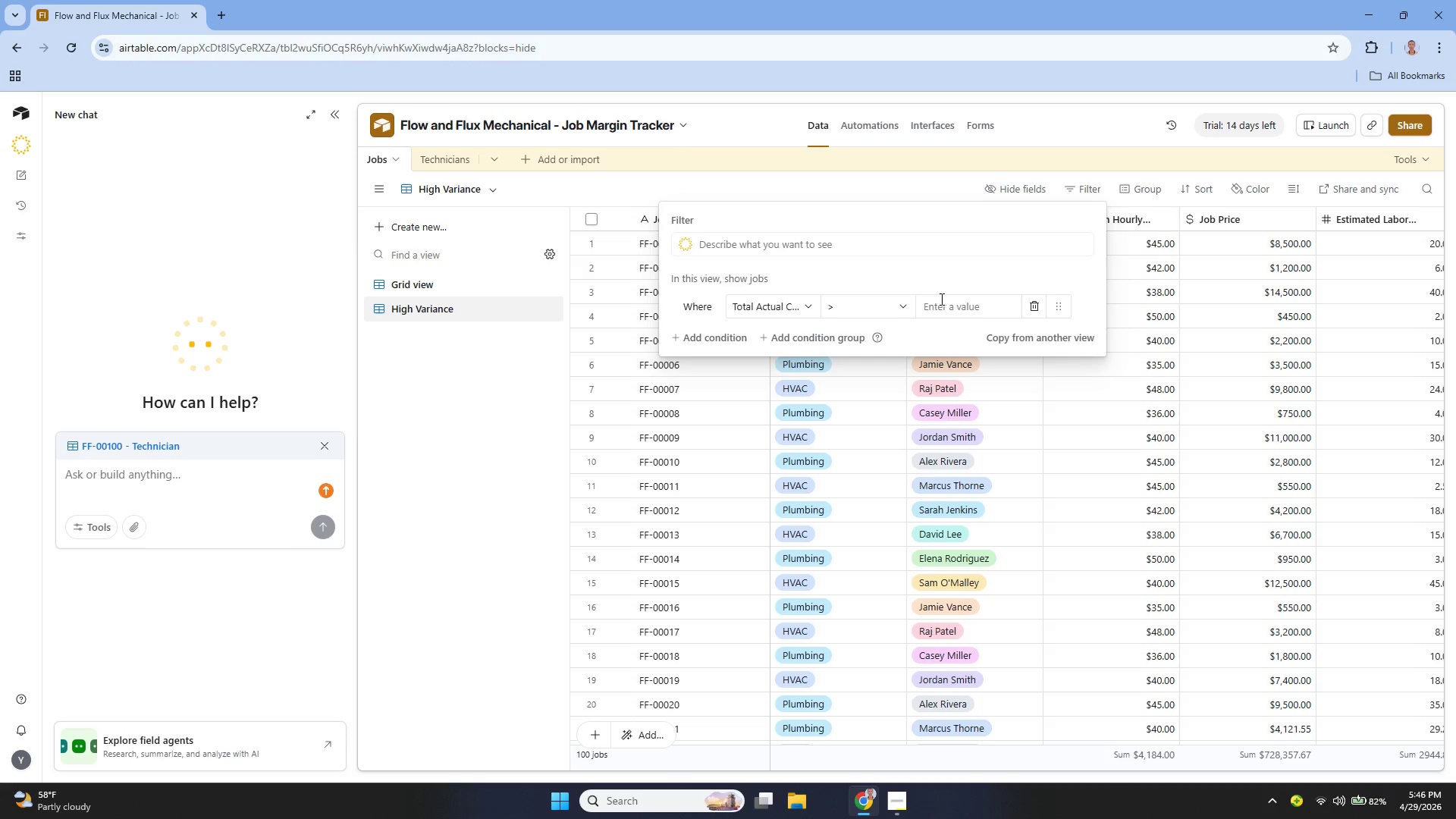 
left_click([942, 306])
 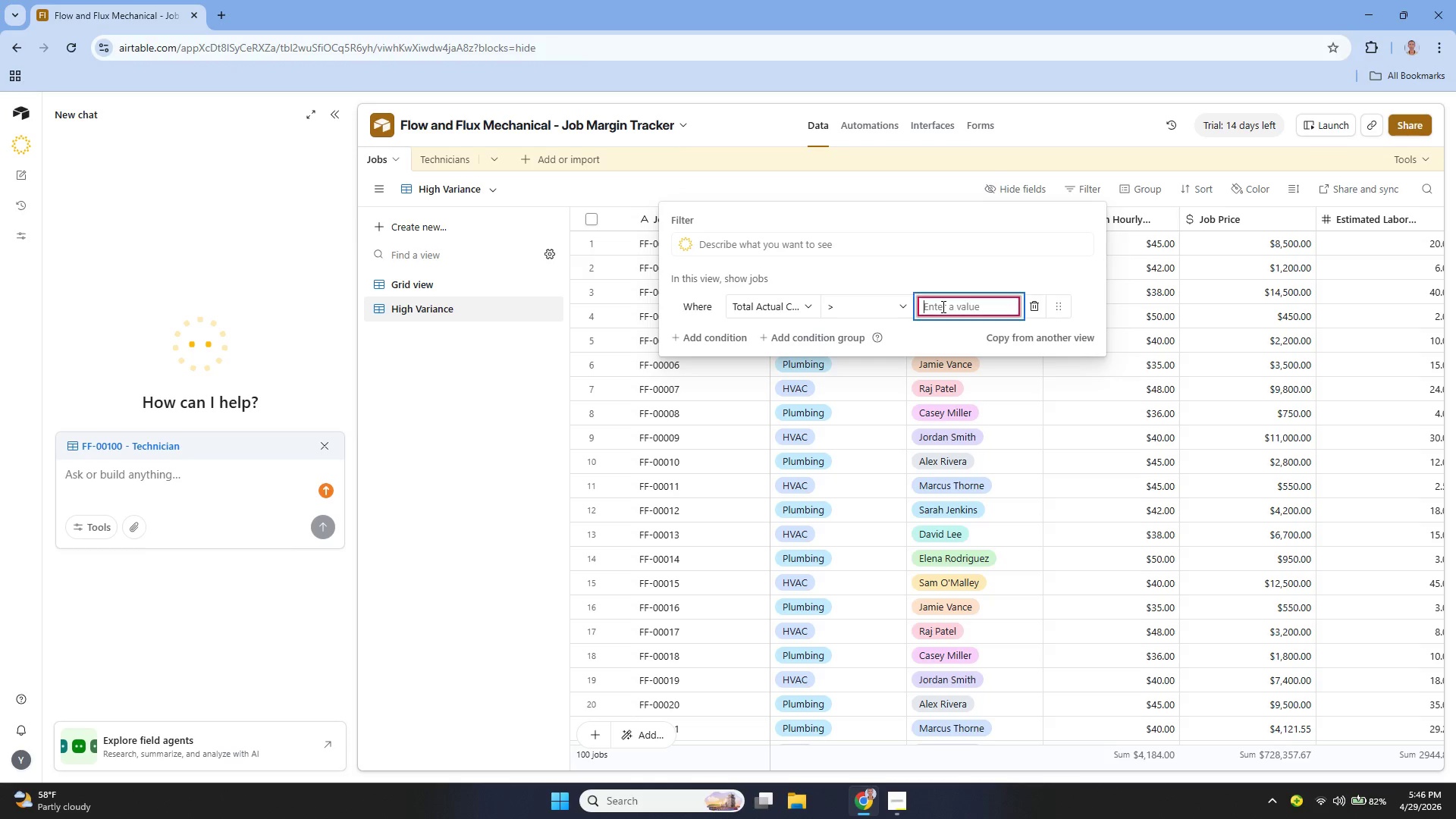 
type(tott)
 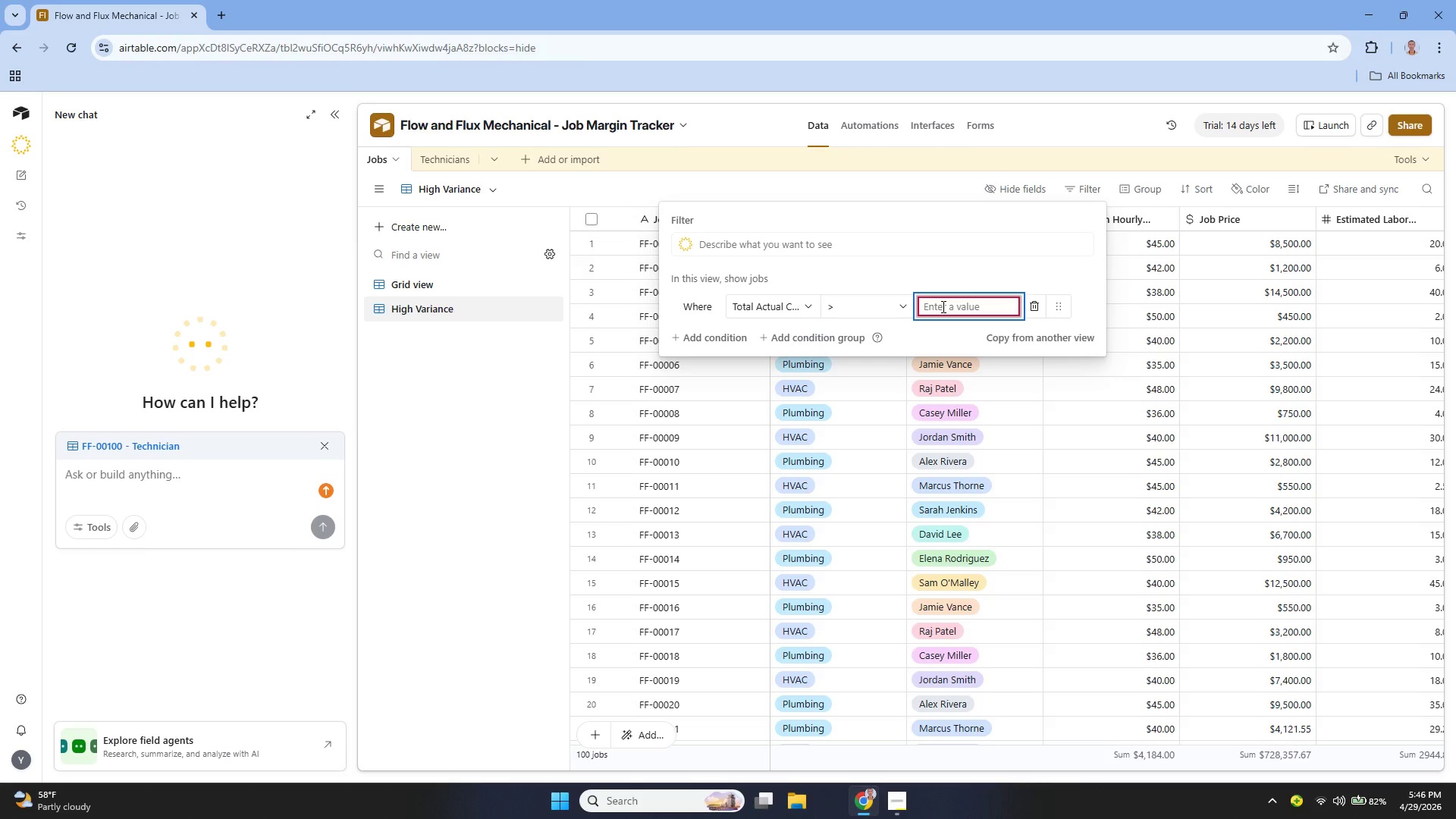 
wait(7.12)
 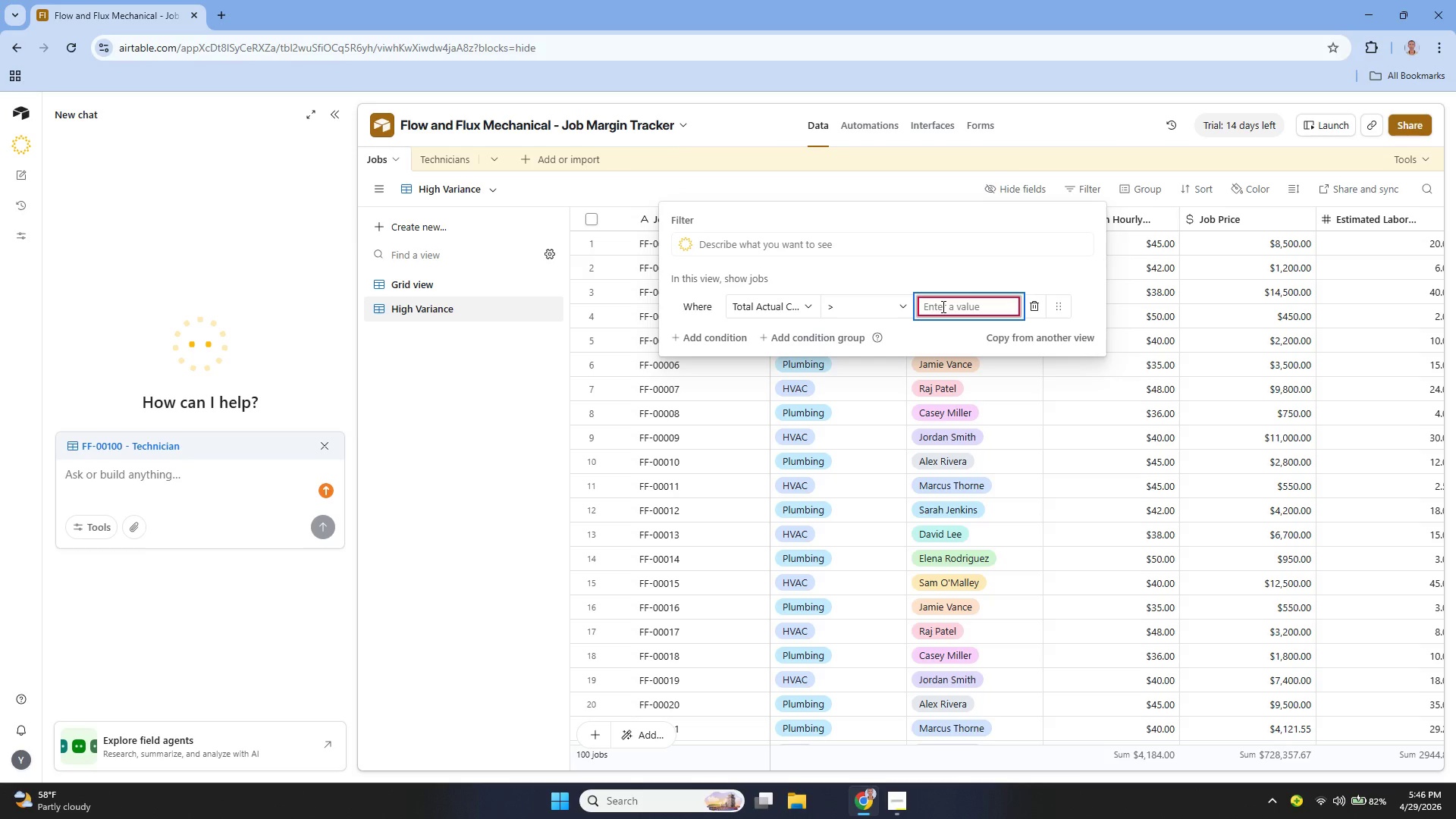 
left_click([865, 278])
 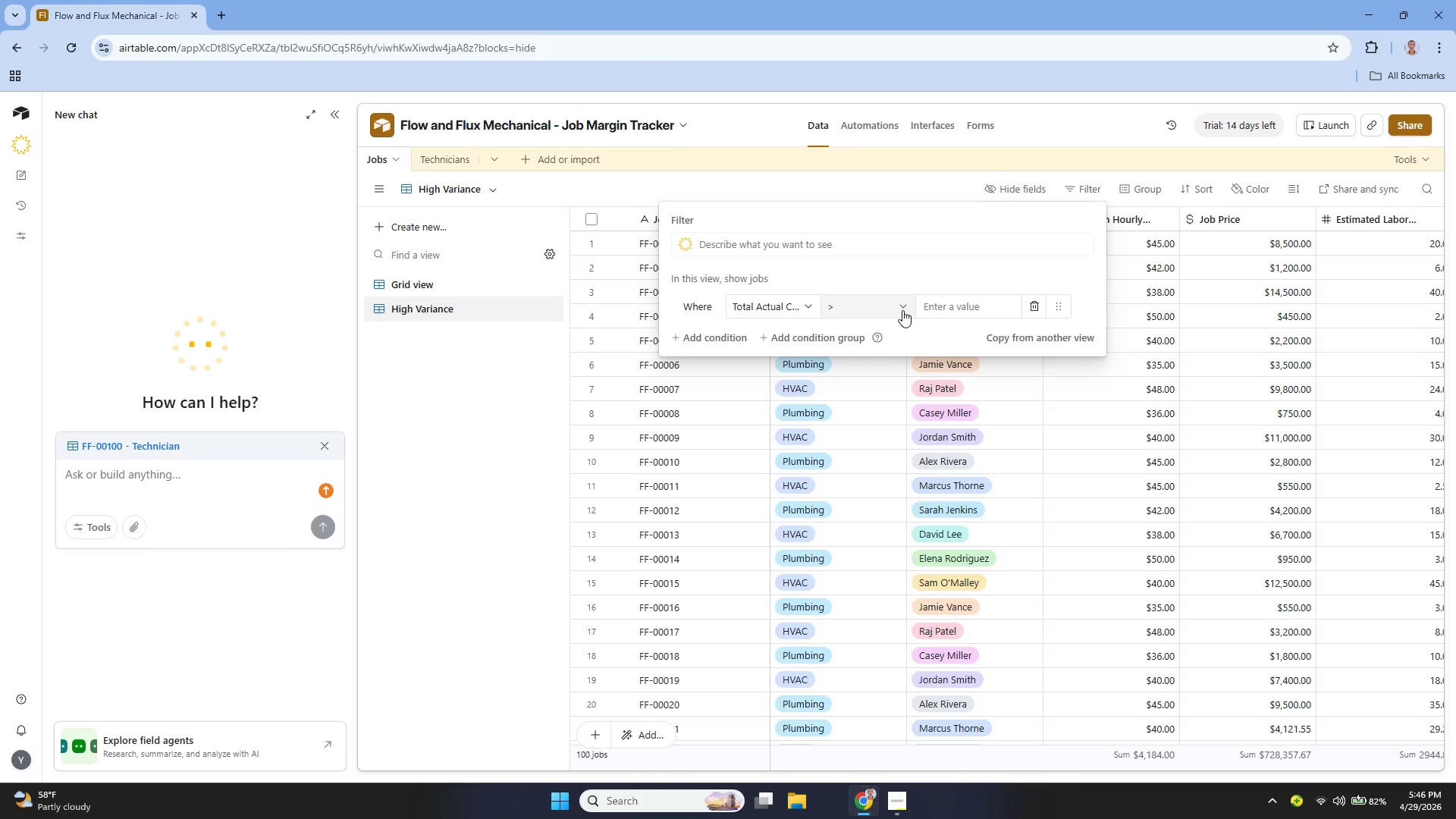 
left_click([902, 310])
 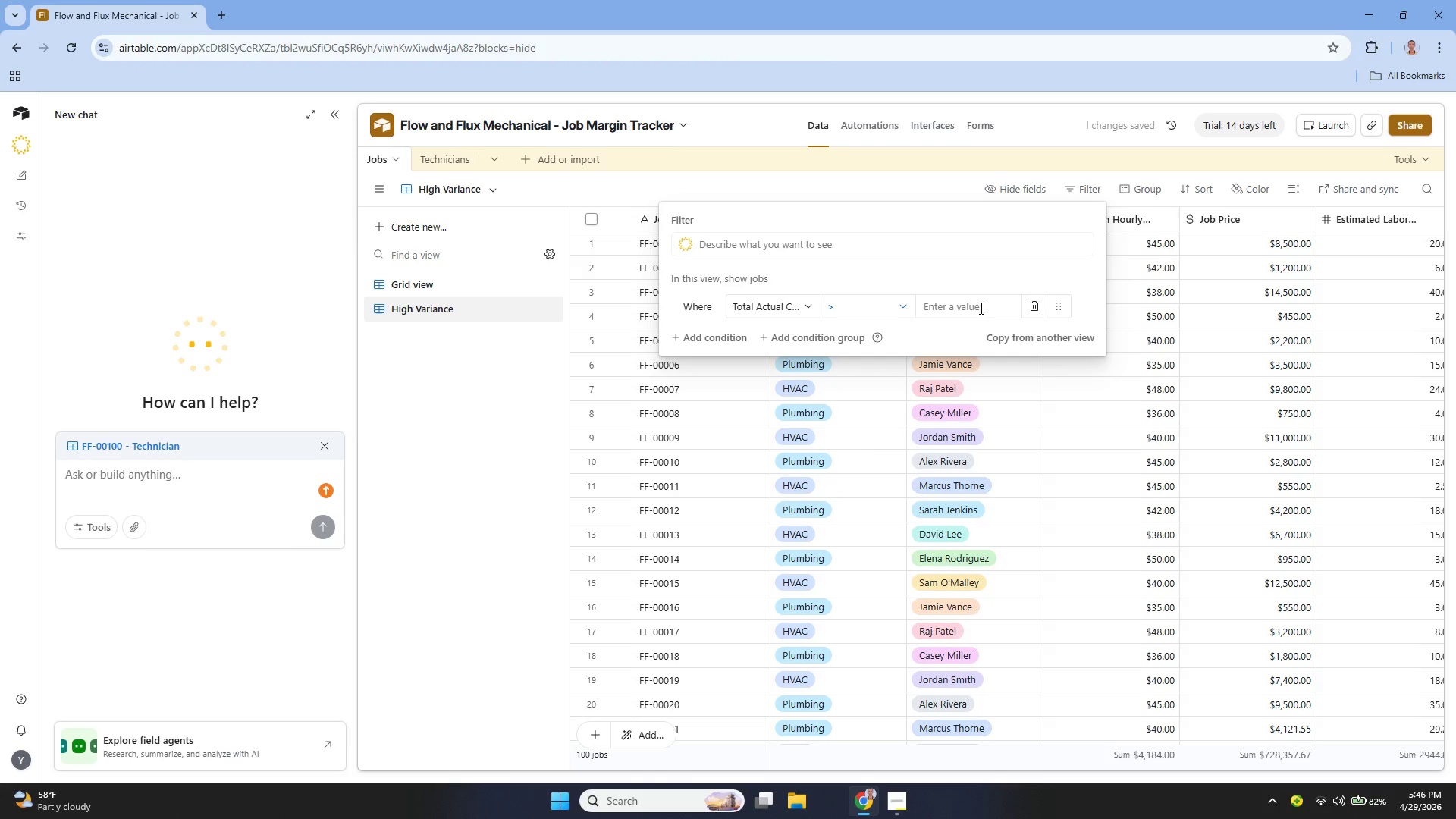 
left_click([981, 308])
 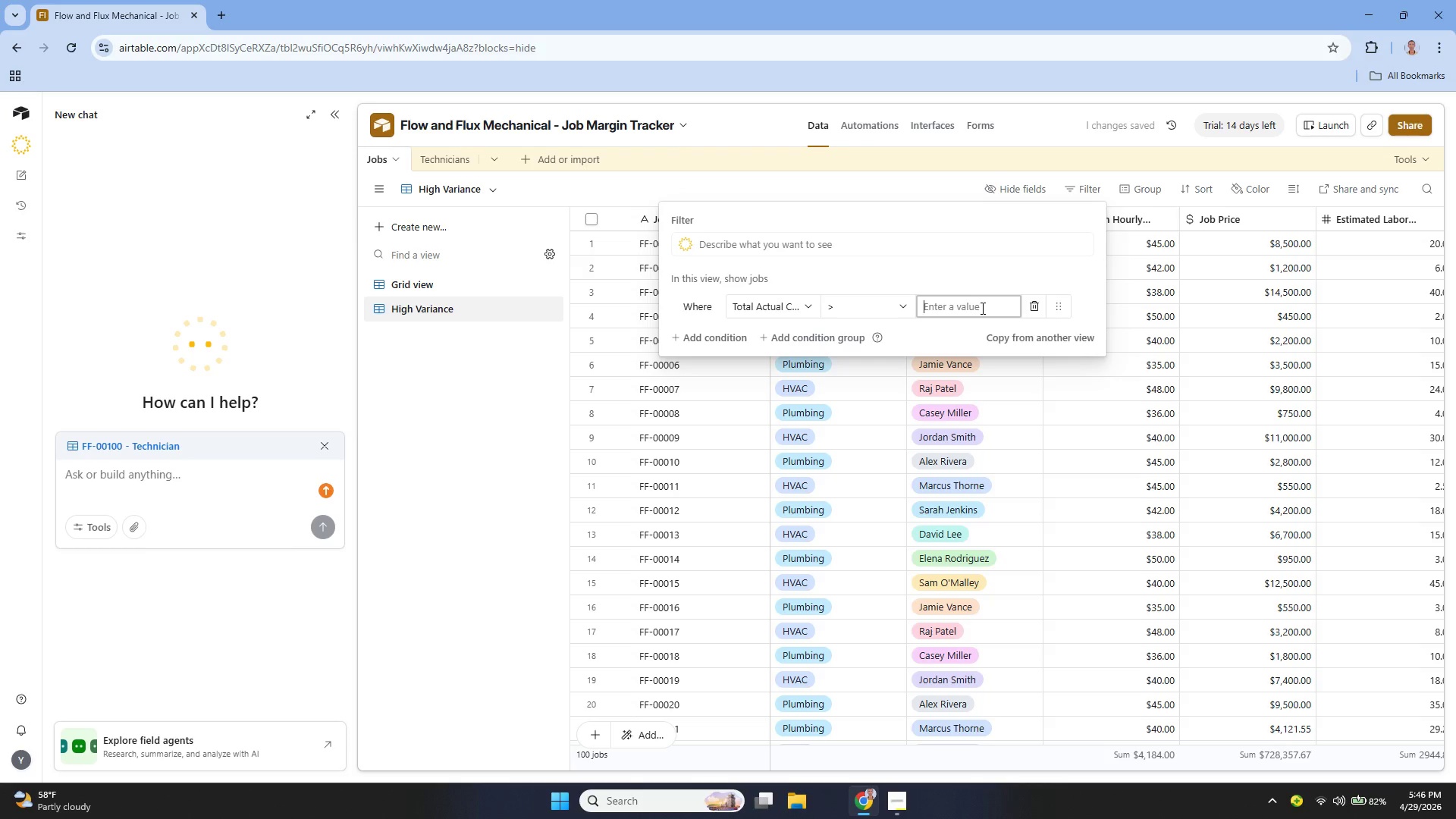 
type(ttttttt)
 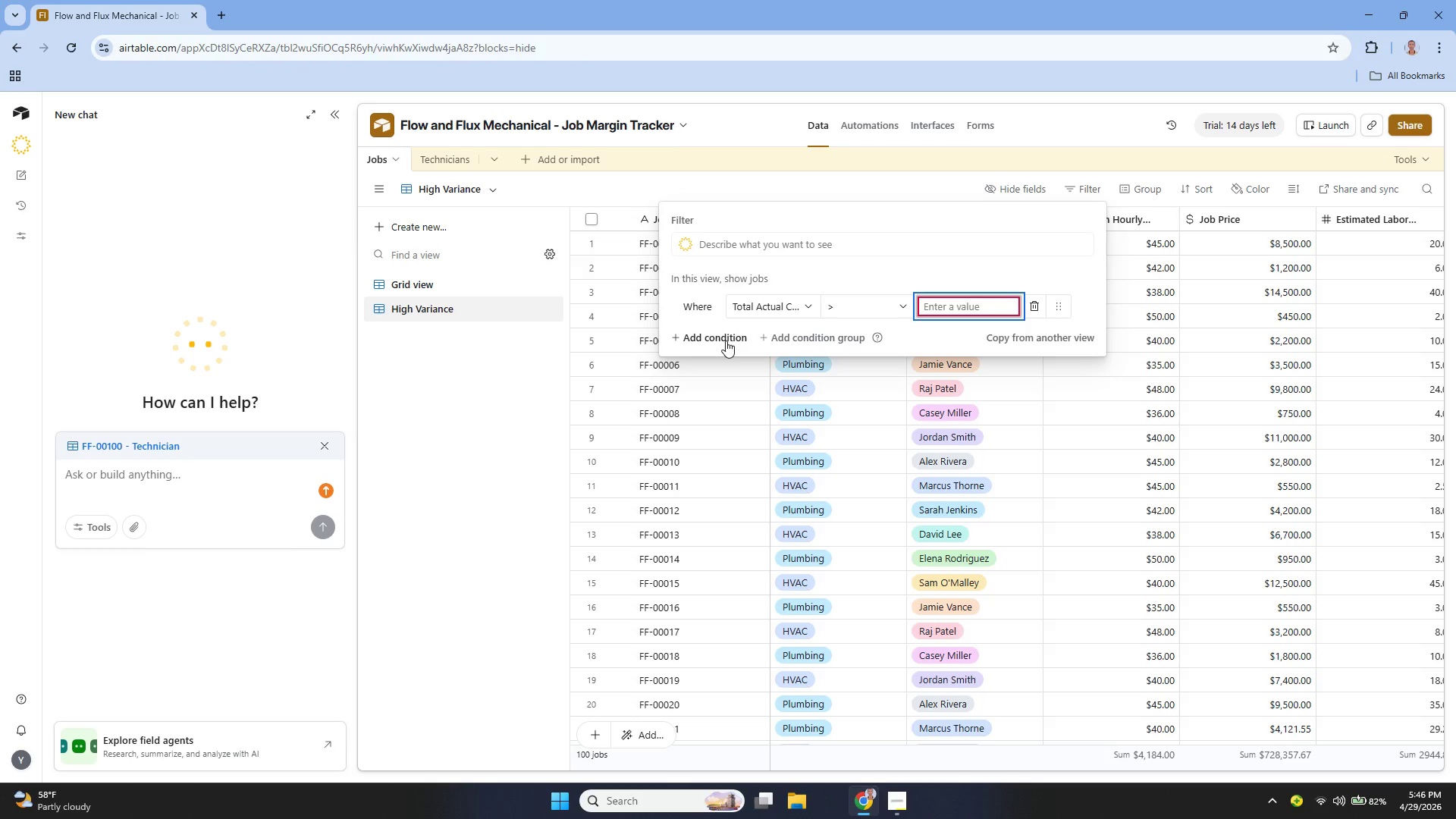 
left_click([726, 340])
 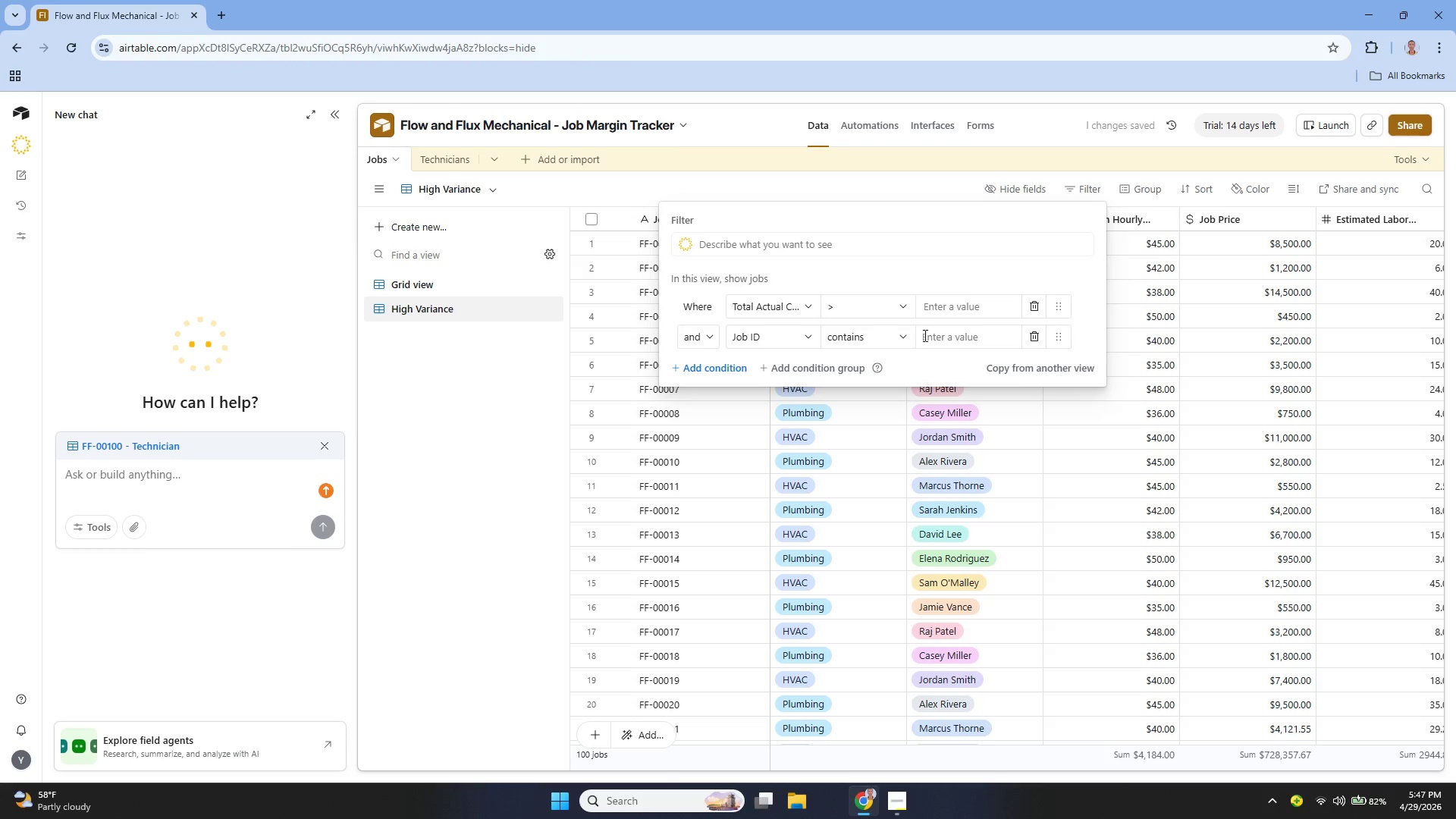 
left_click([930, 337])
 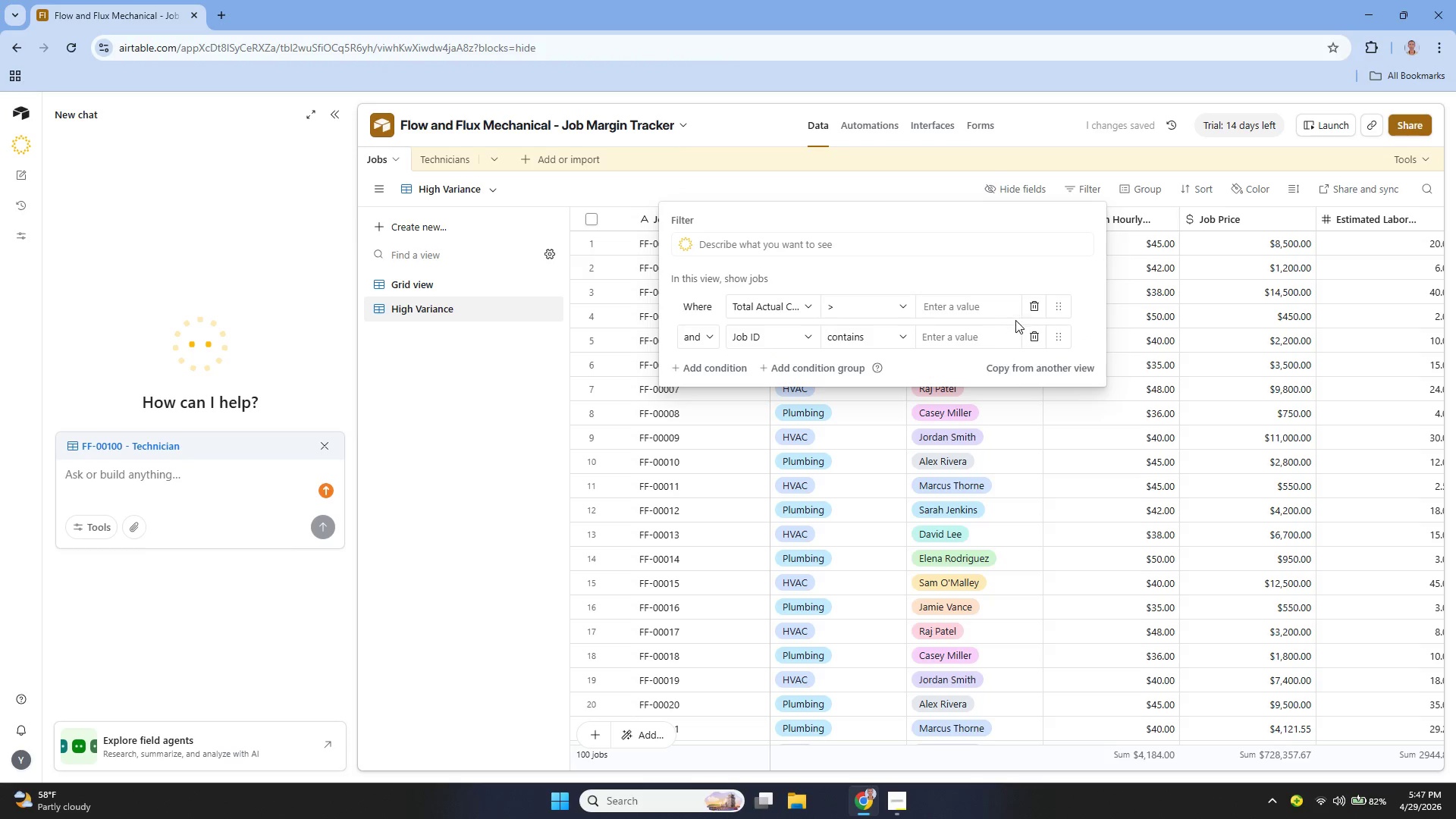 
left_click([1028, 332])
 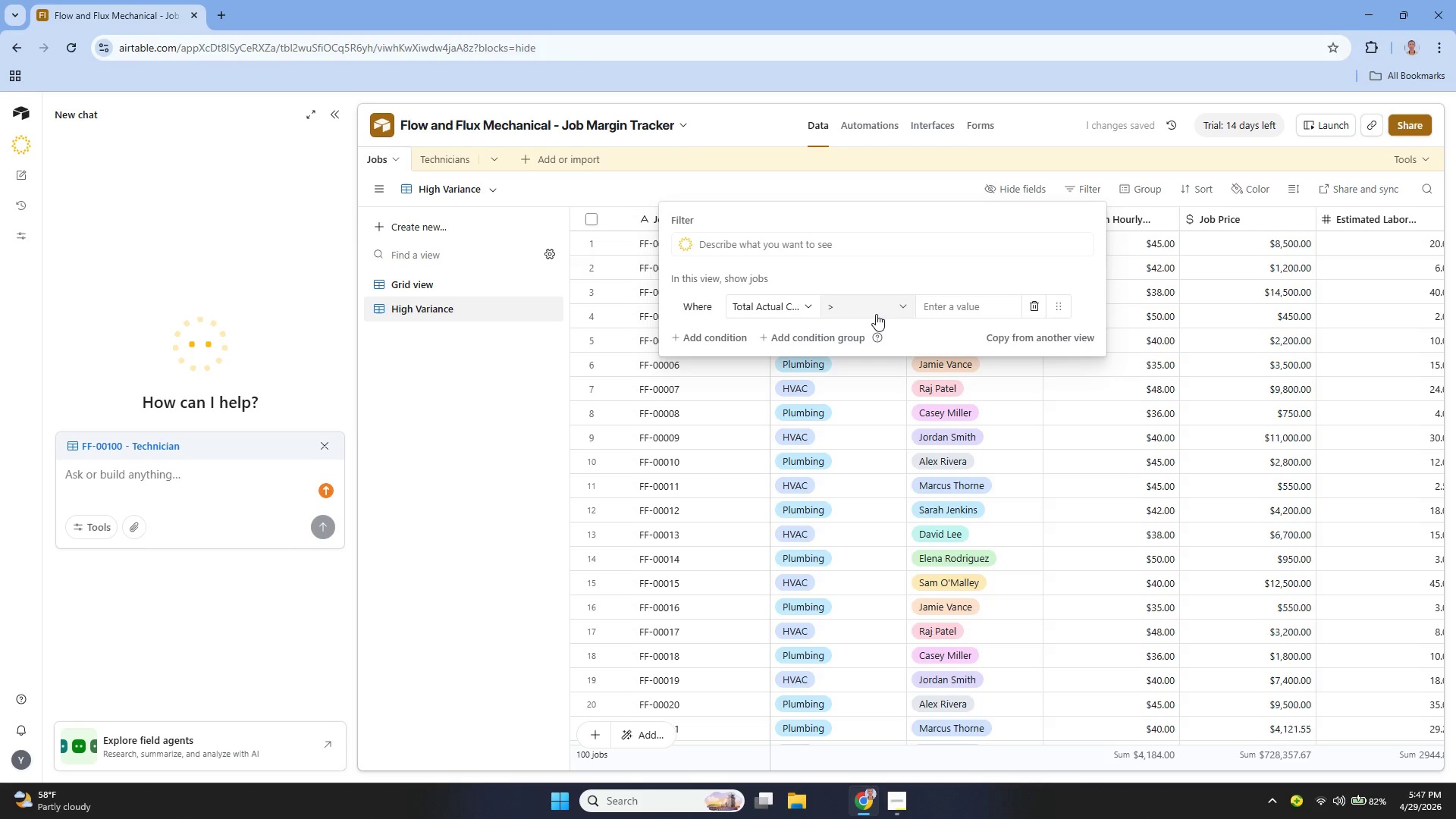 
wait(5.12)
 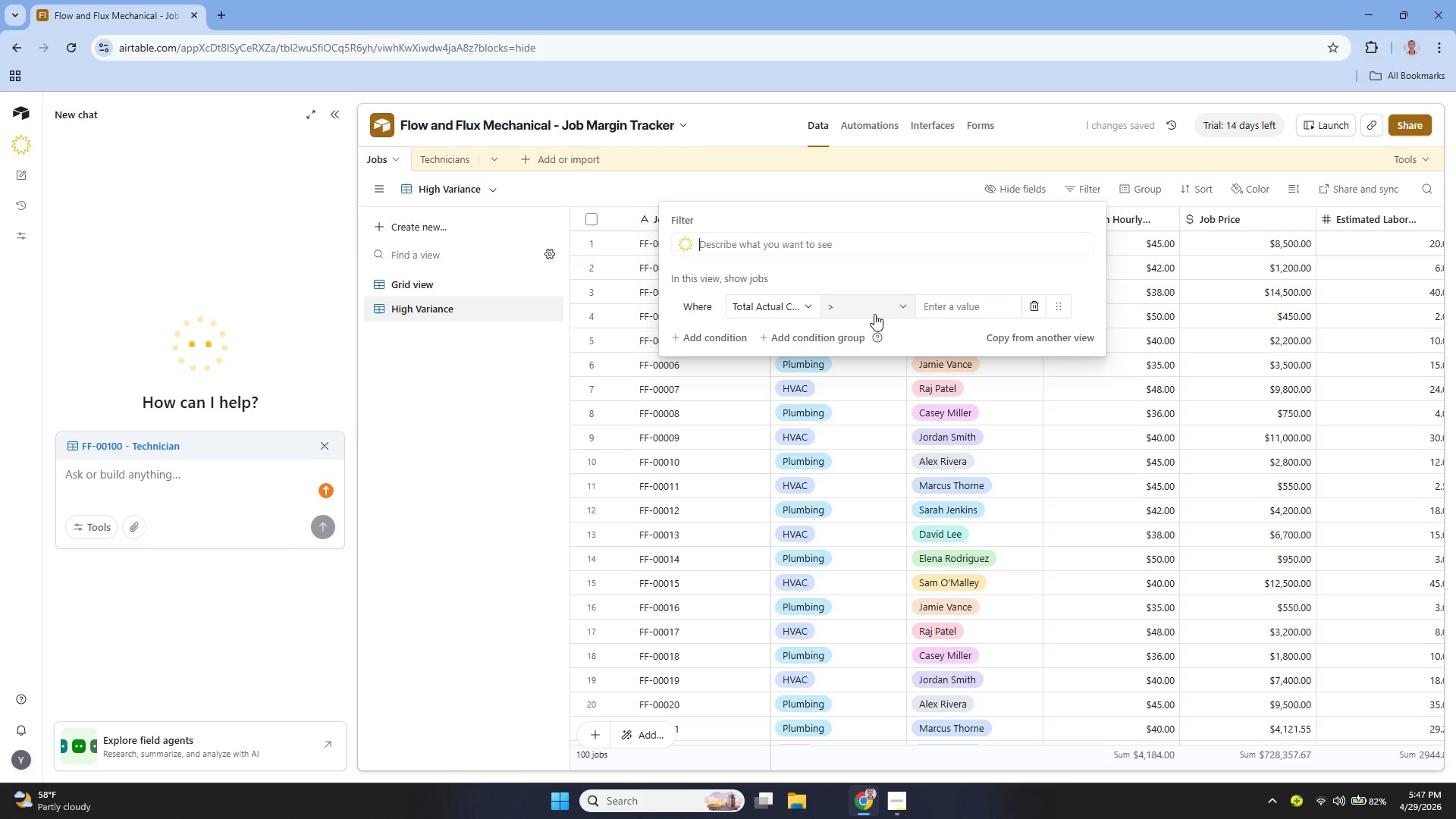 
left_click([873, 300])
 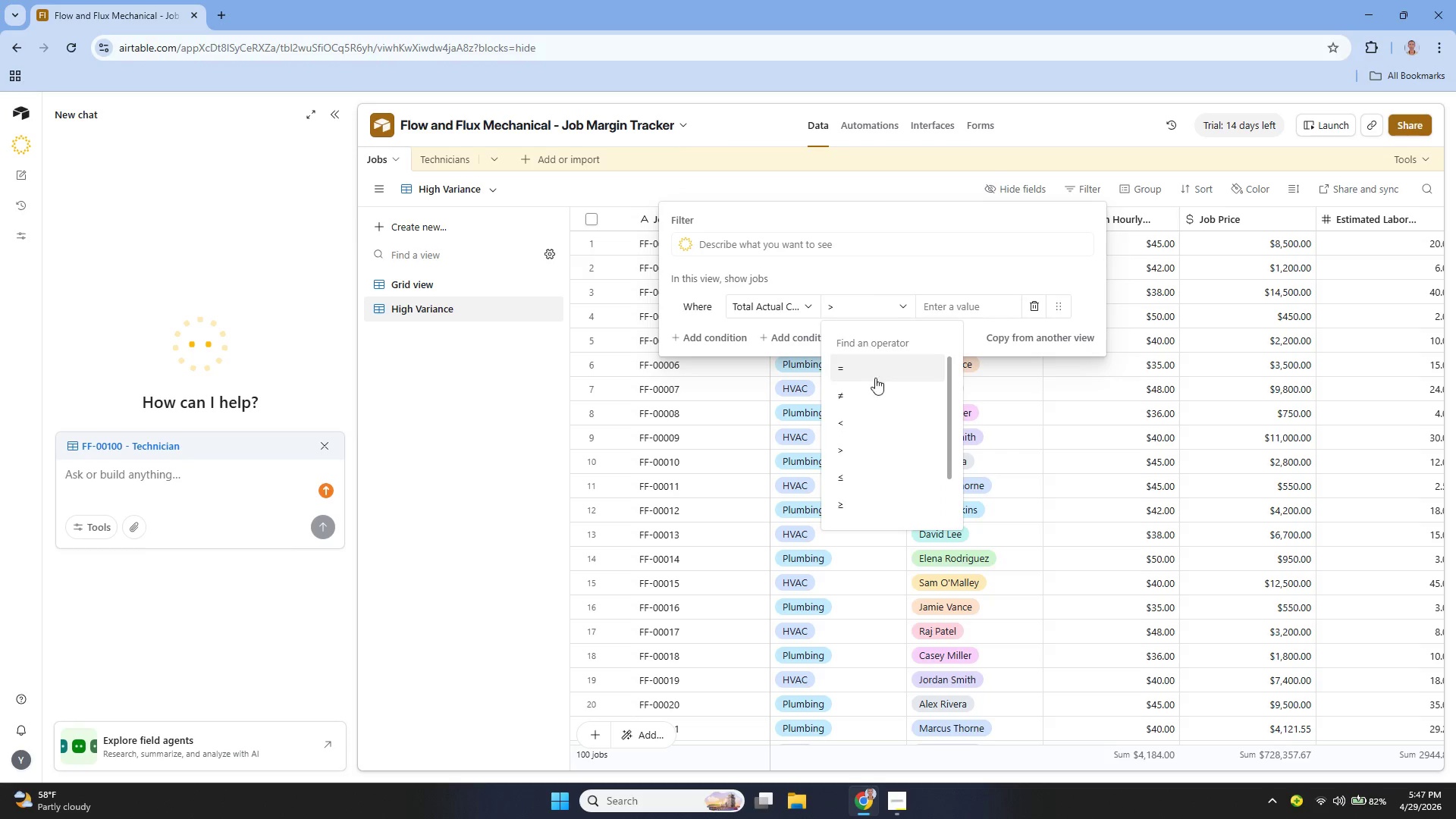 
left_click([968, 309])
 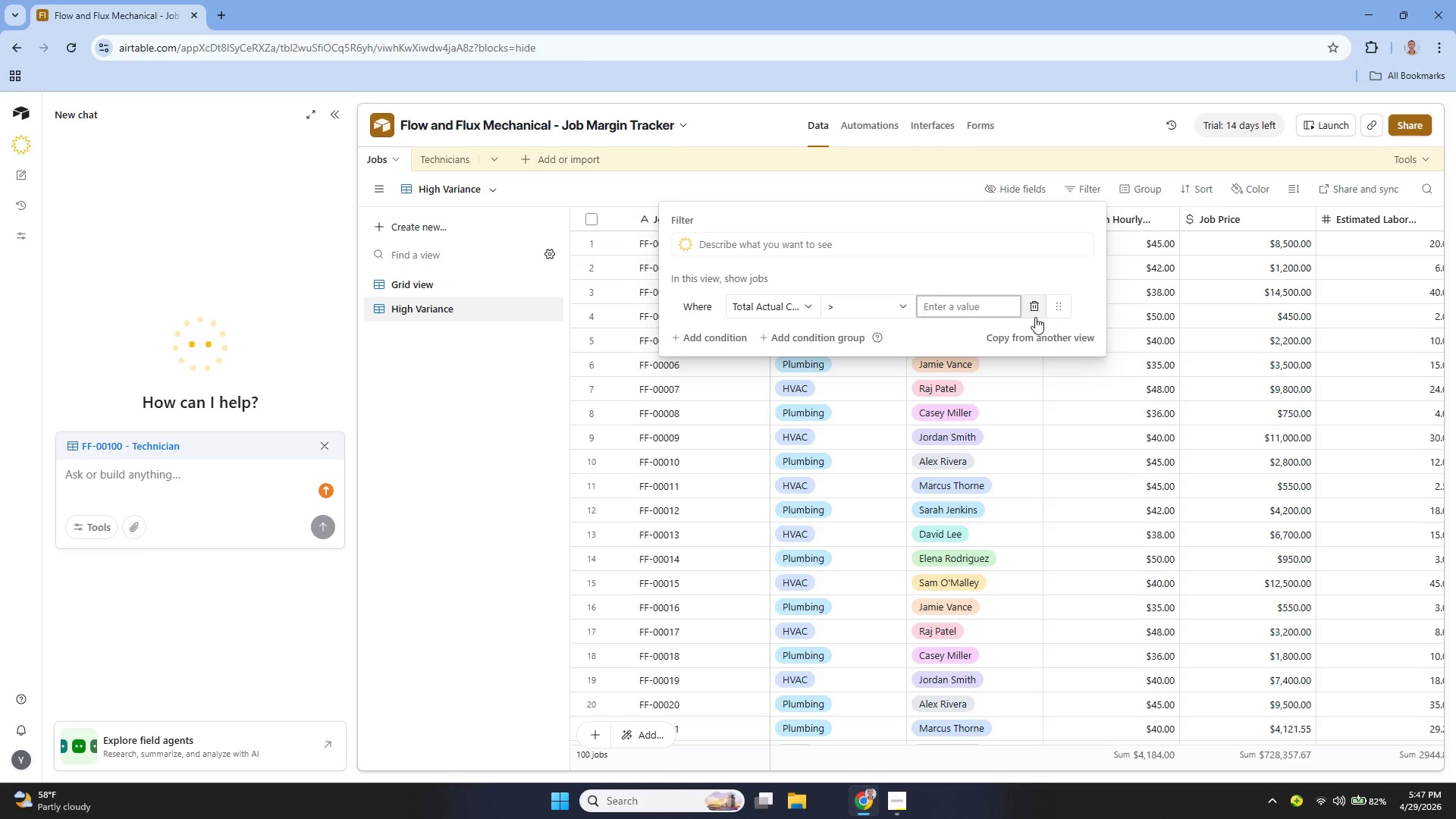 
scroll: coordinate [891, 369], scroll_direction: down, amount: 1.0
 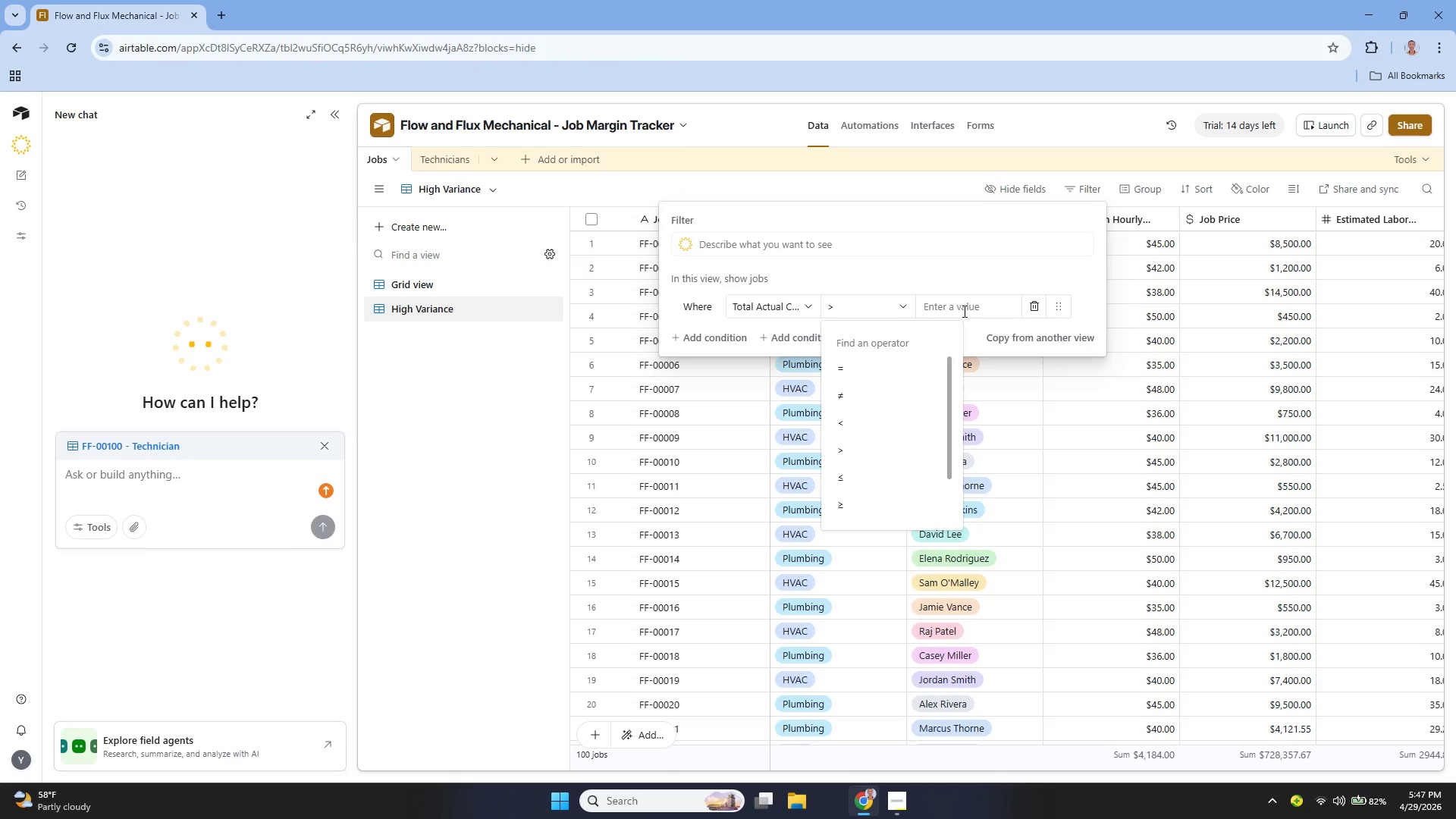 
left_click([1038, 308])
 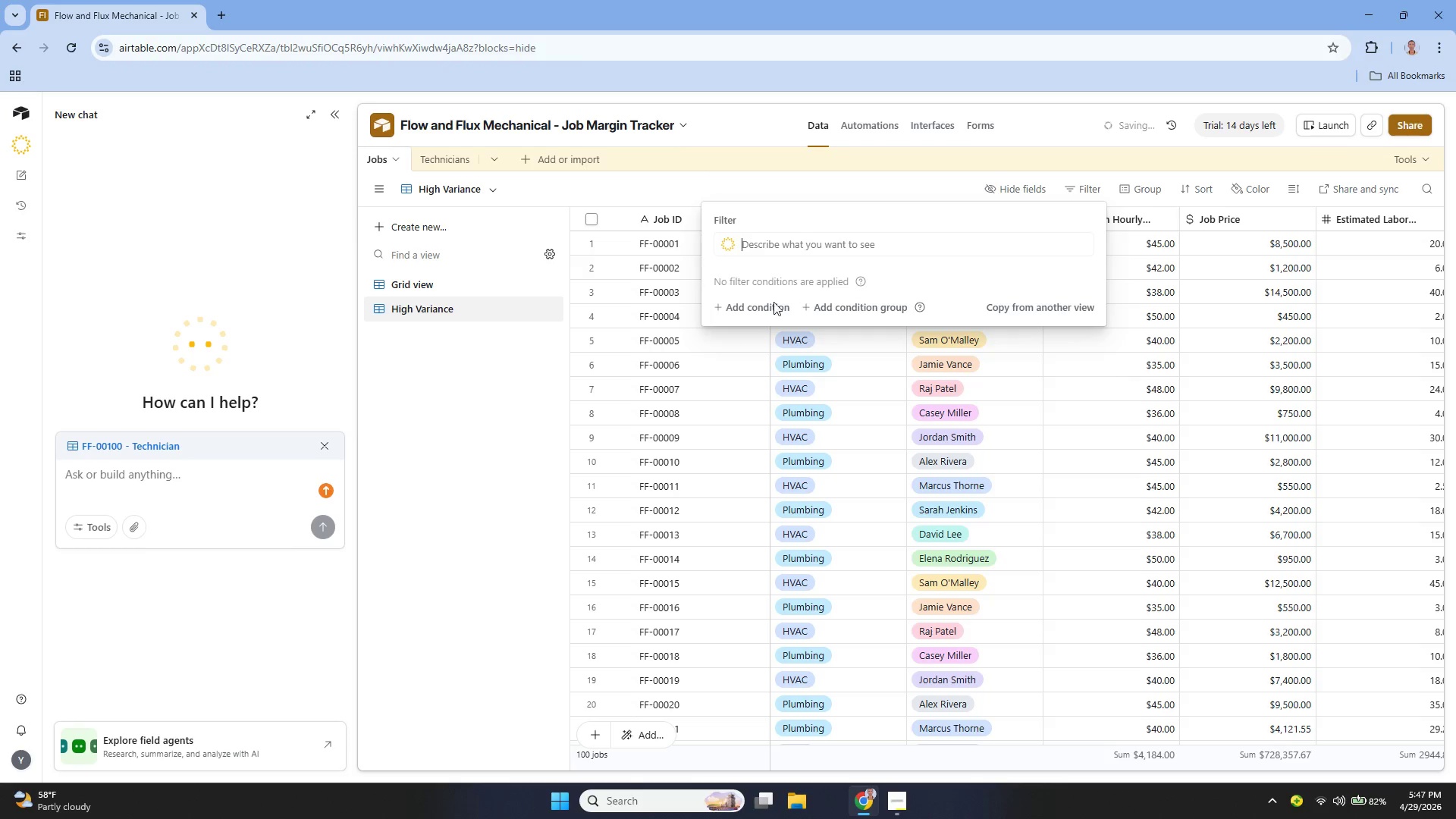 
left_click([763, 306])
 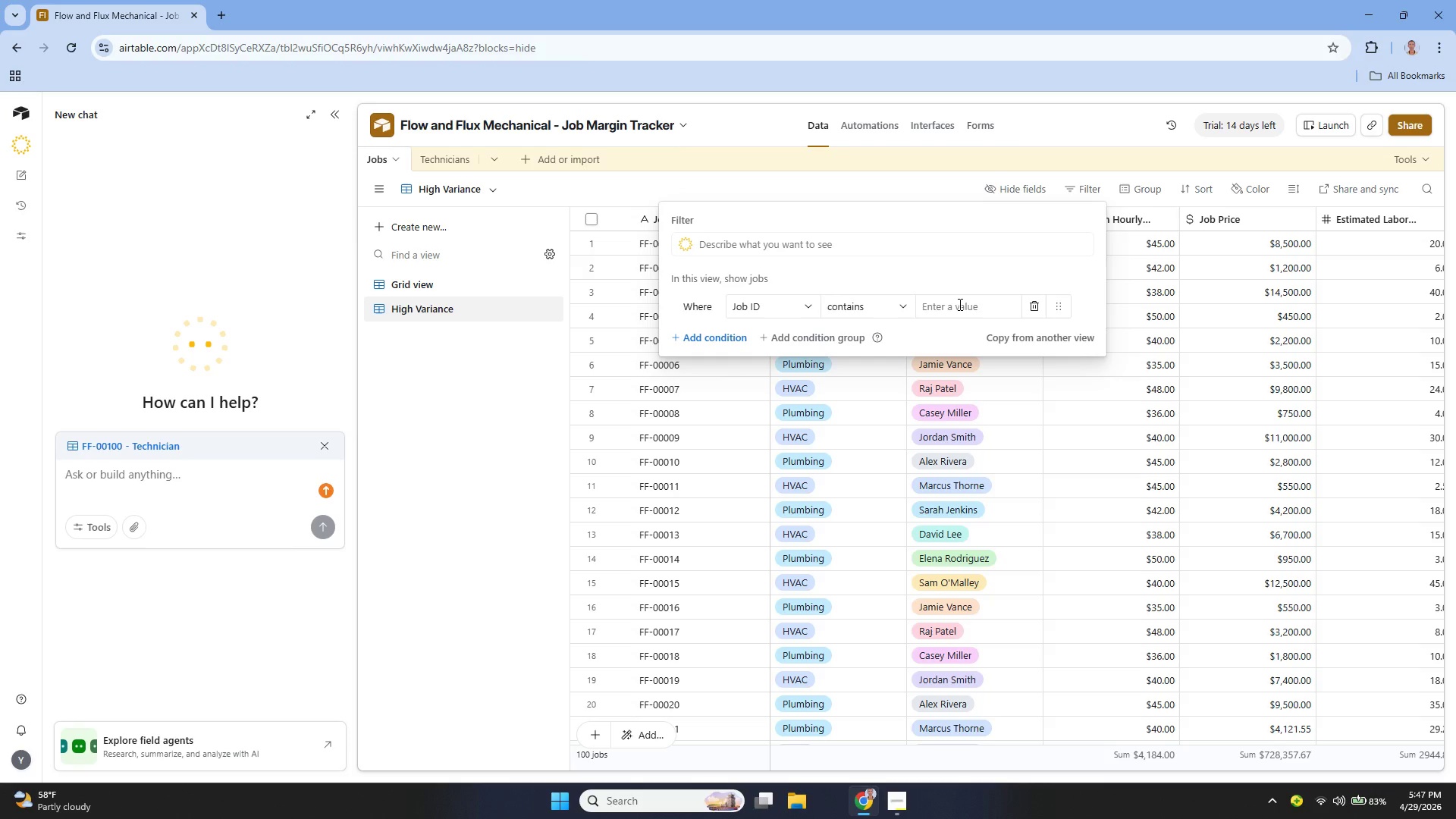 
wait(16.03)
 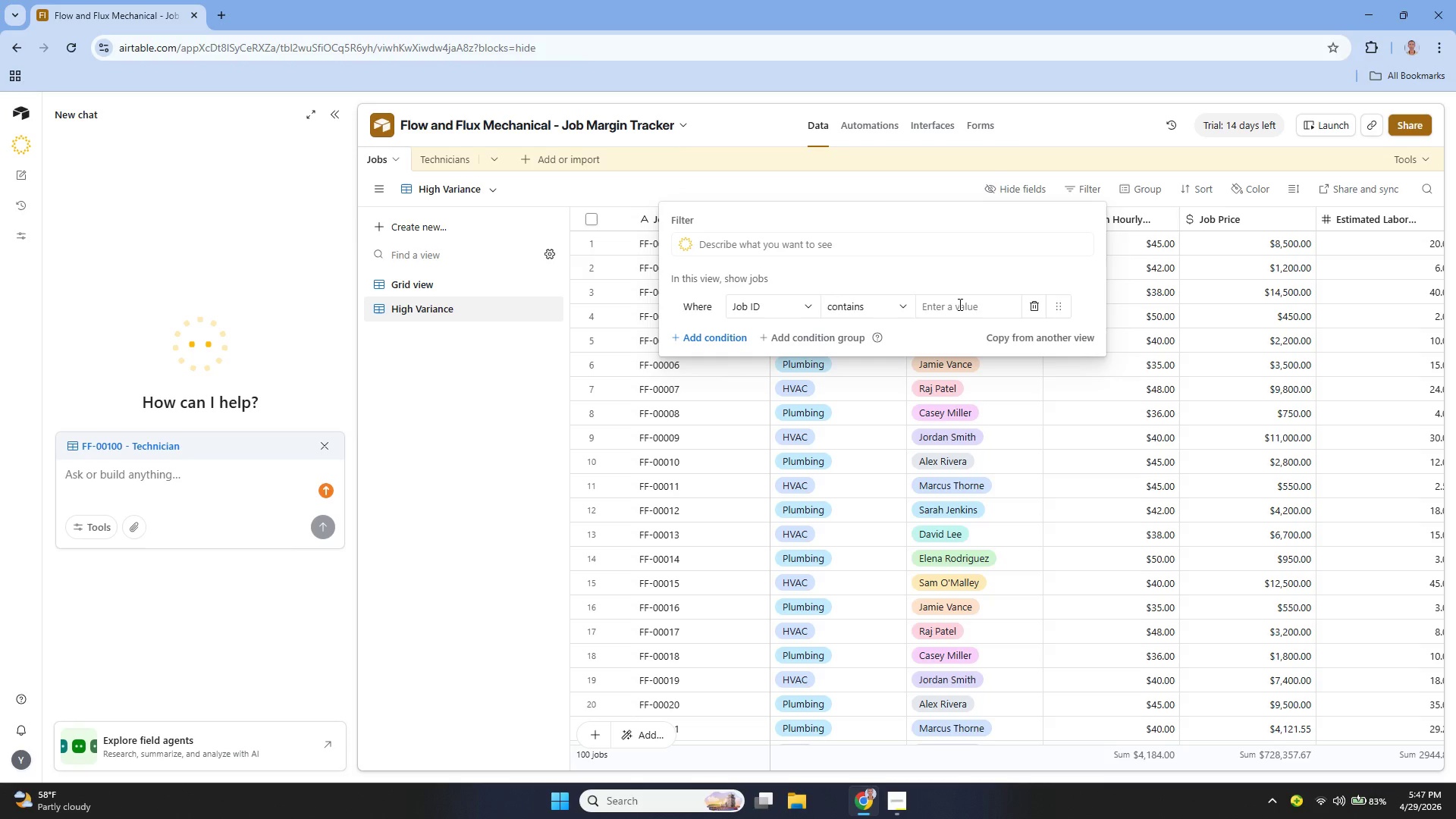 
left_click([789, 337])
 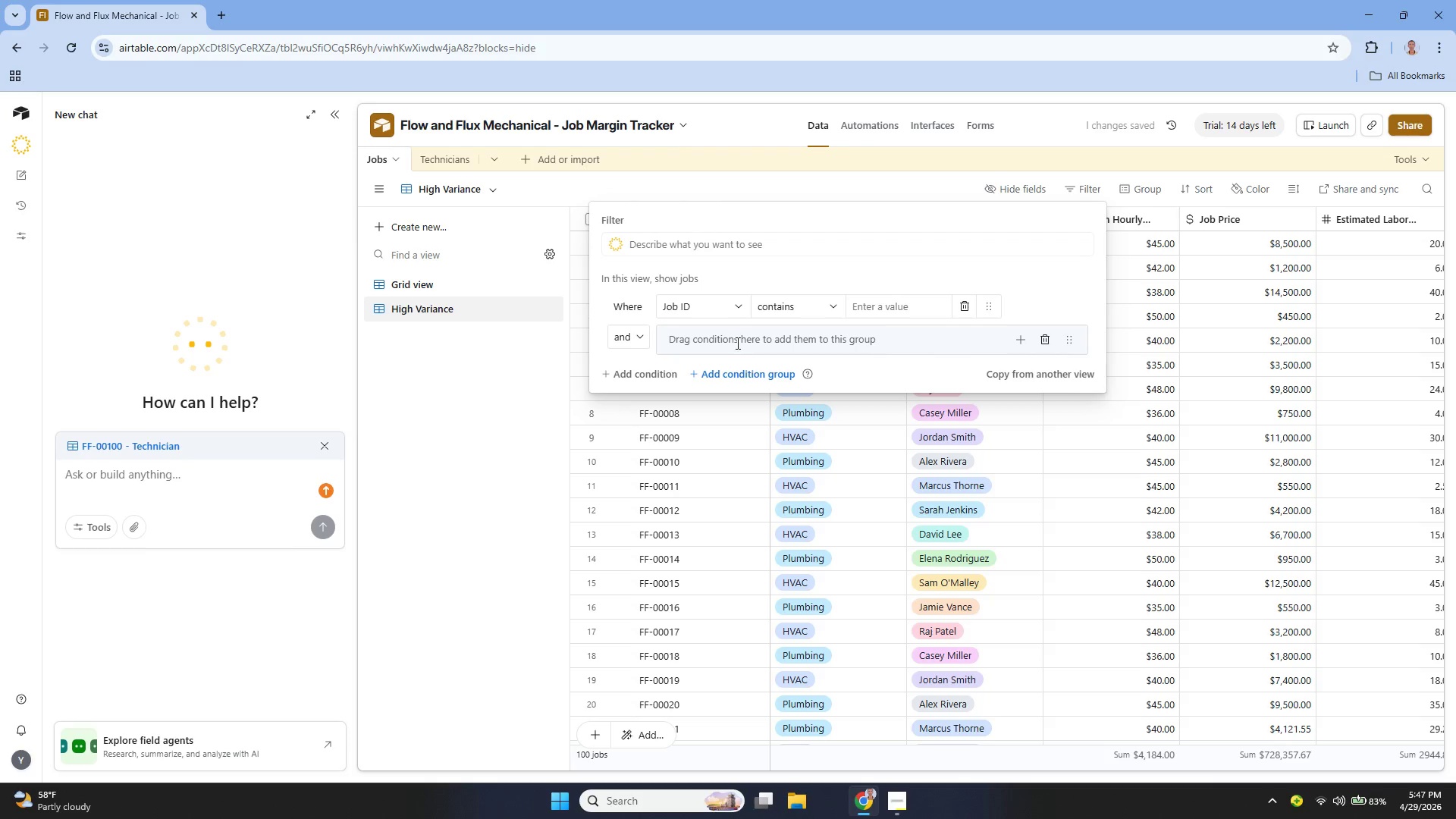 
left_click([736, 341])
 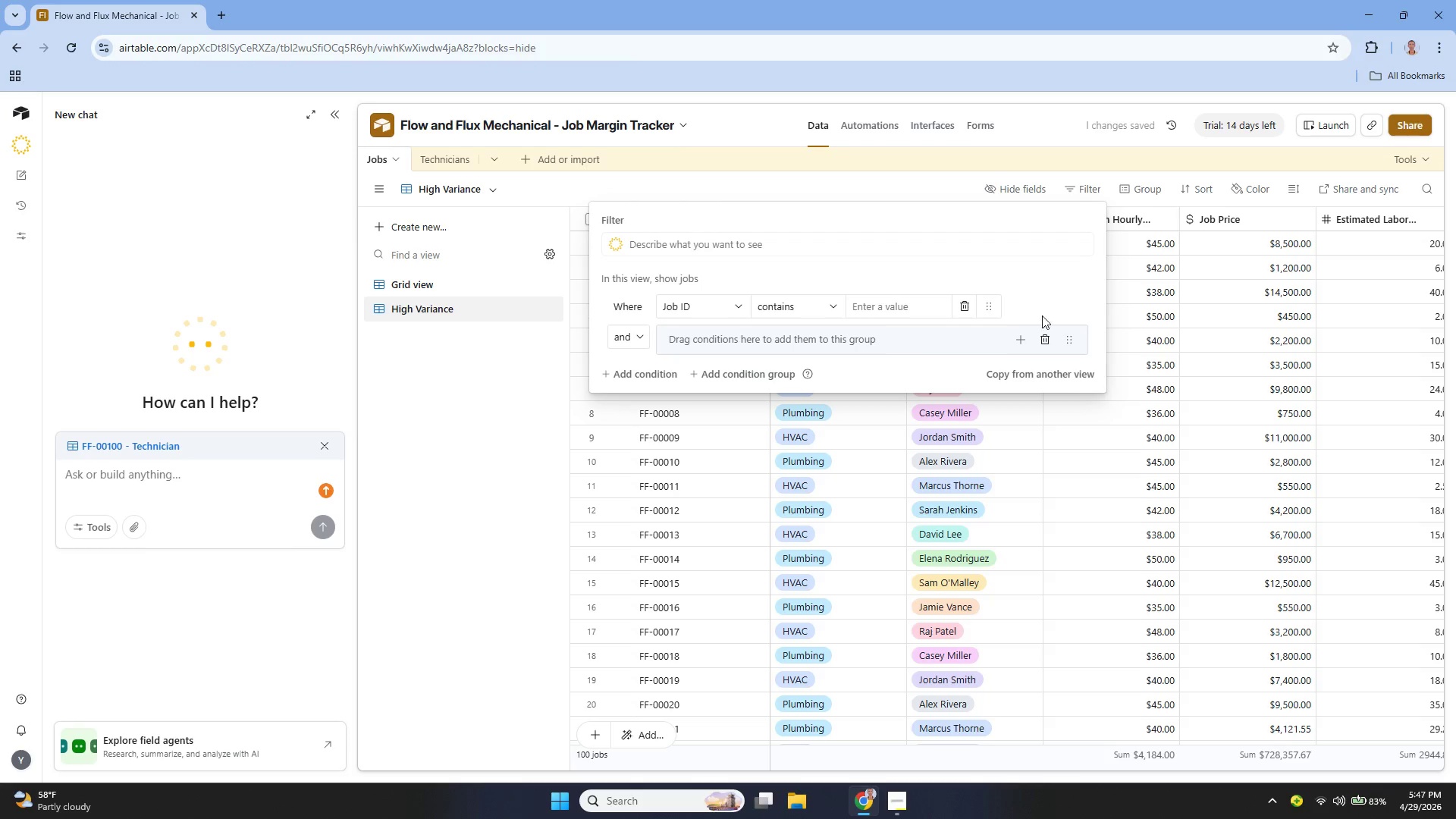 
left_click([1037, 333])
 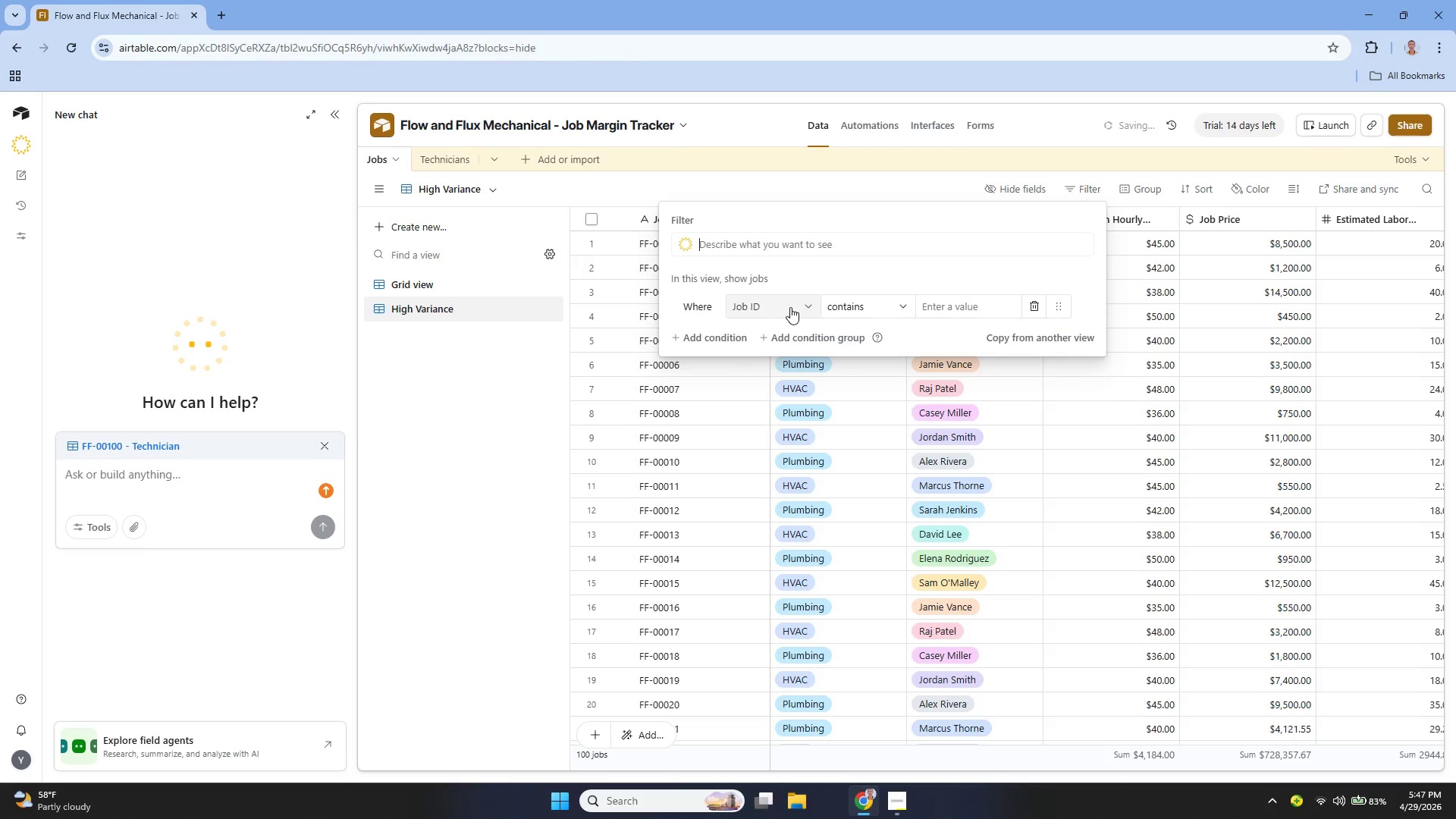 
left_click([790, 307])
 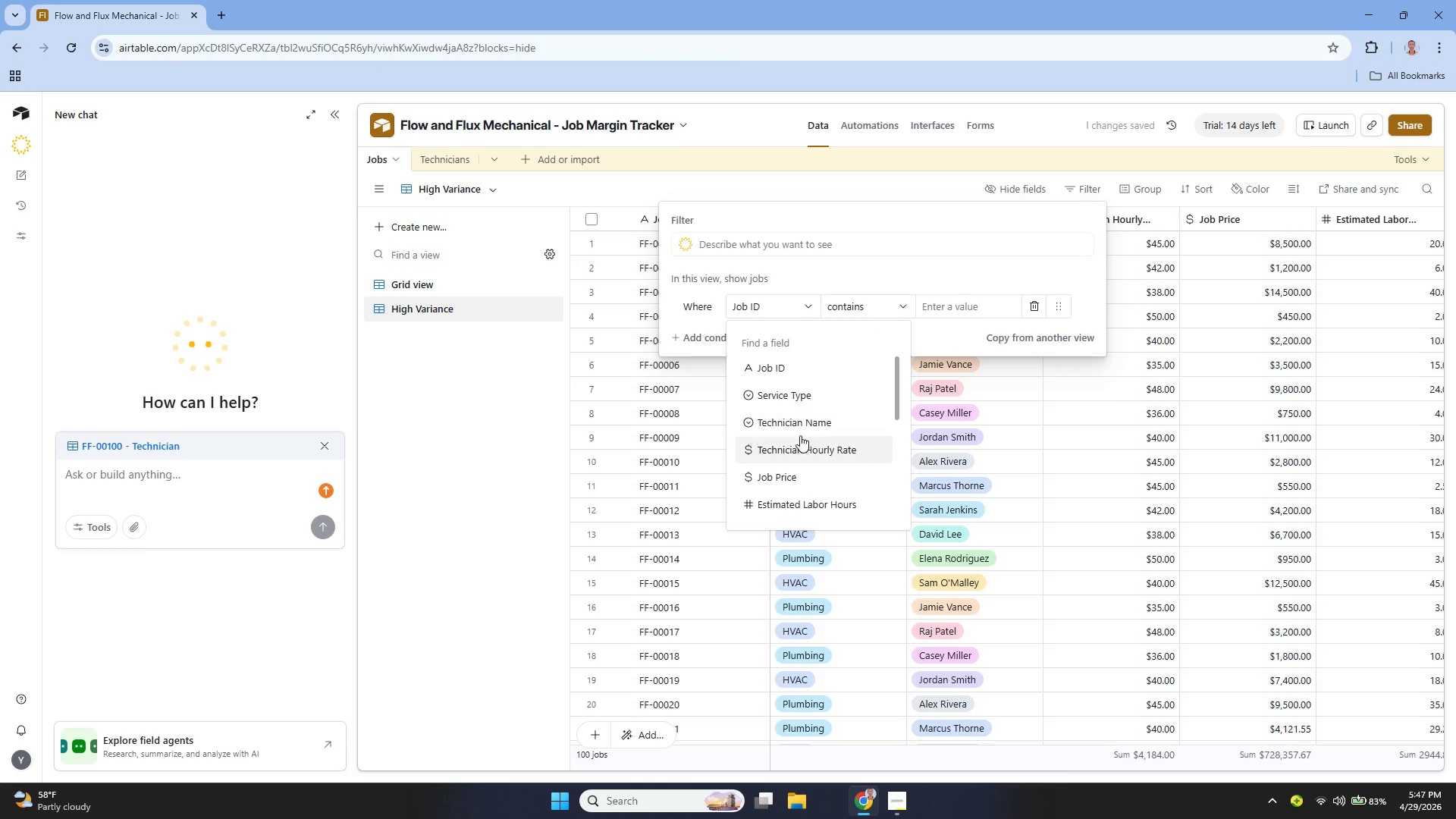 
type(to)
 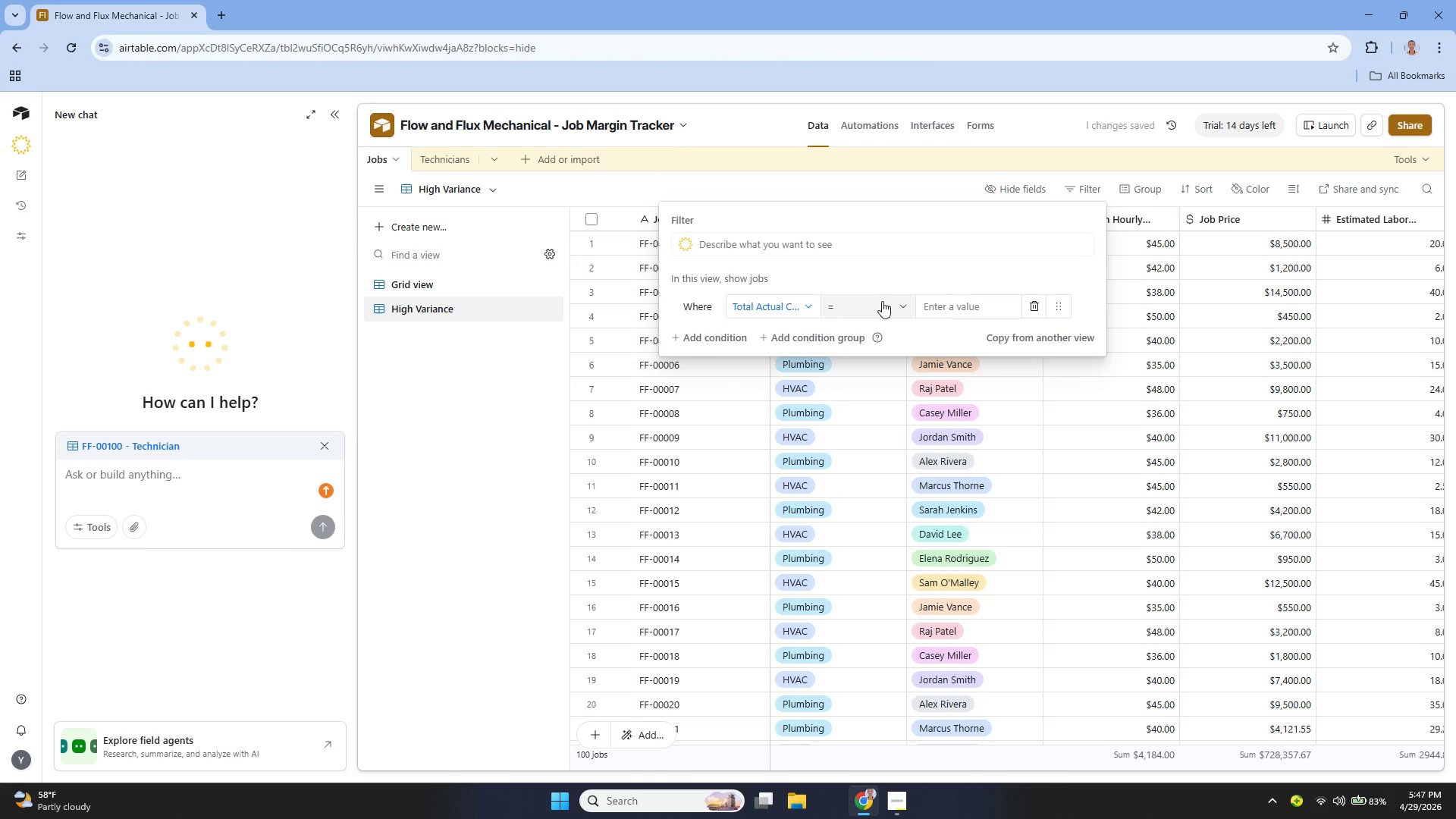 
left_click([882, 301])
 